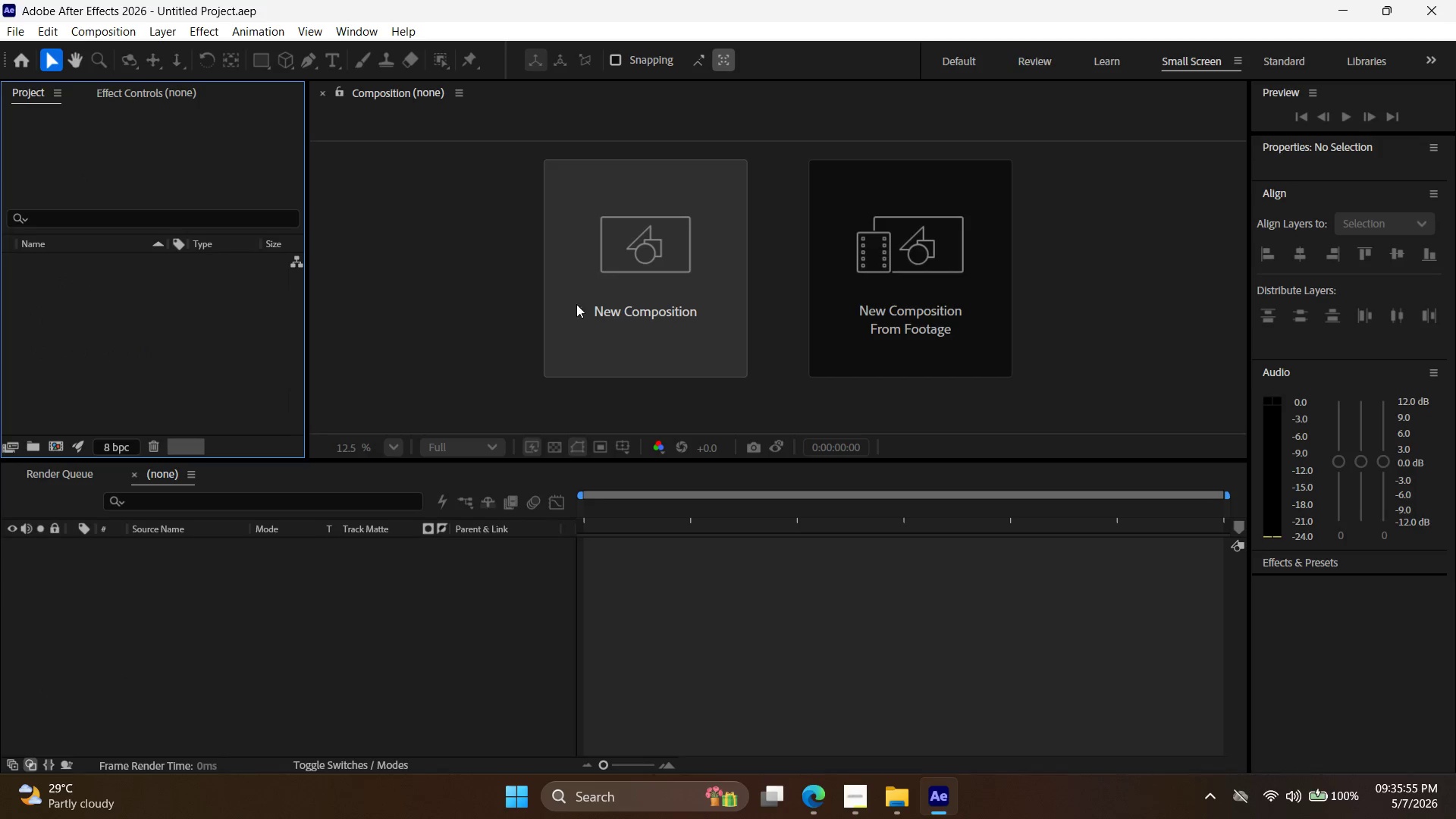 
left_click([604, 295])
 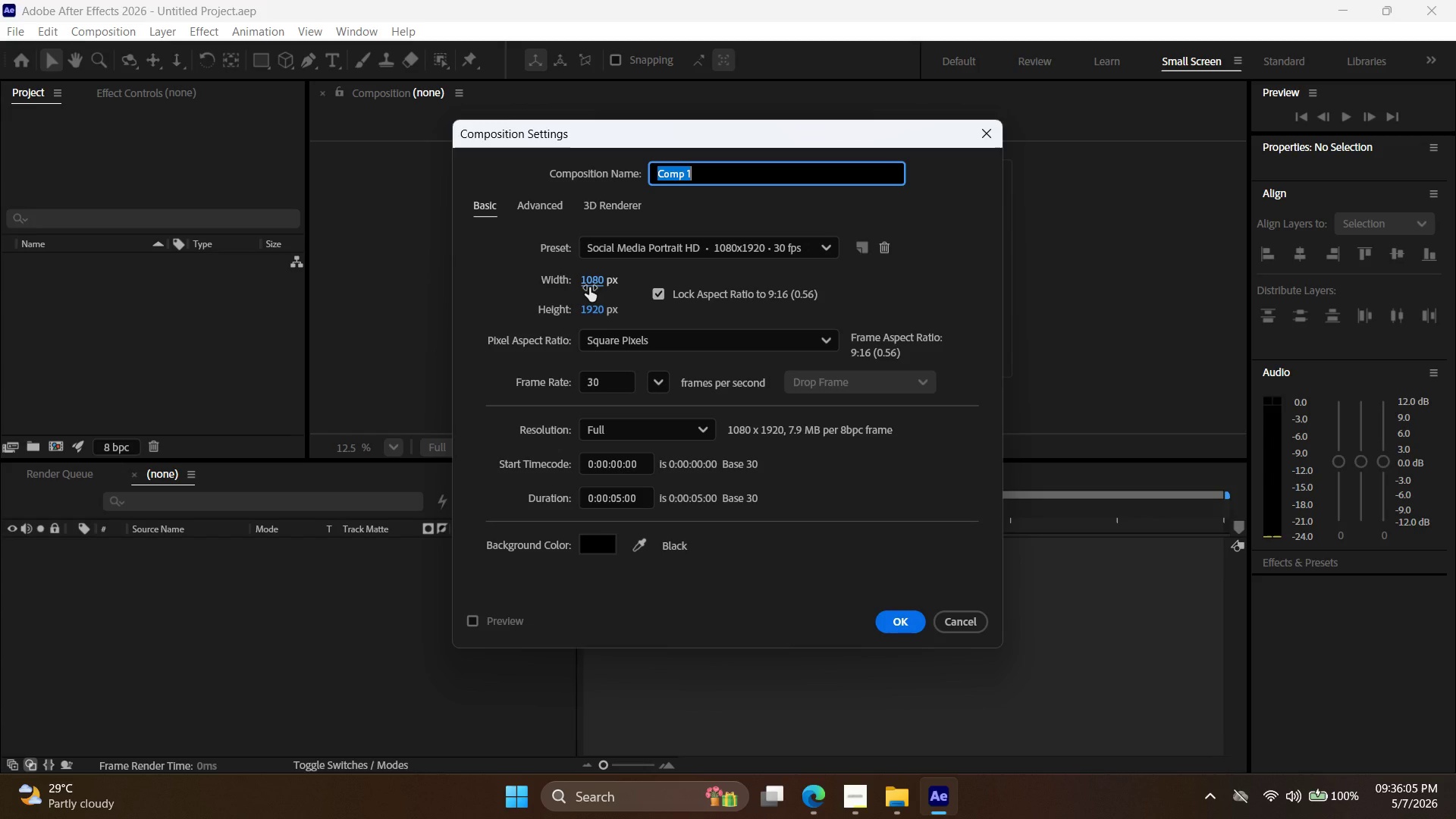 
wait(14.58)
 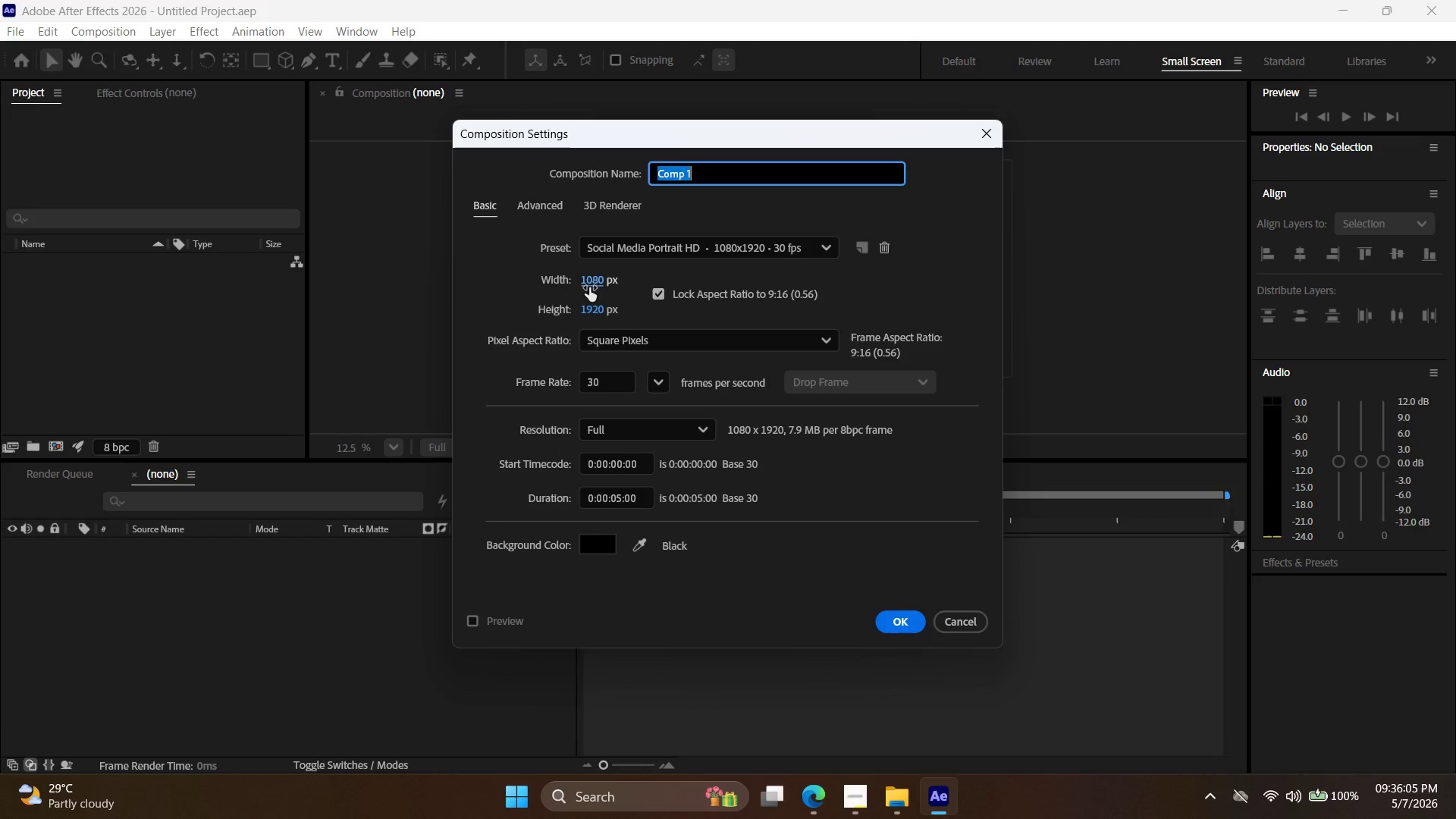 
type(Moi)
key(Backspace)
key(Backspace)
type(oss_Emoji)
 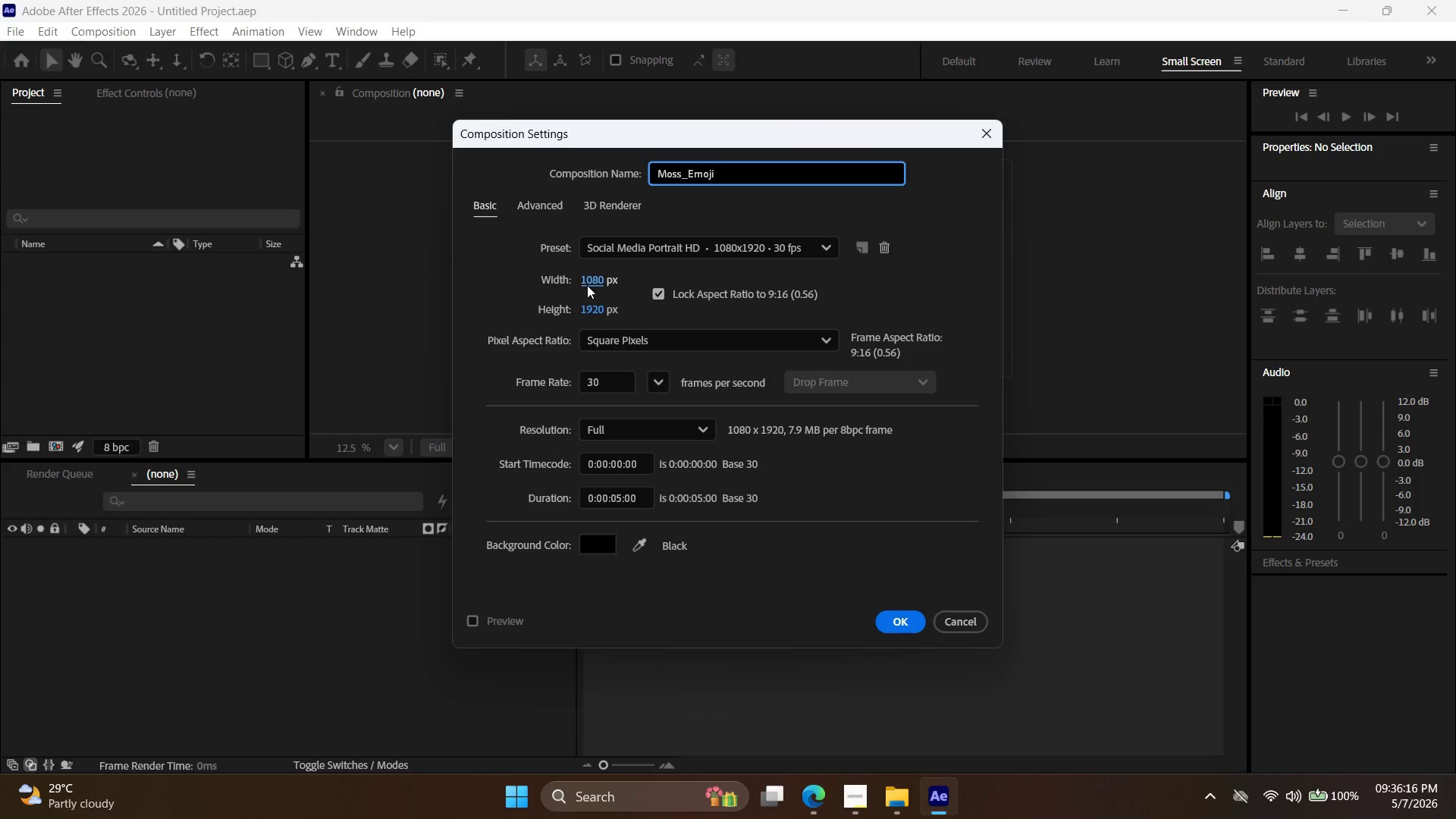 
wait(7.33)
 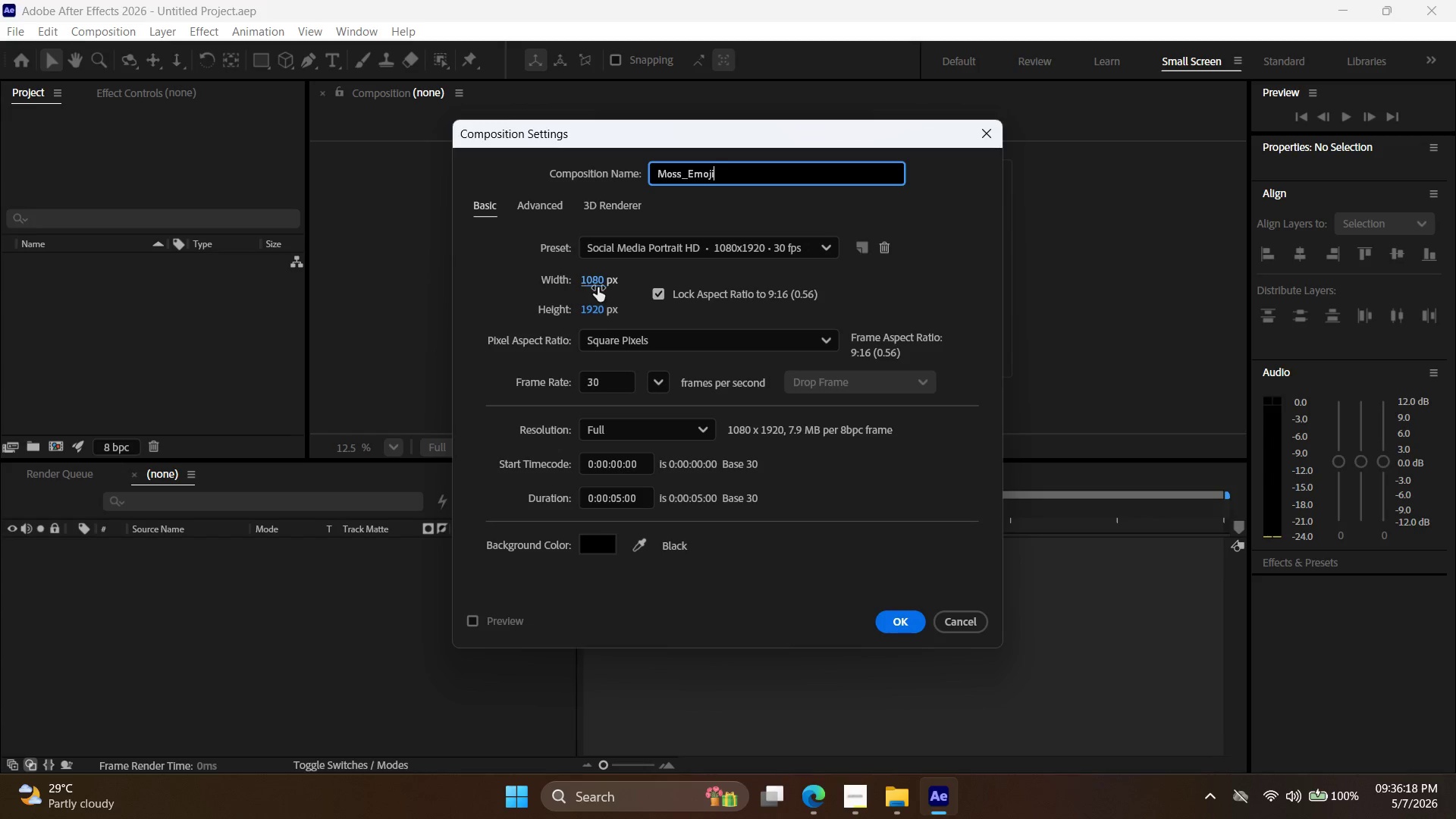 
left_click([861, 793])
 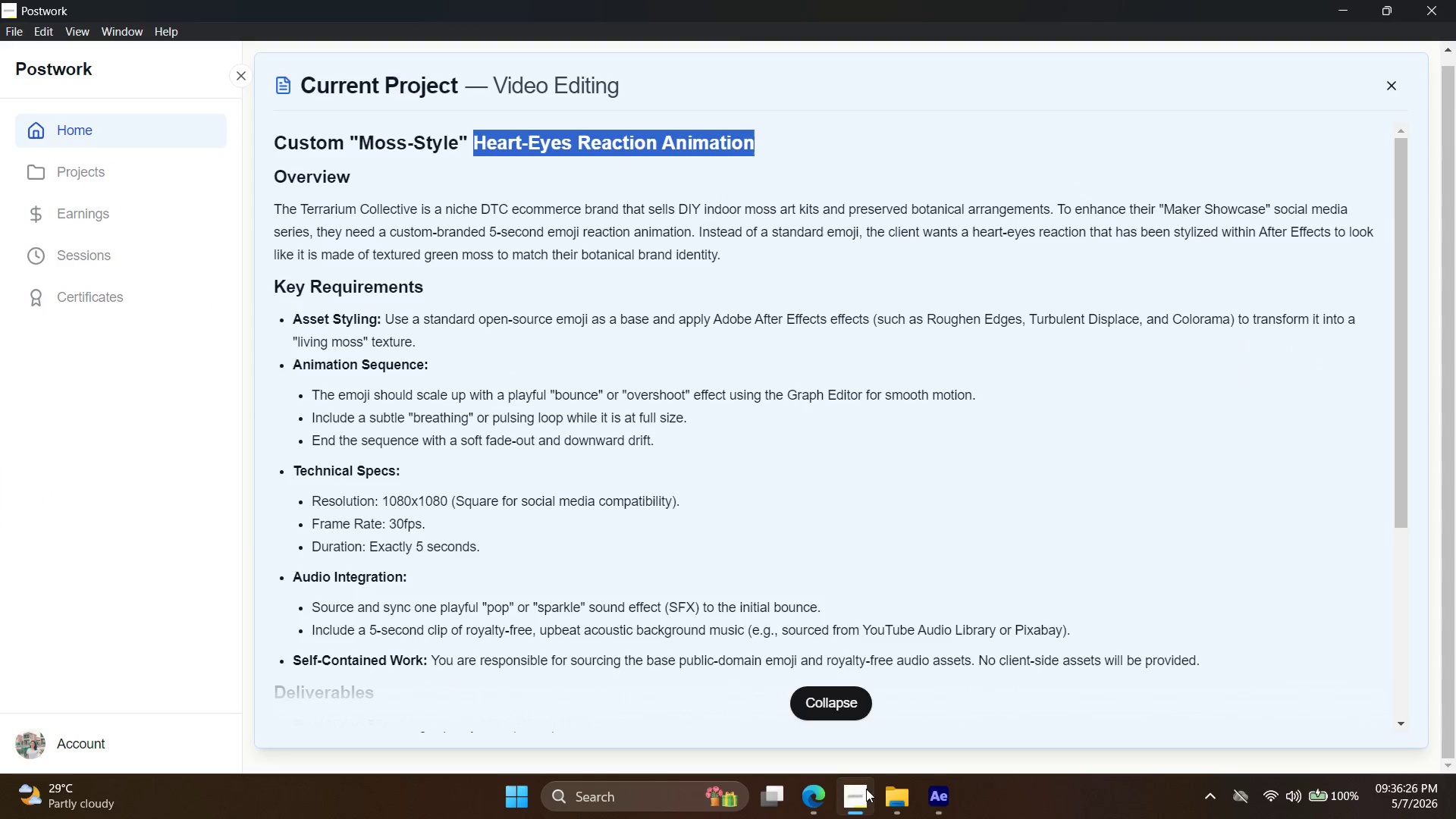 
left_click([792, 251])
 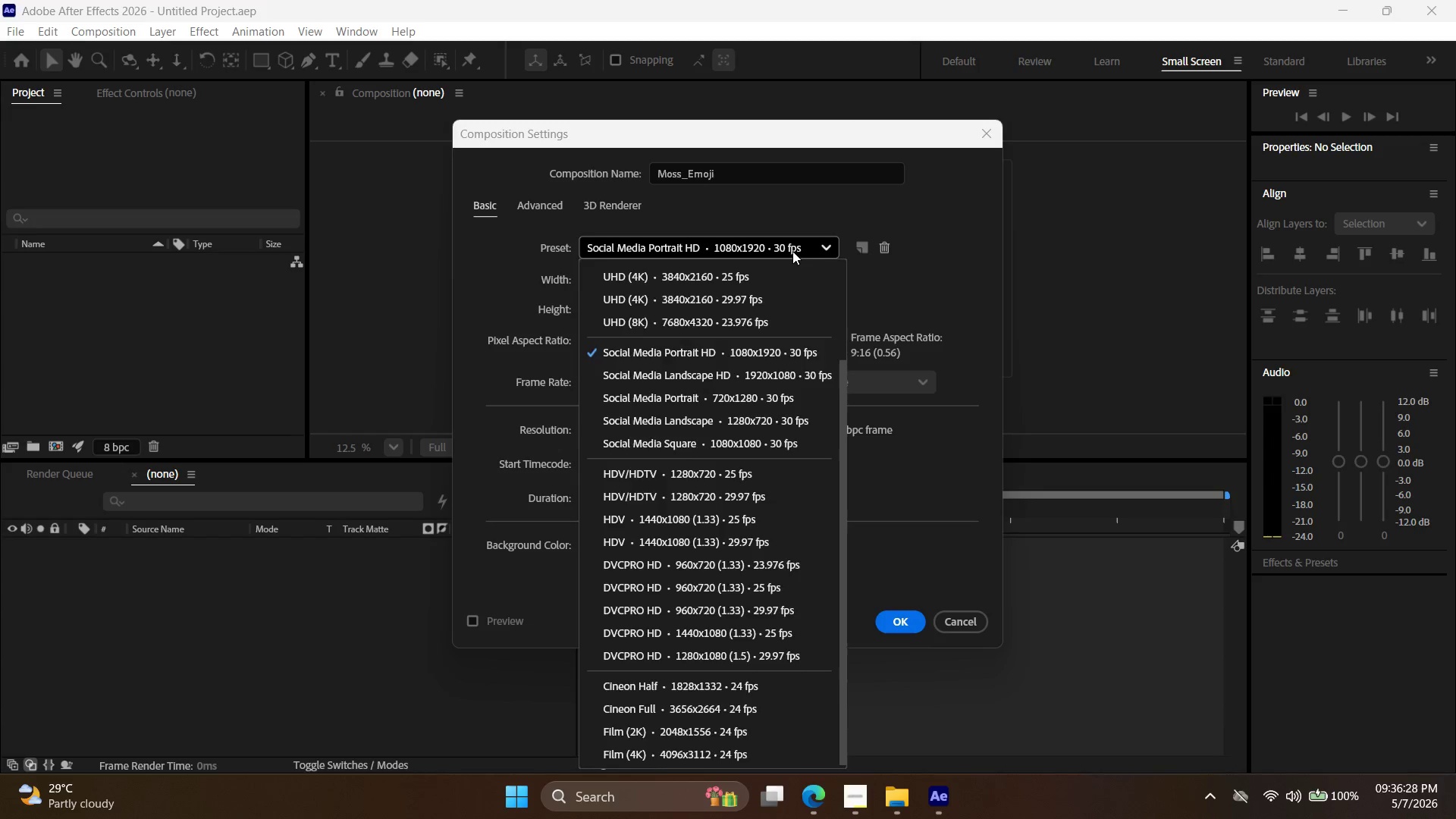 
left_click([792, 251])
 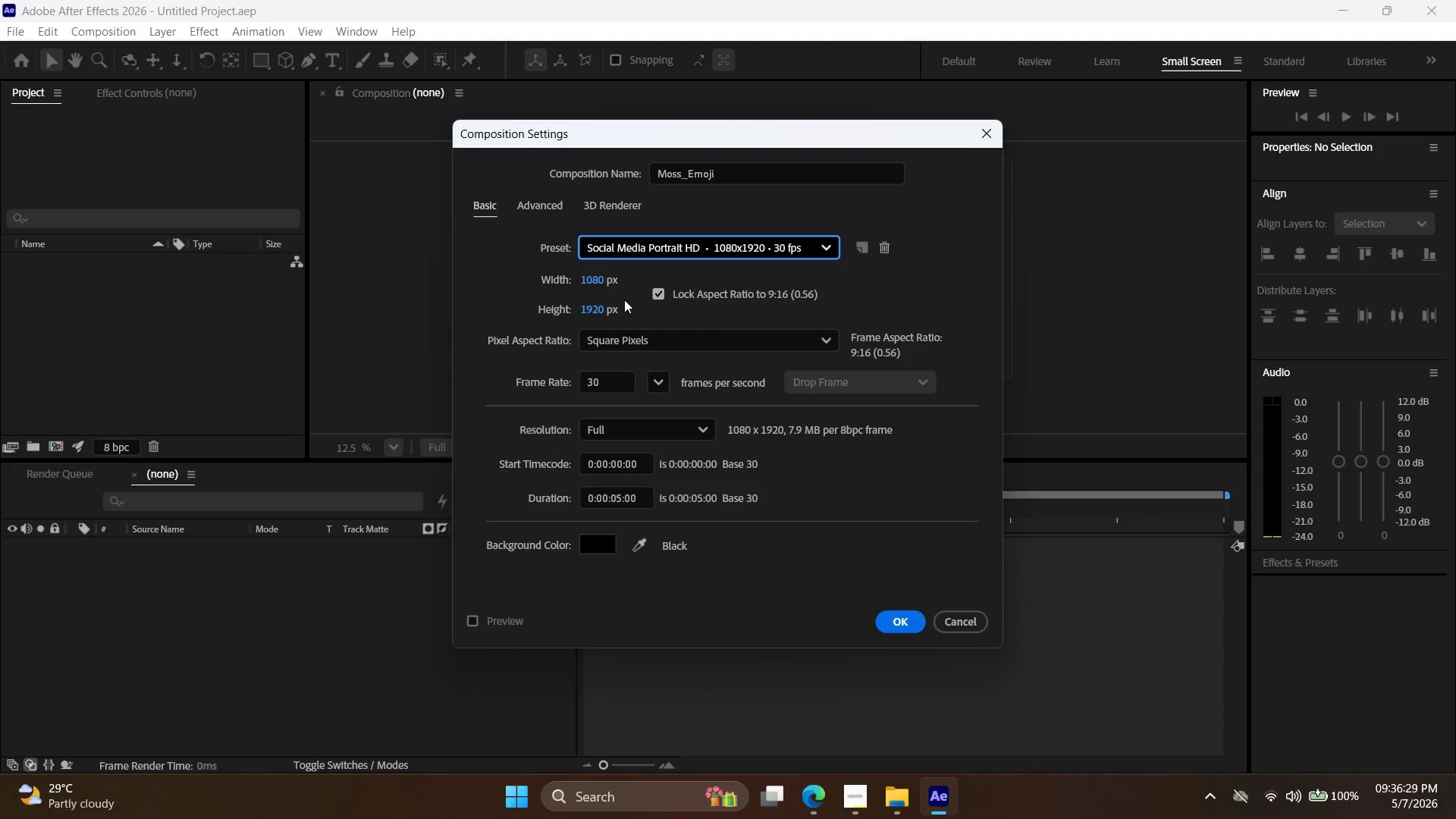 
left_click([654, 287])
 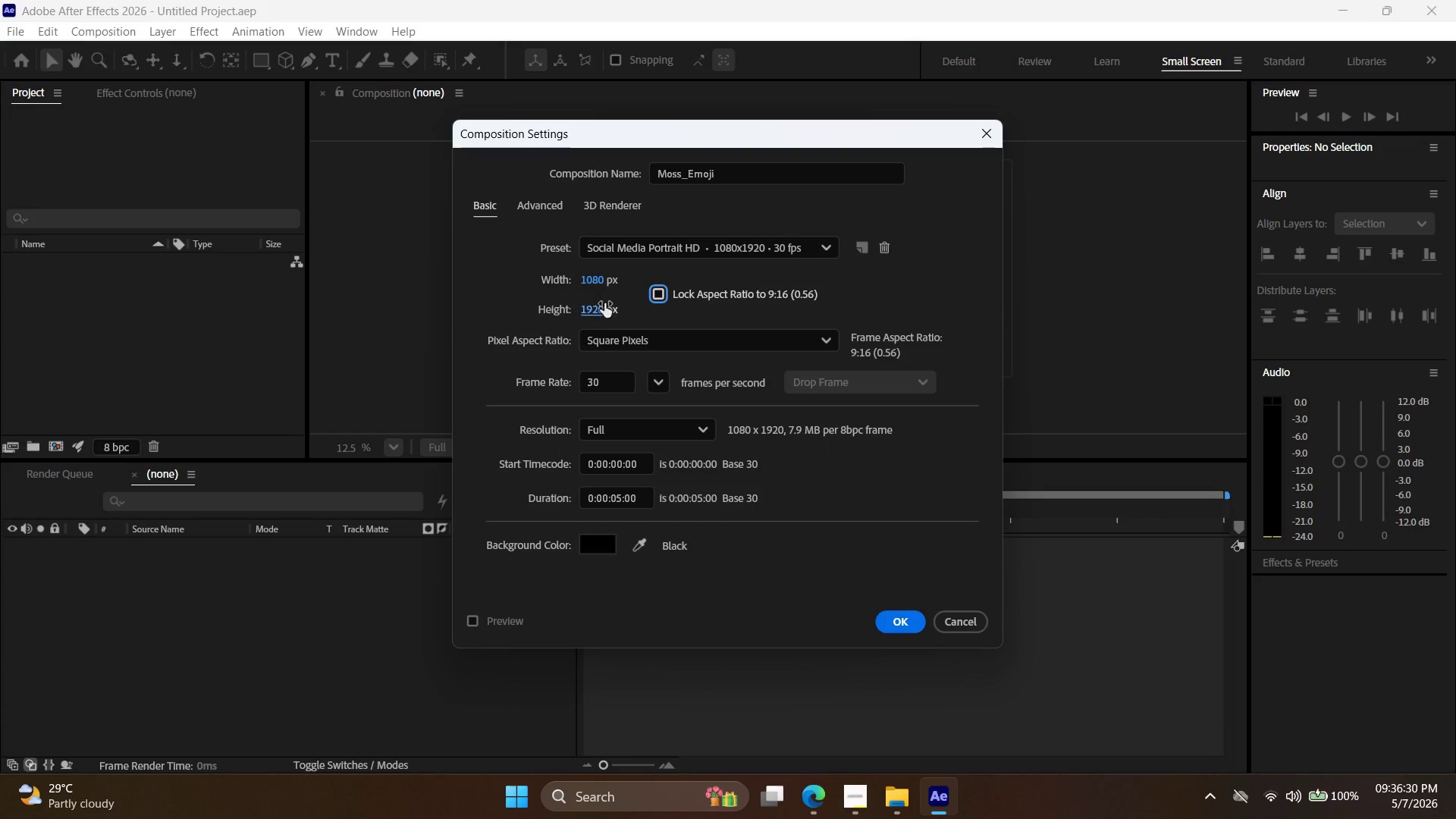 
double_click([604, 308])
 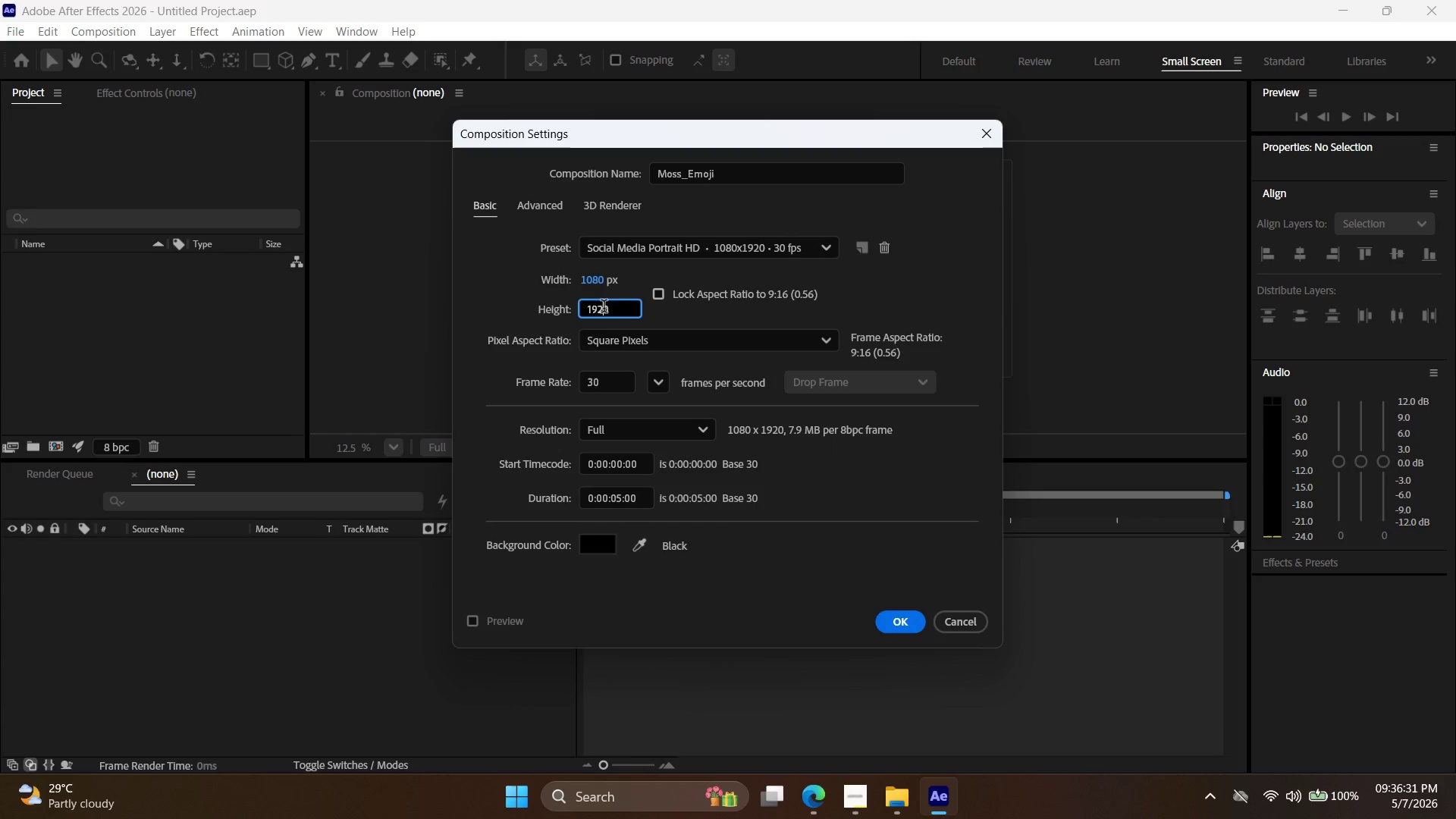 
triple_click([604, 308])
 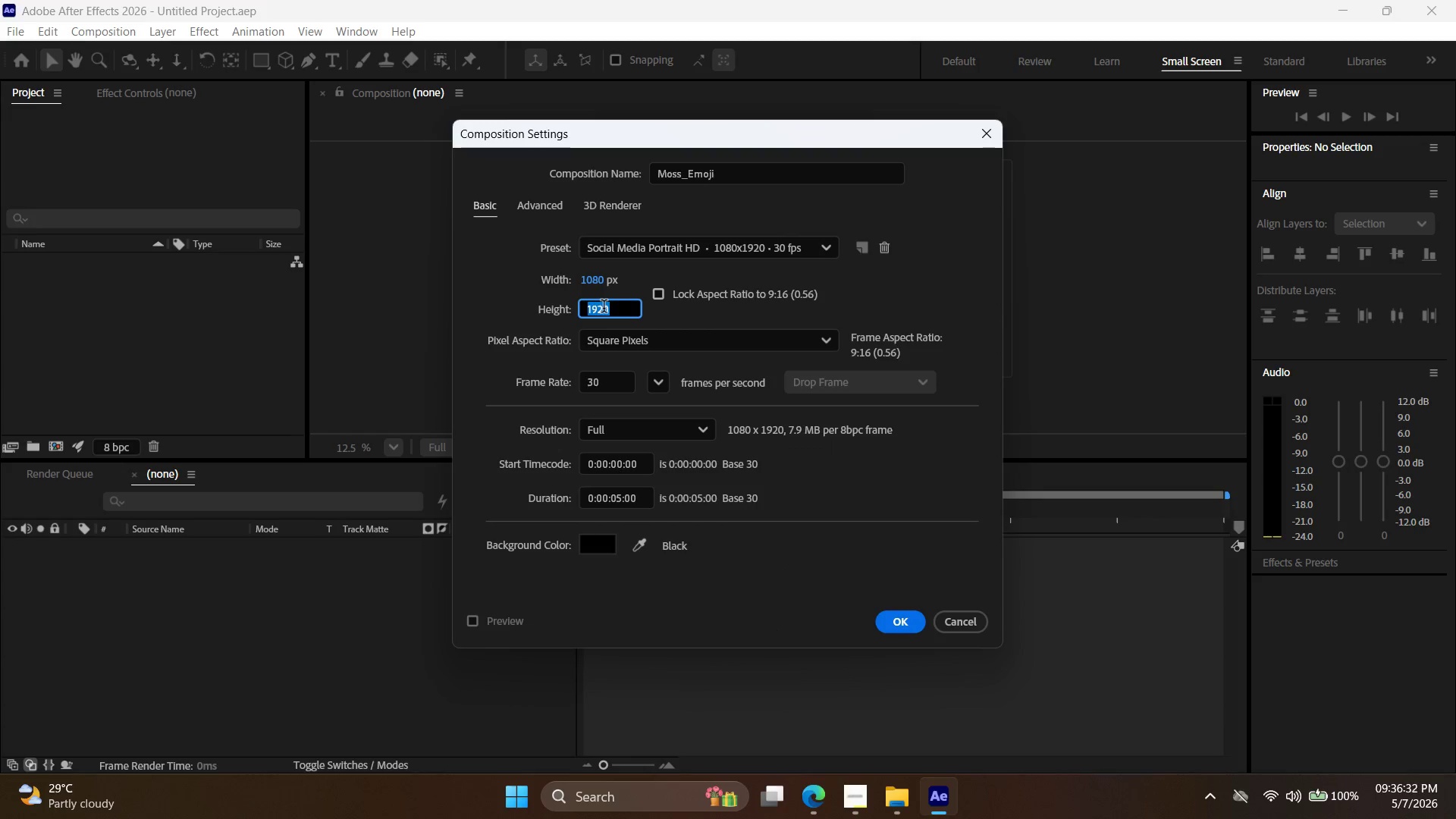 
key(Numpad1)
 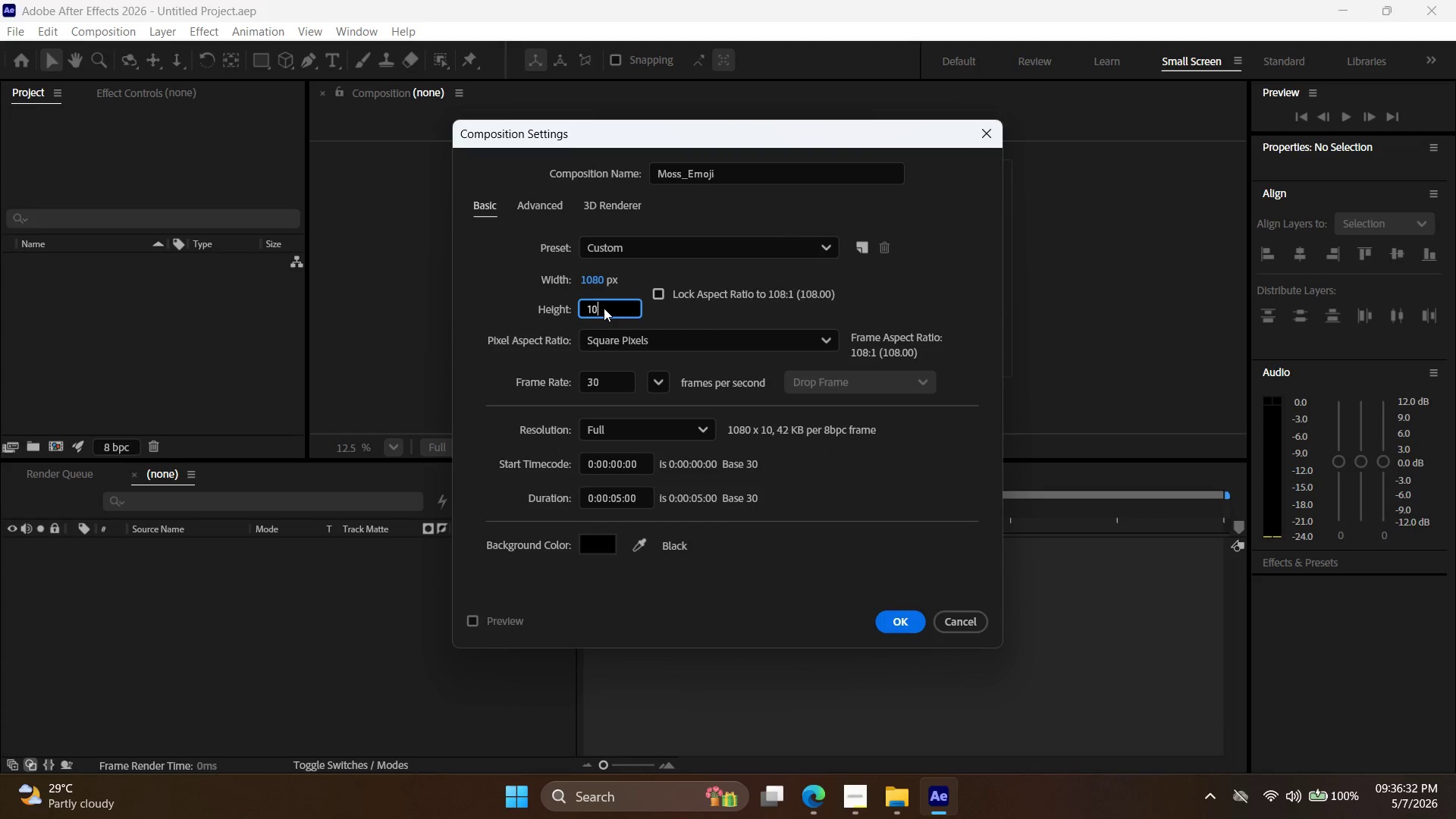 
key(Numpad0)
 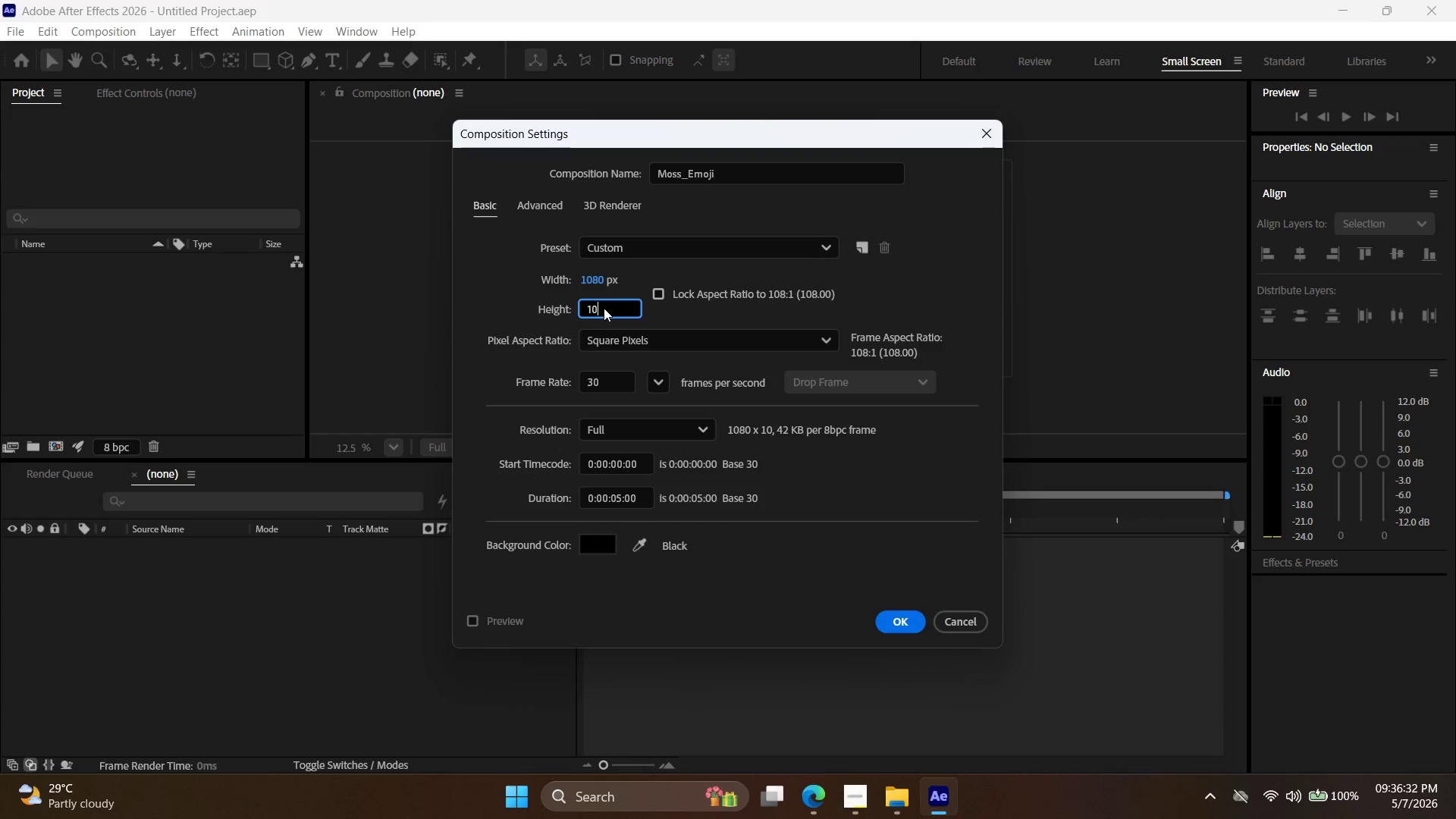 
key(Numpad8)
 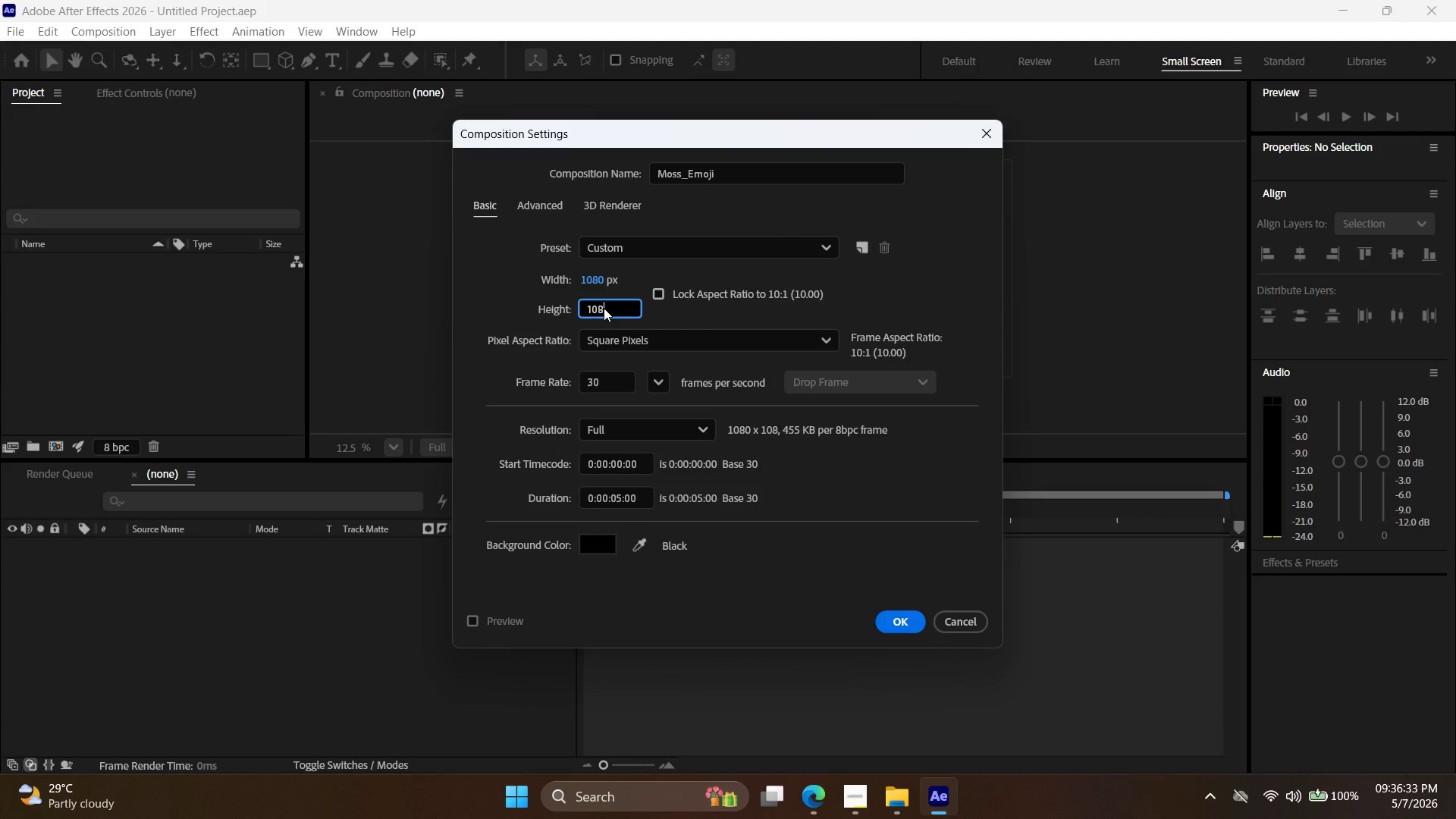 
key(Numpad0)
 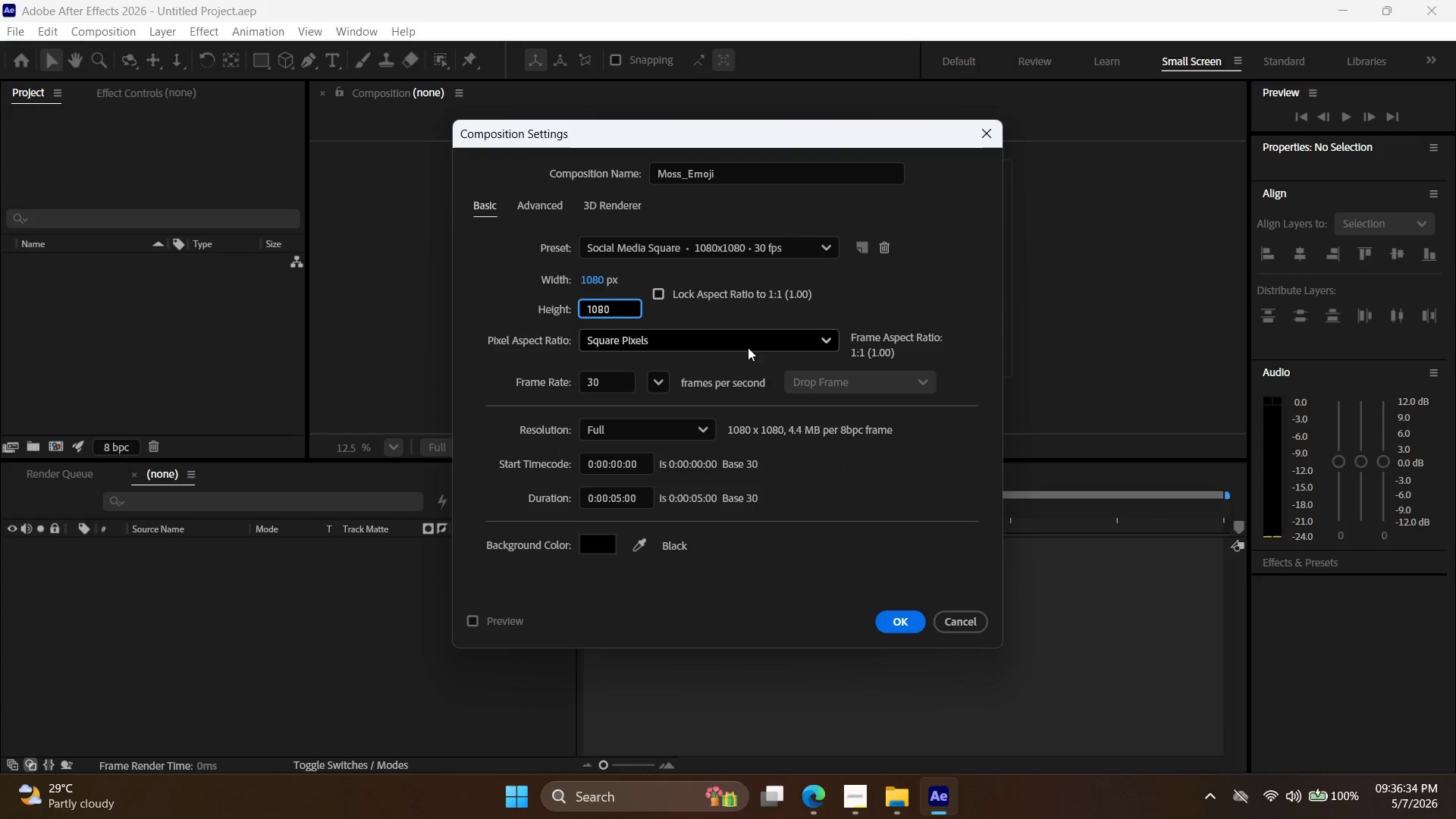 
left_click([651, 287])
 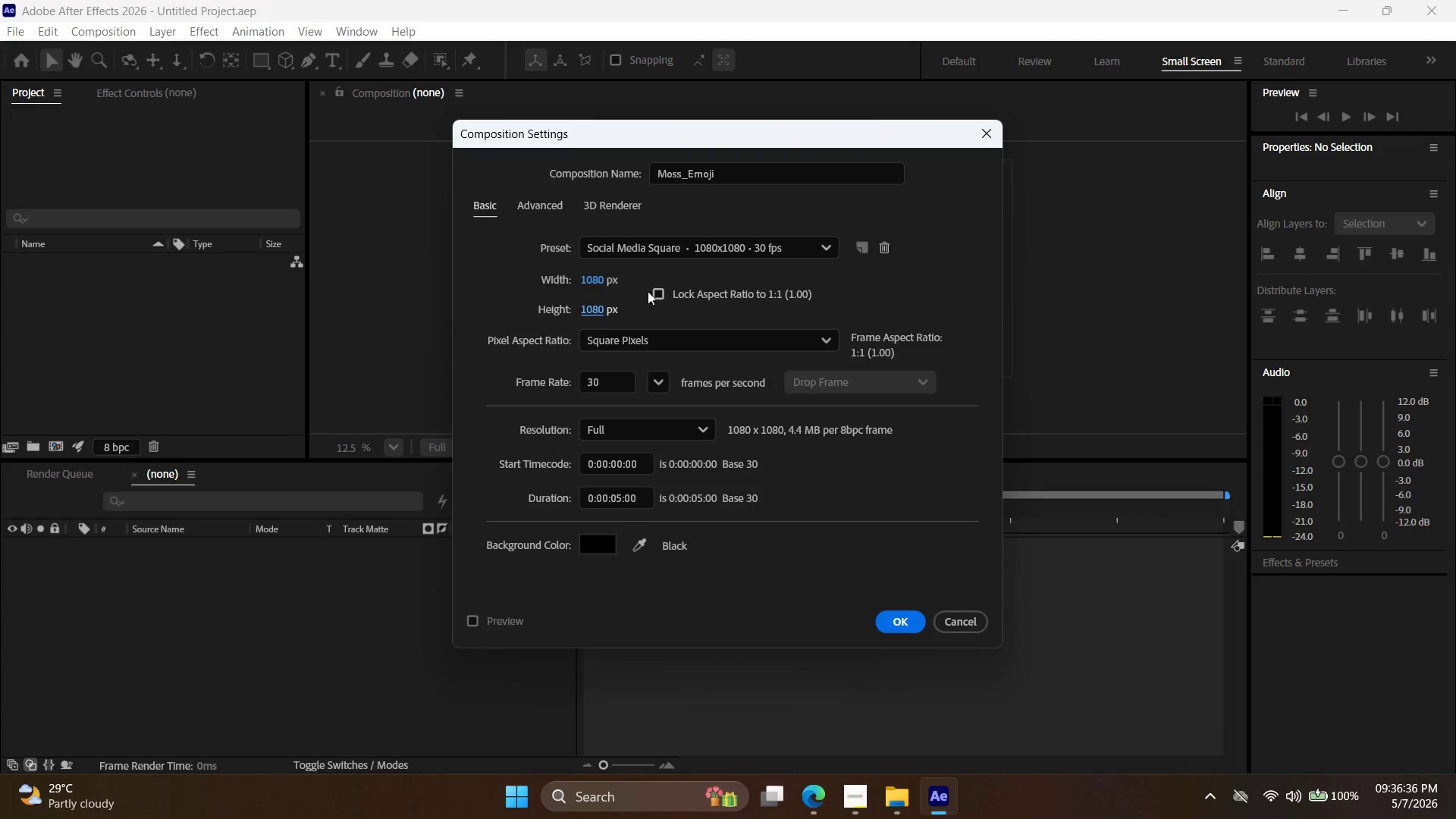 
left_click([665, 292])
 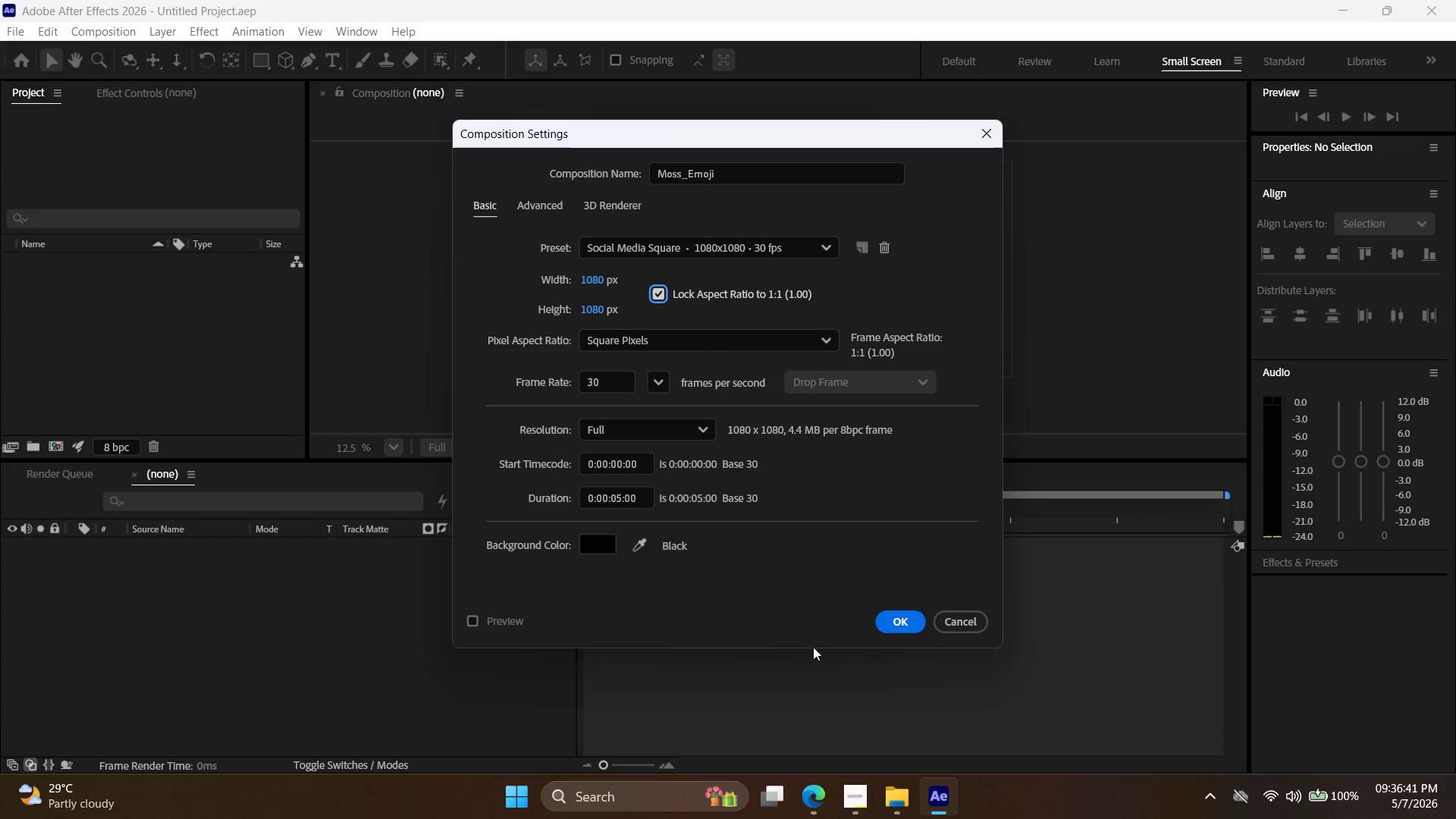 
wait(6.11)
 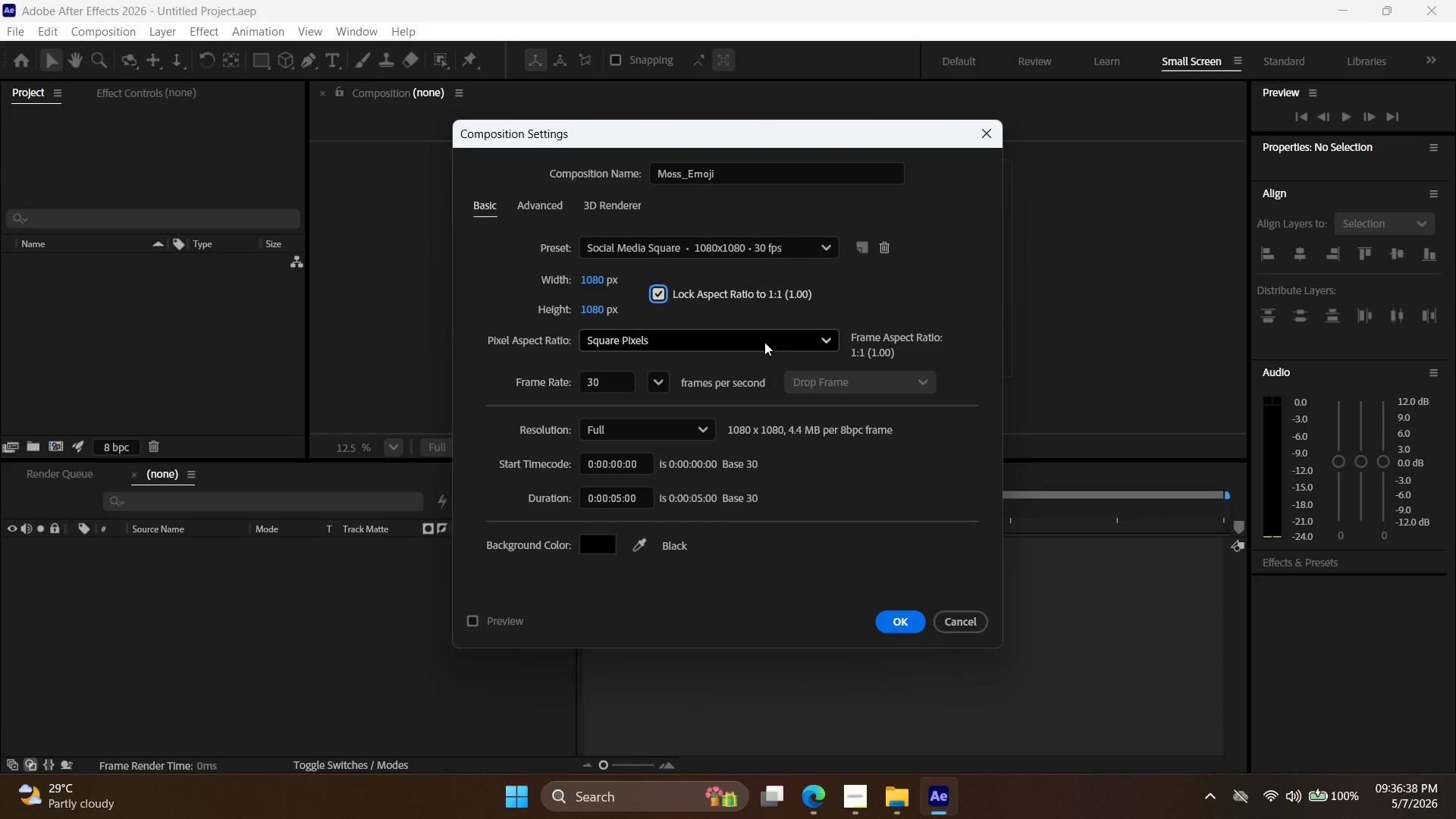 
left_click([894, 625])
 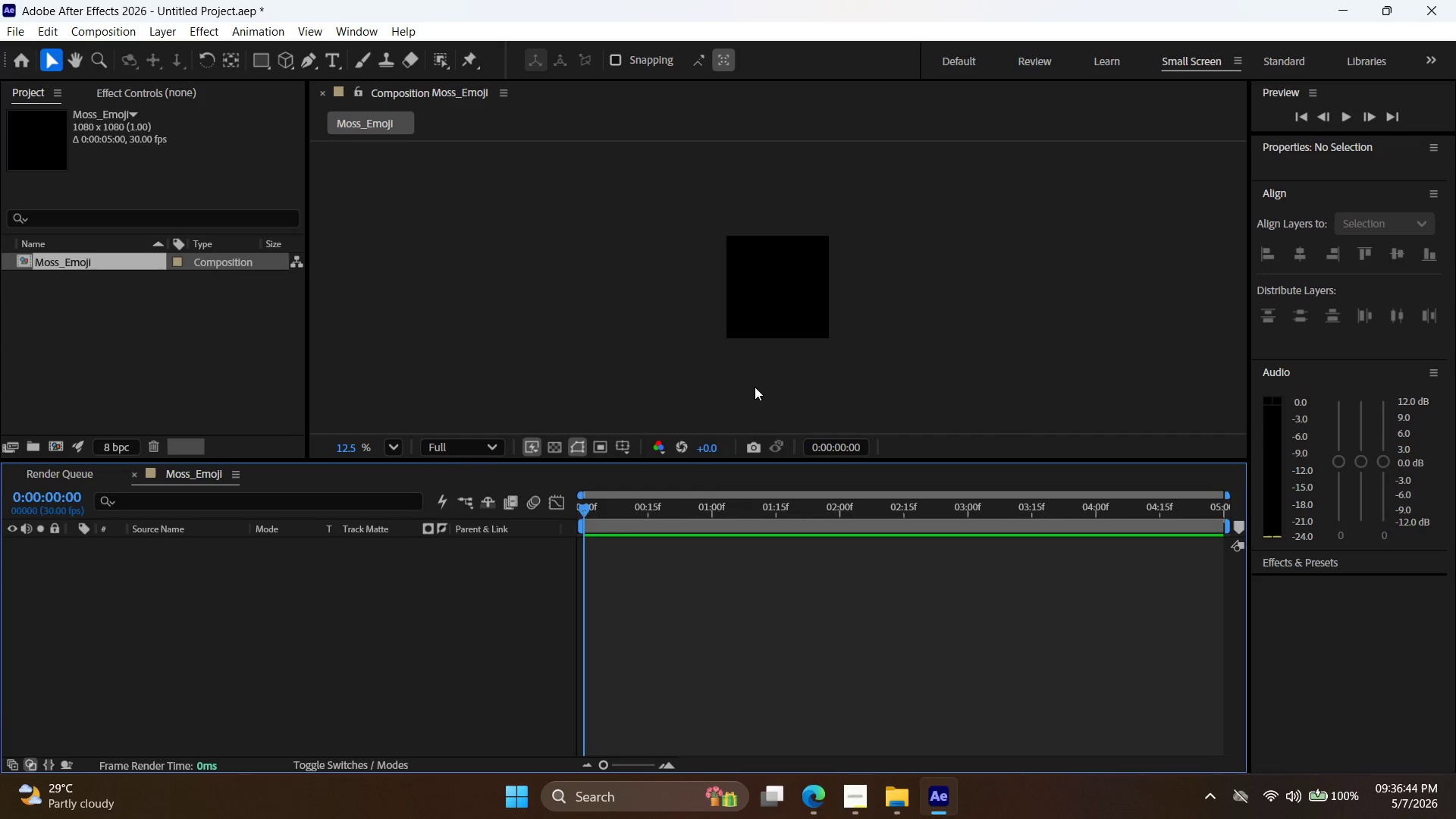 
key(Alt+AltLeft)
 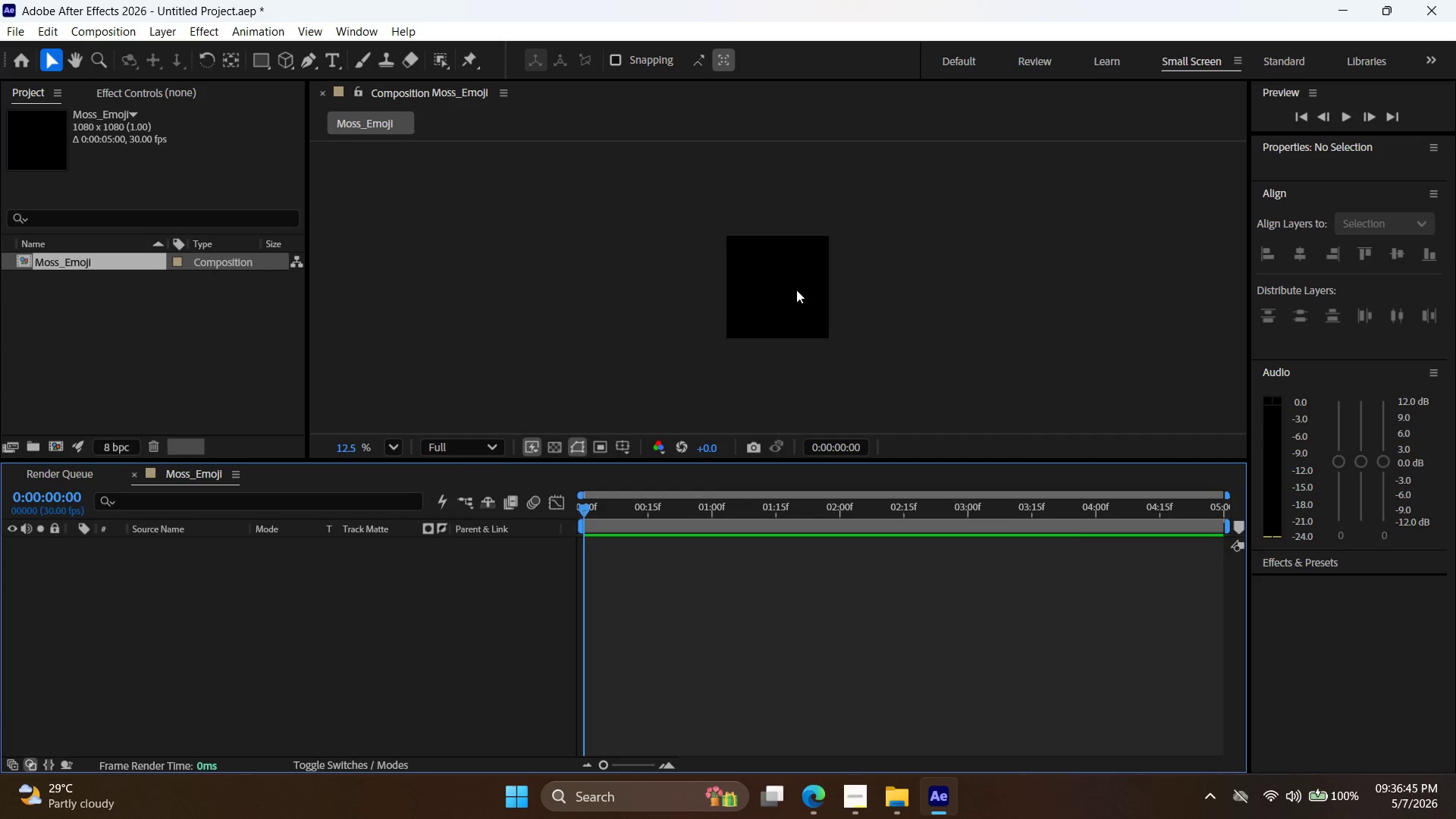 
scroll: coordinate [796, 291], scroll_direction: up, amount: 2.0
 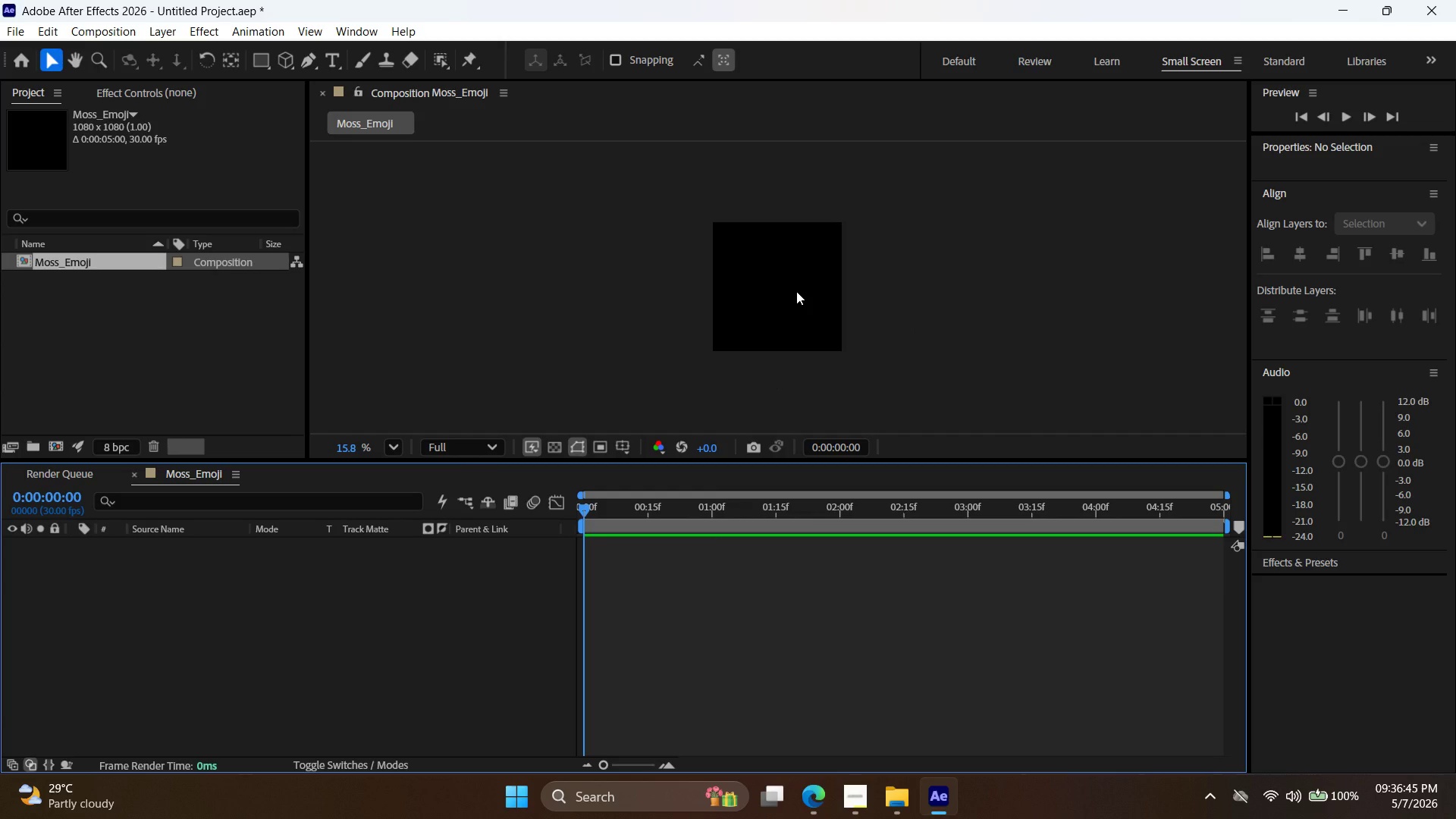 
key(Alt+AltLeft)
 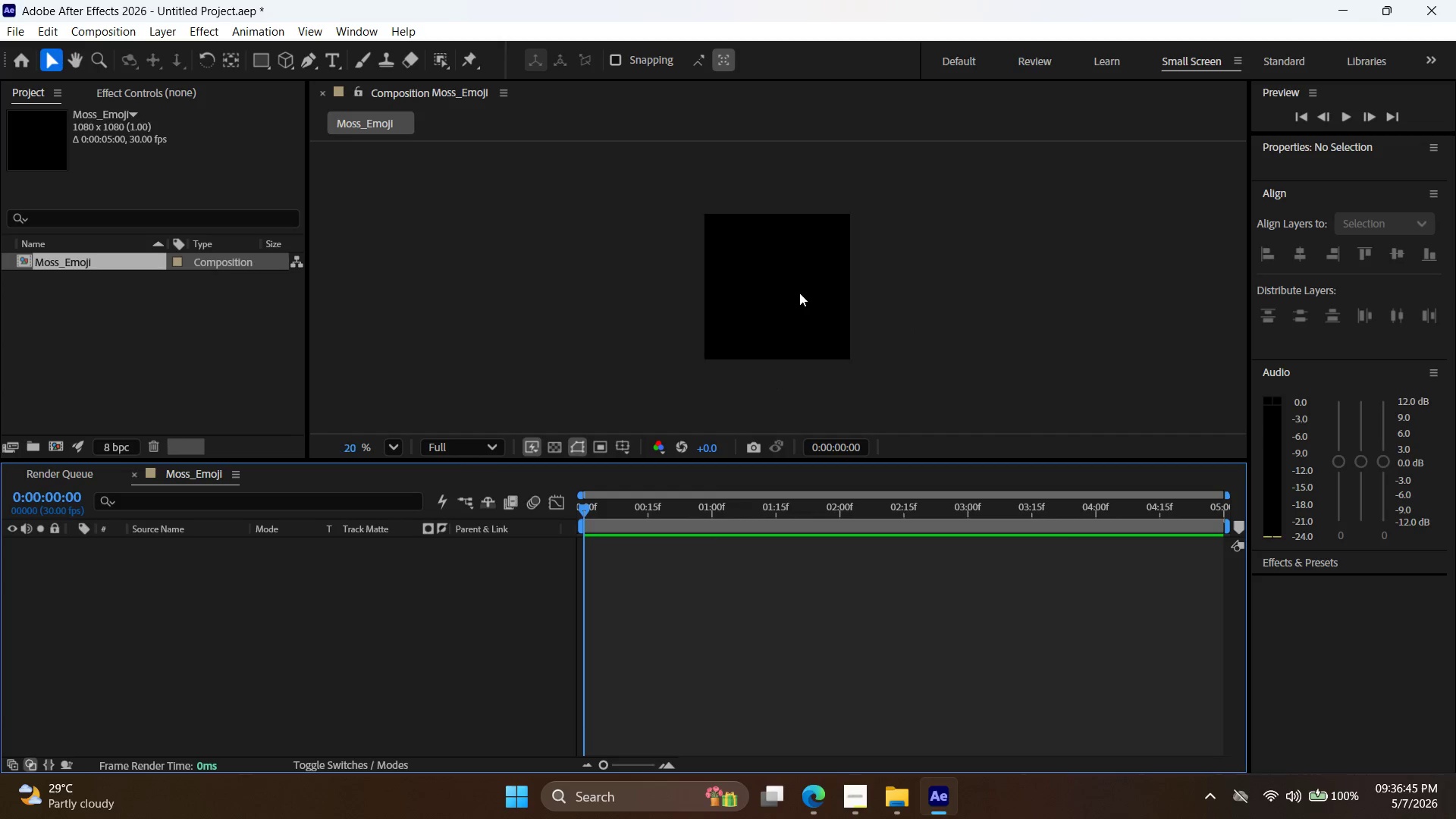 
scroll: coordinate [799, 293], scroll_direction: up, amount: 2.0
 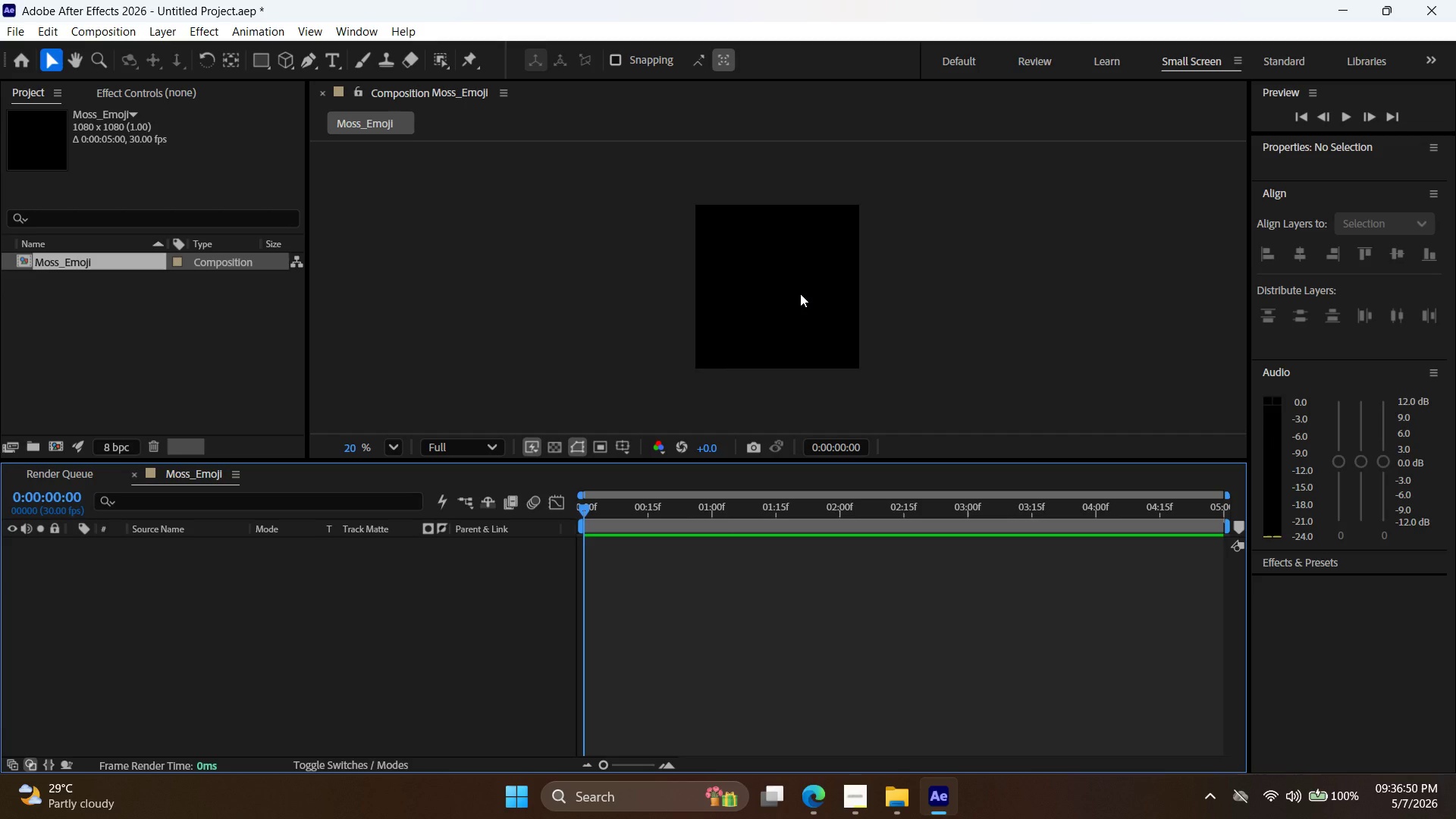 
wait(9.13)
 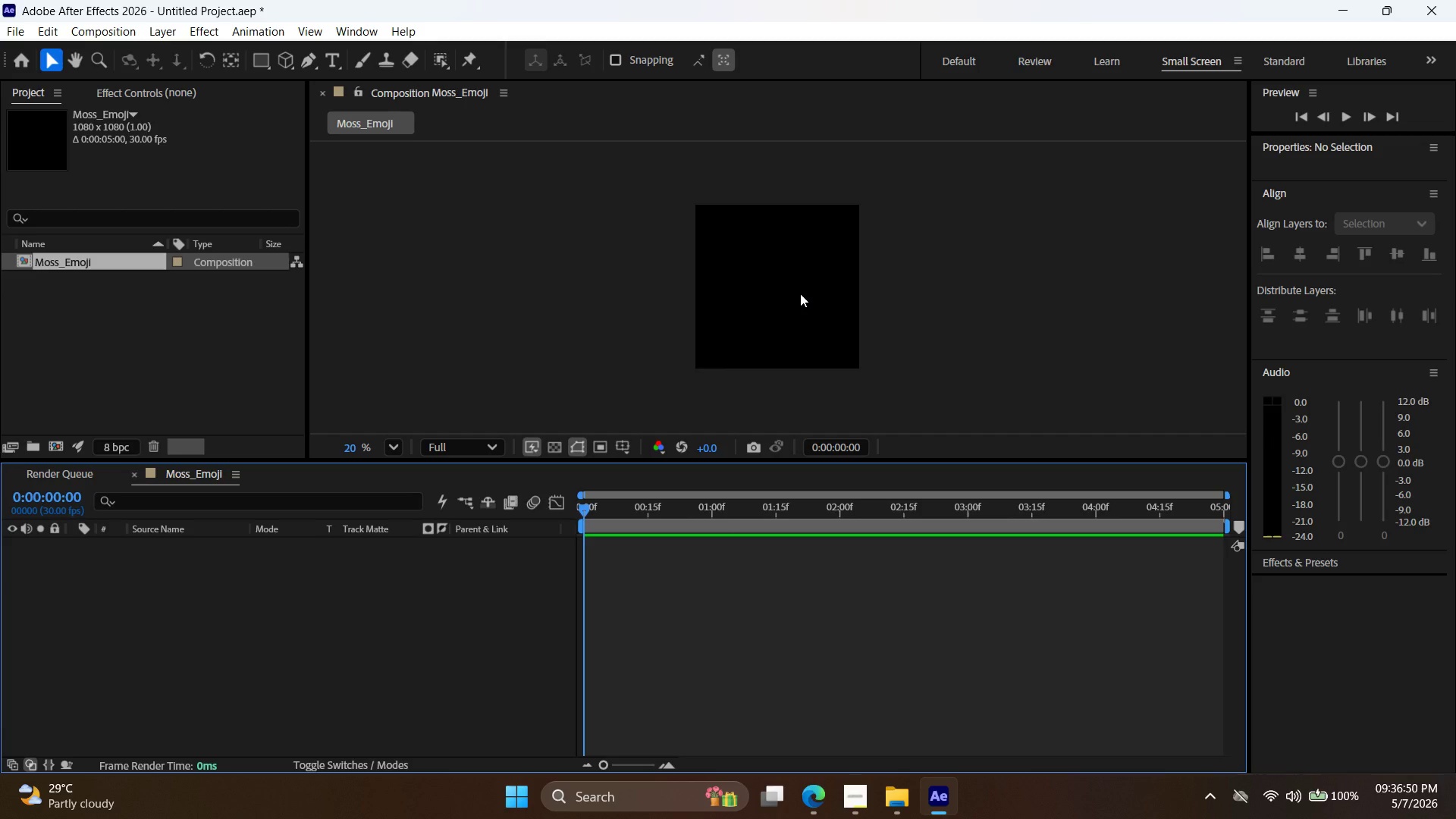 
key(Control+I)
 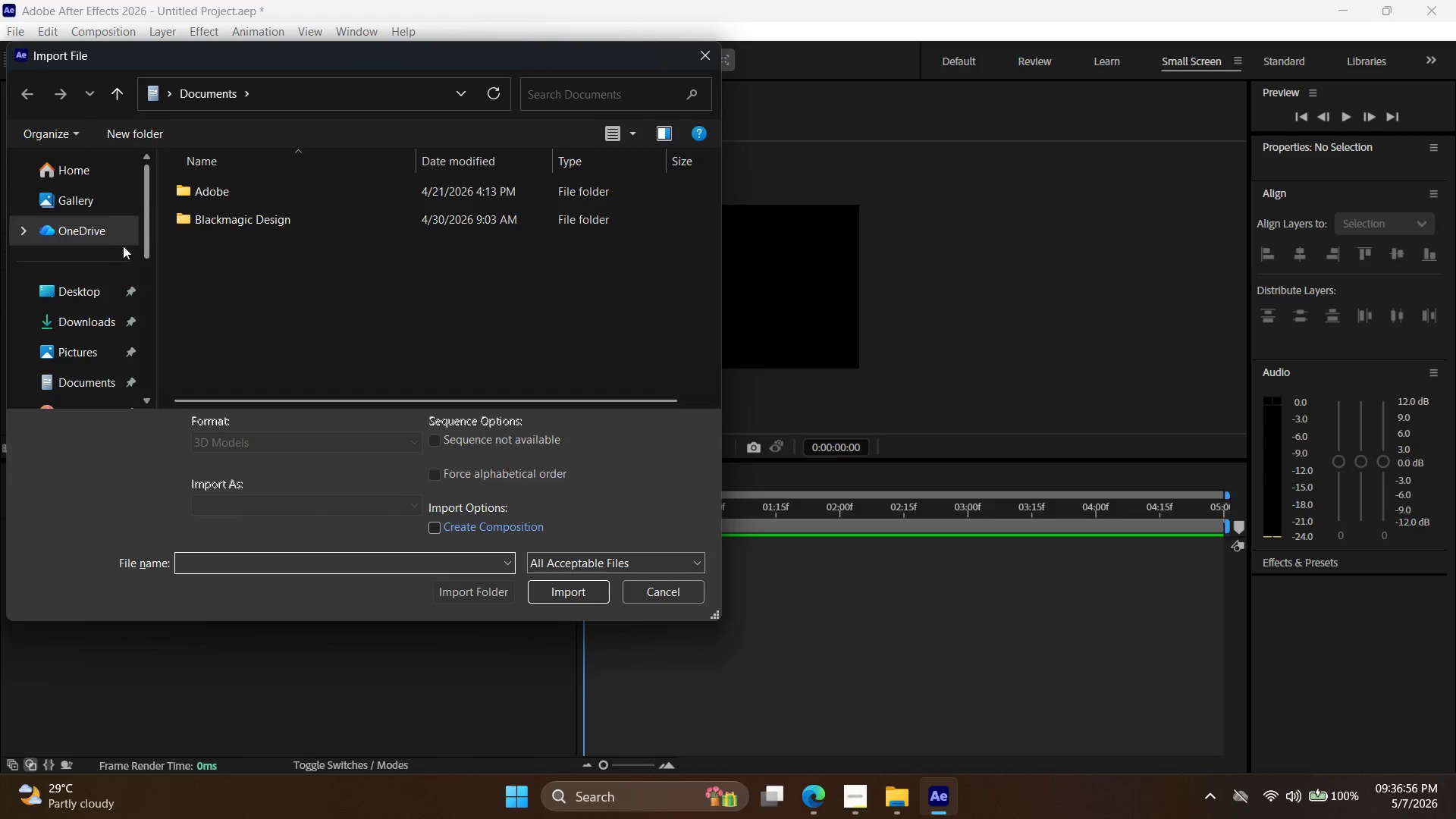 
left_click([82, 280])
 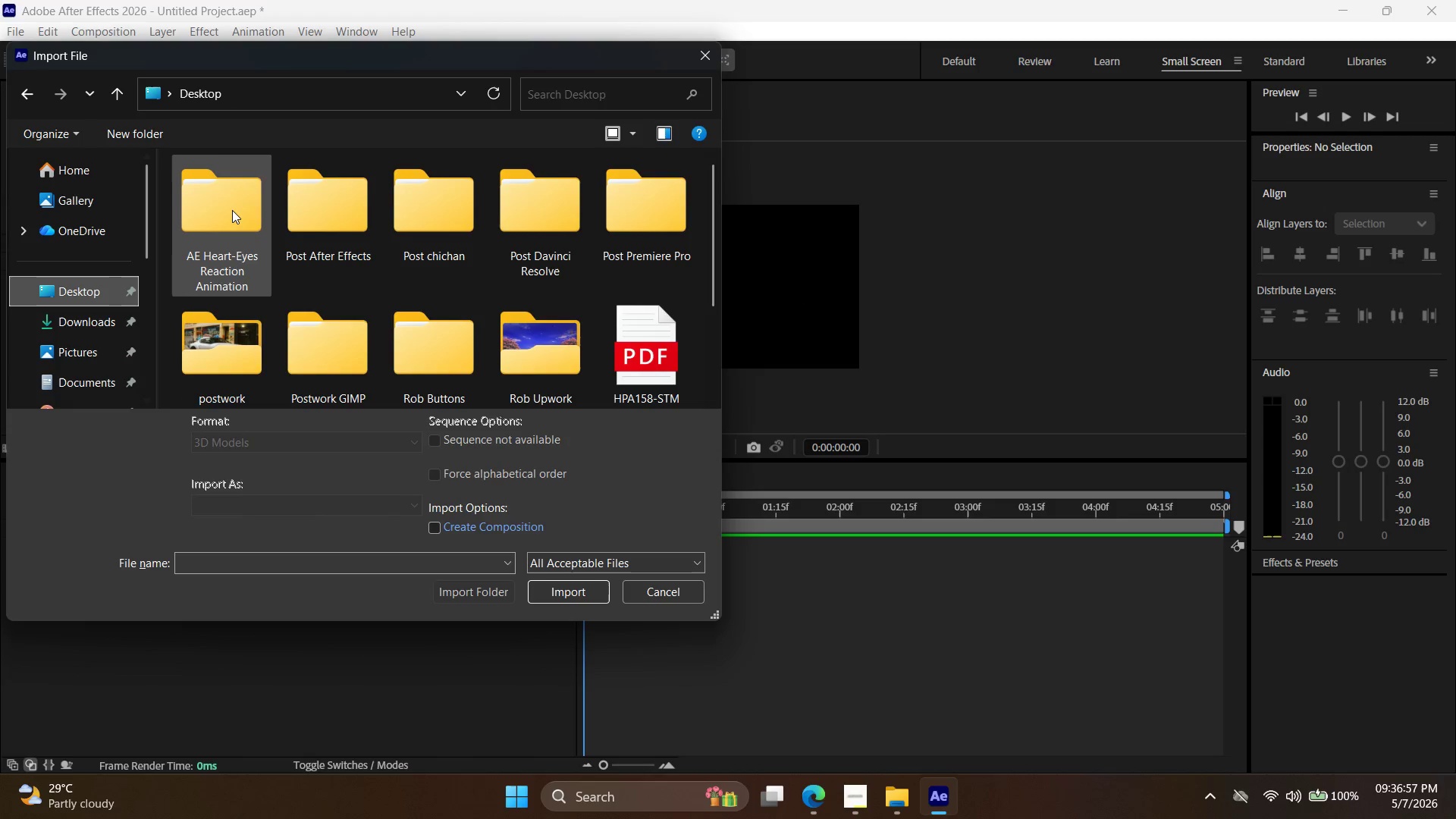 
left_click([232, 209])
 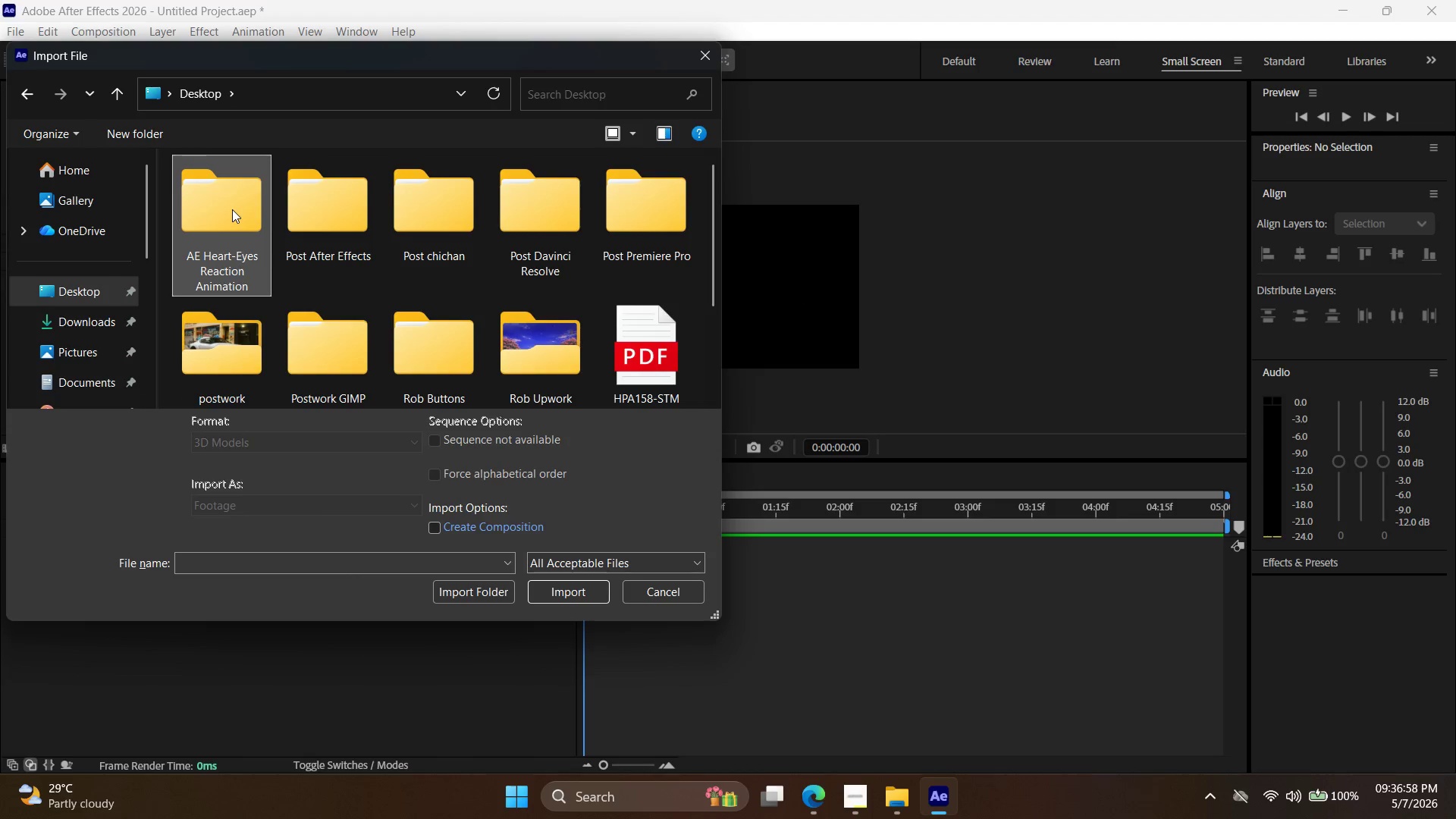 
double_click([232, 209])
 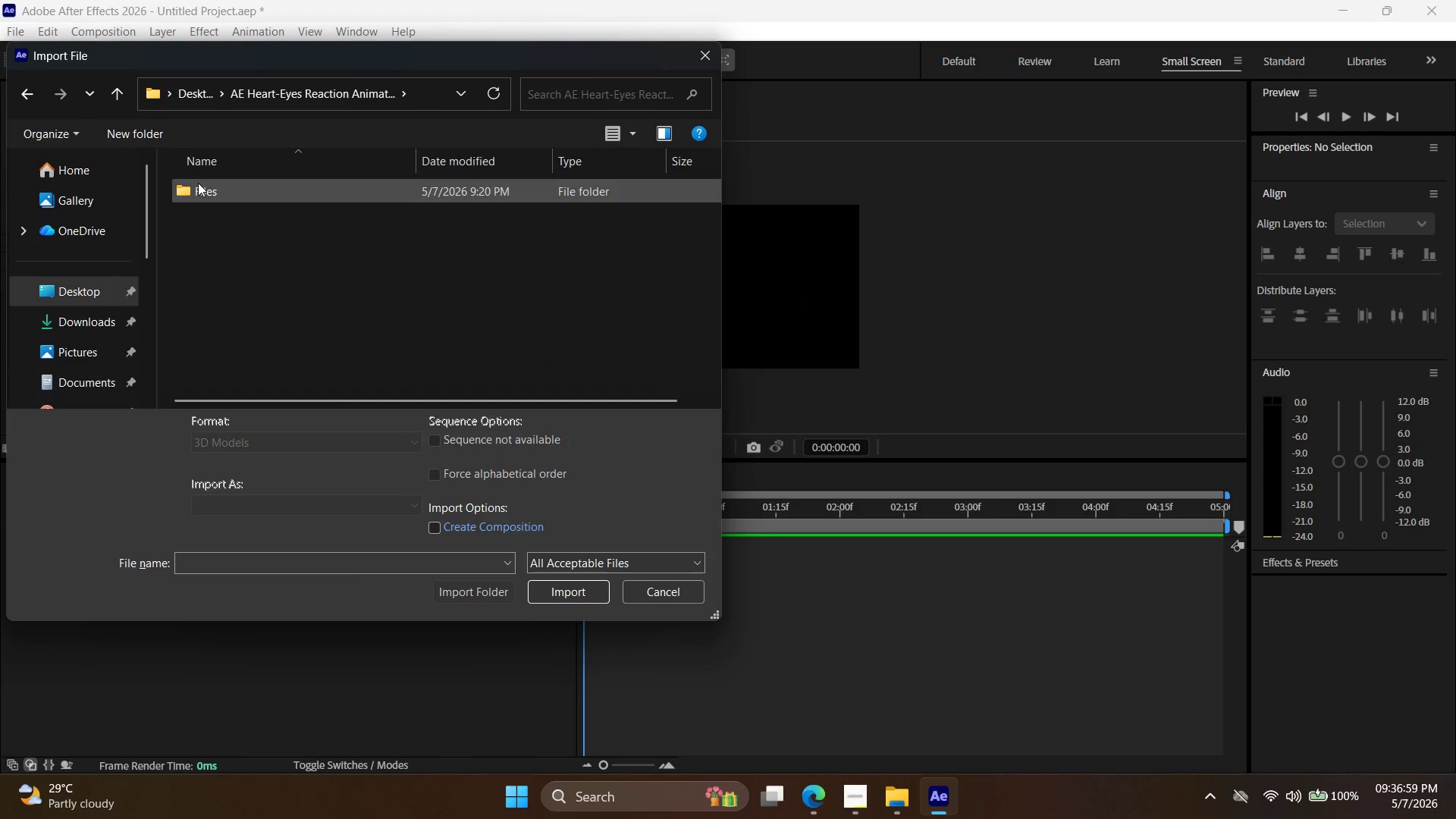 
double_click([198, 183])
 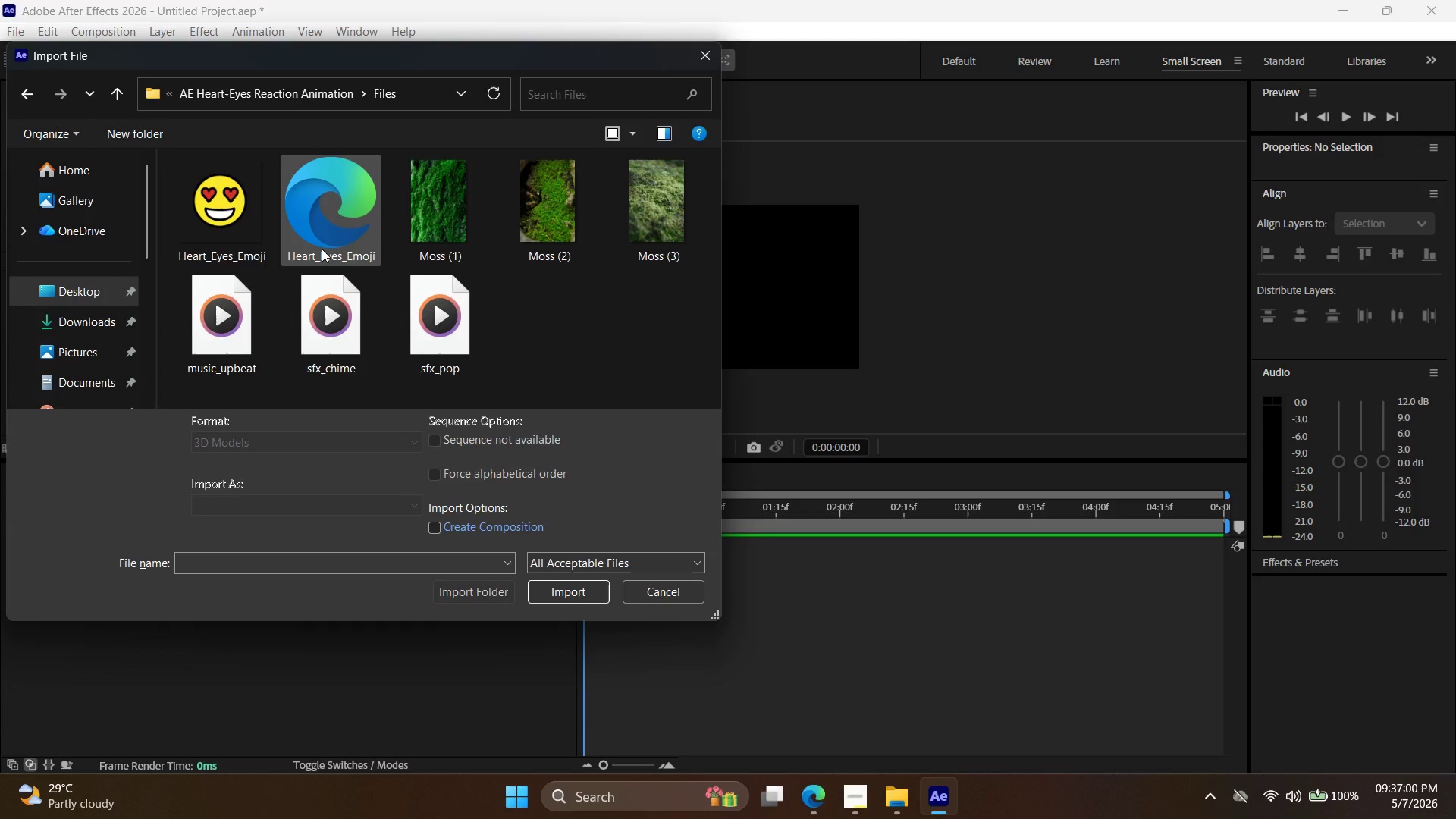 
key(Control+A)
 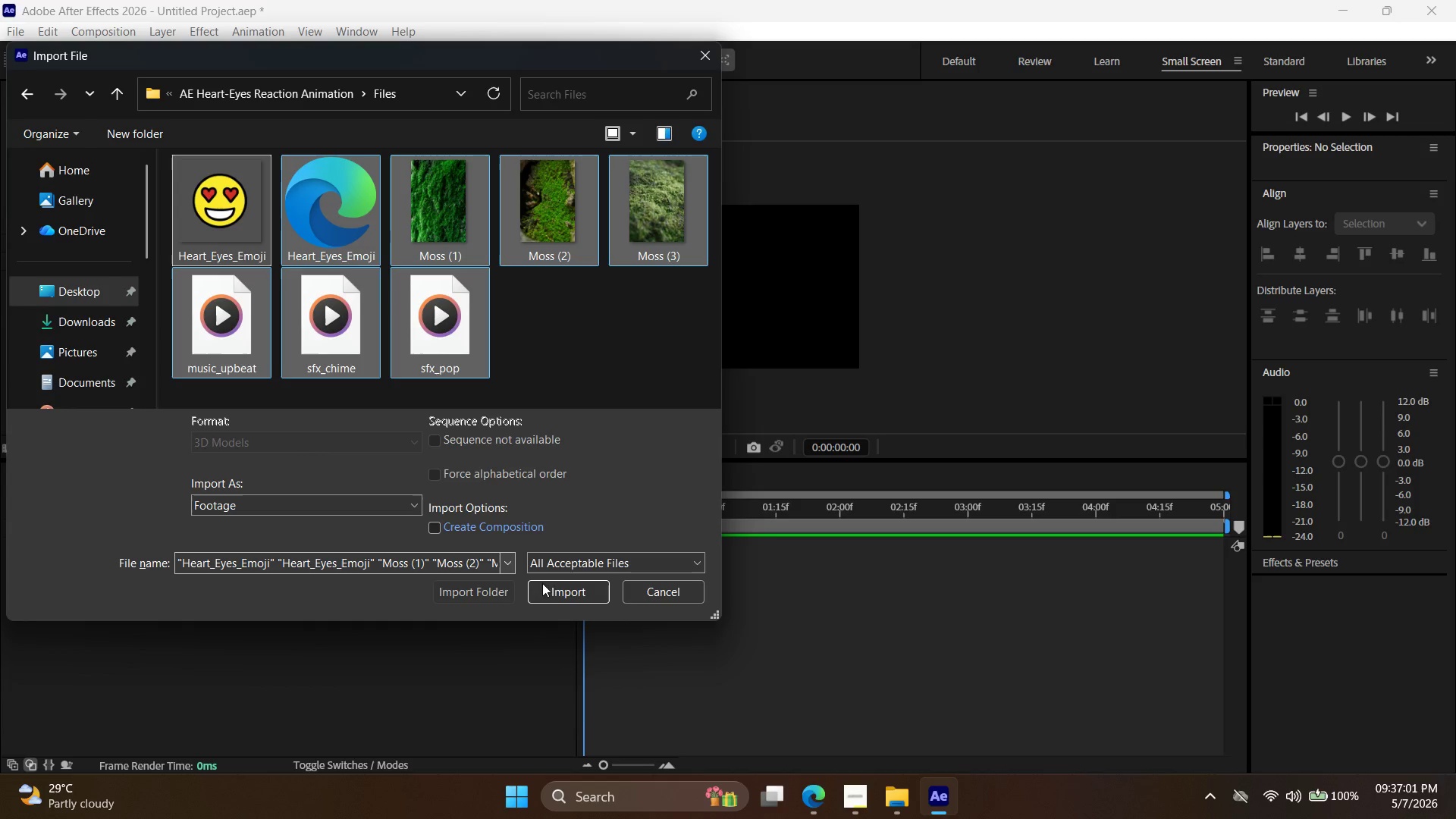 
left_click([569, 595])
 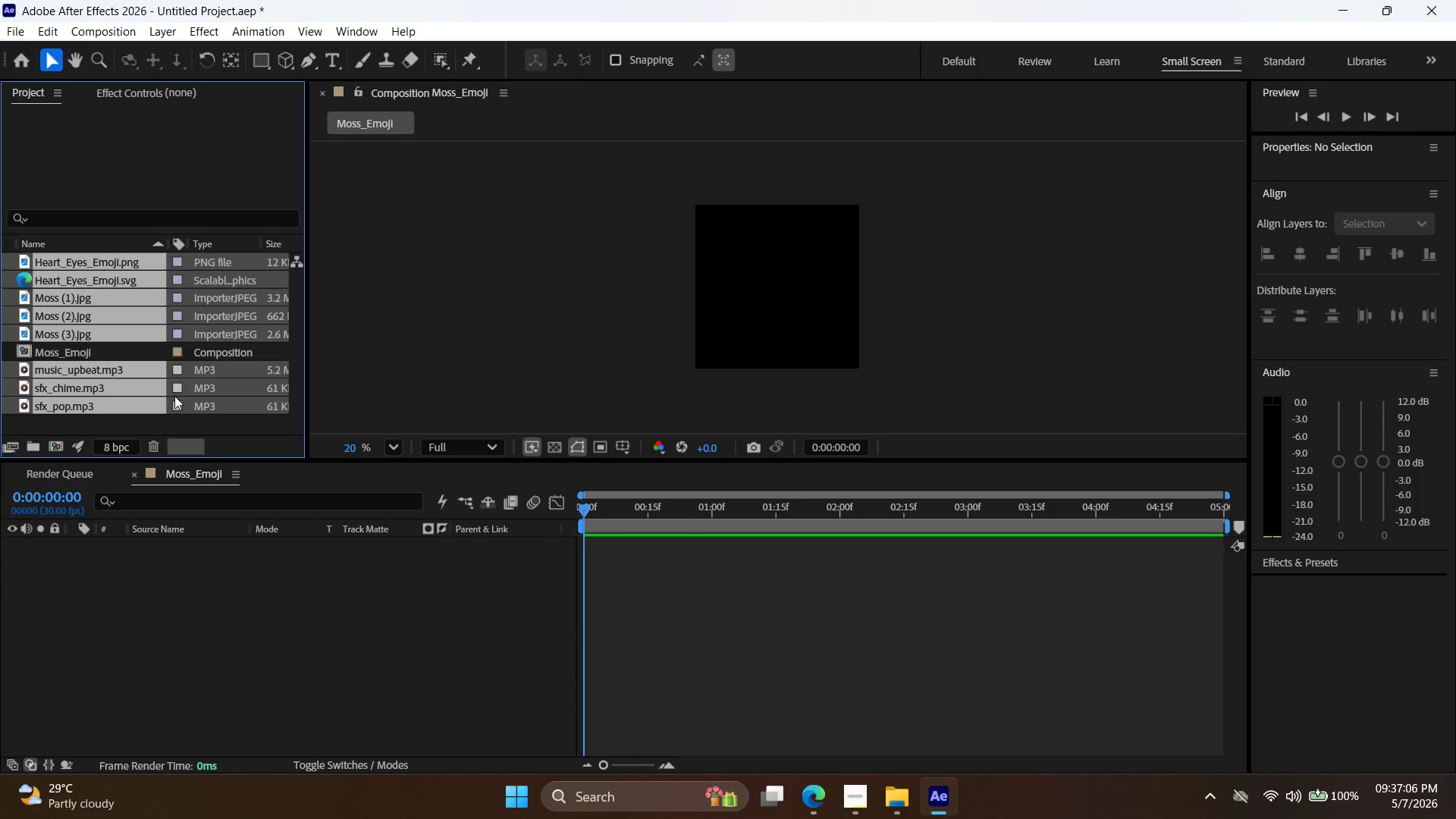 
wait(9.86)
 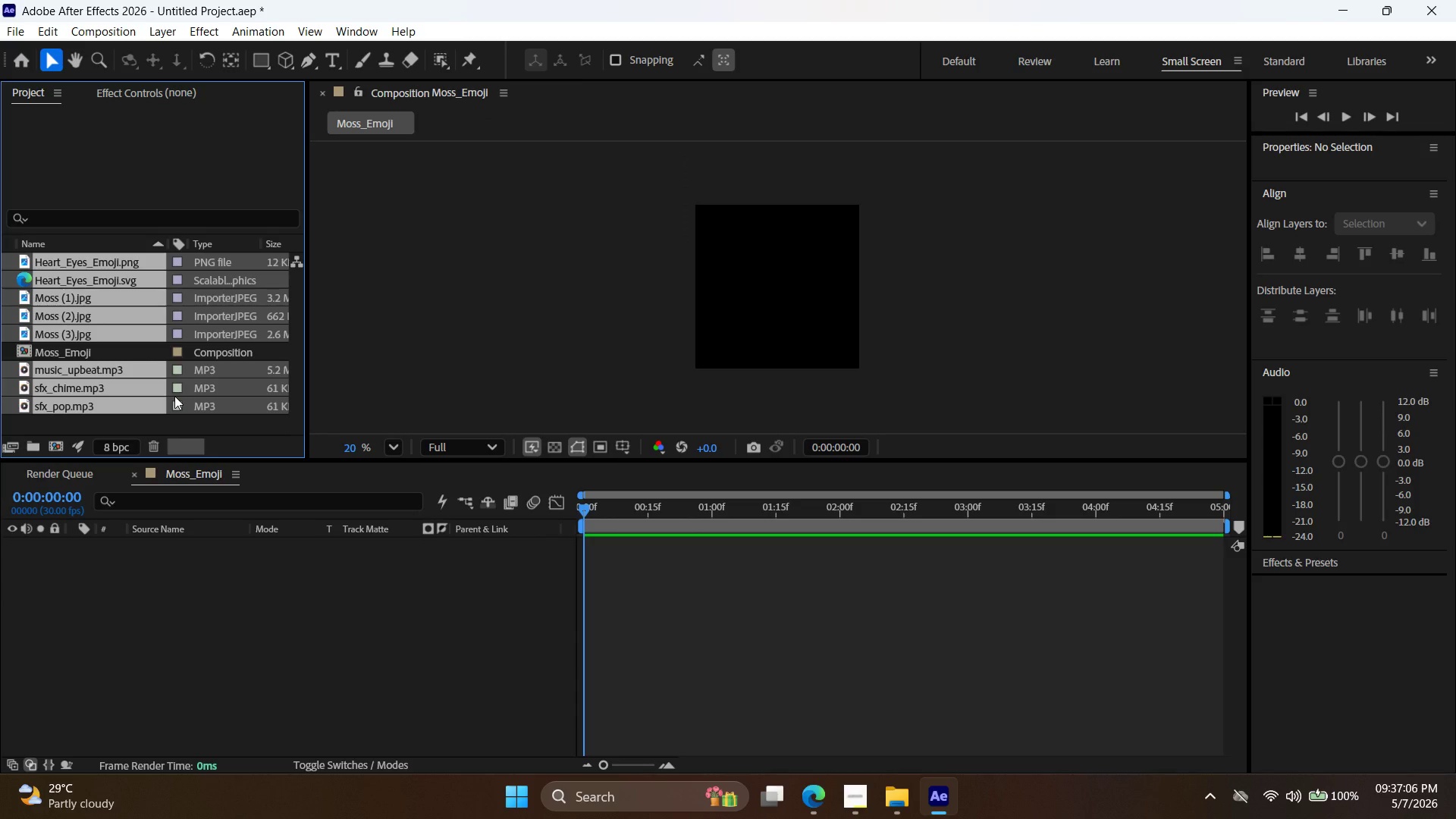 
left_click([89, 331])
 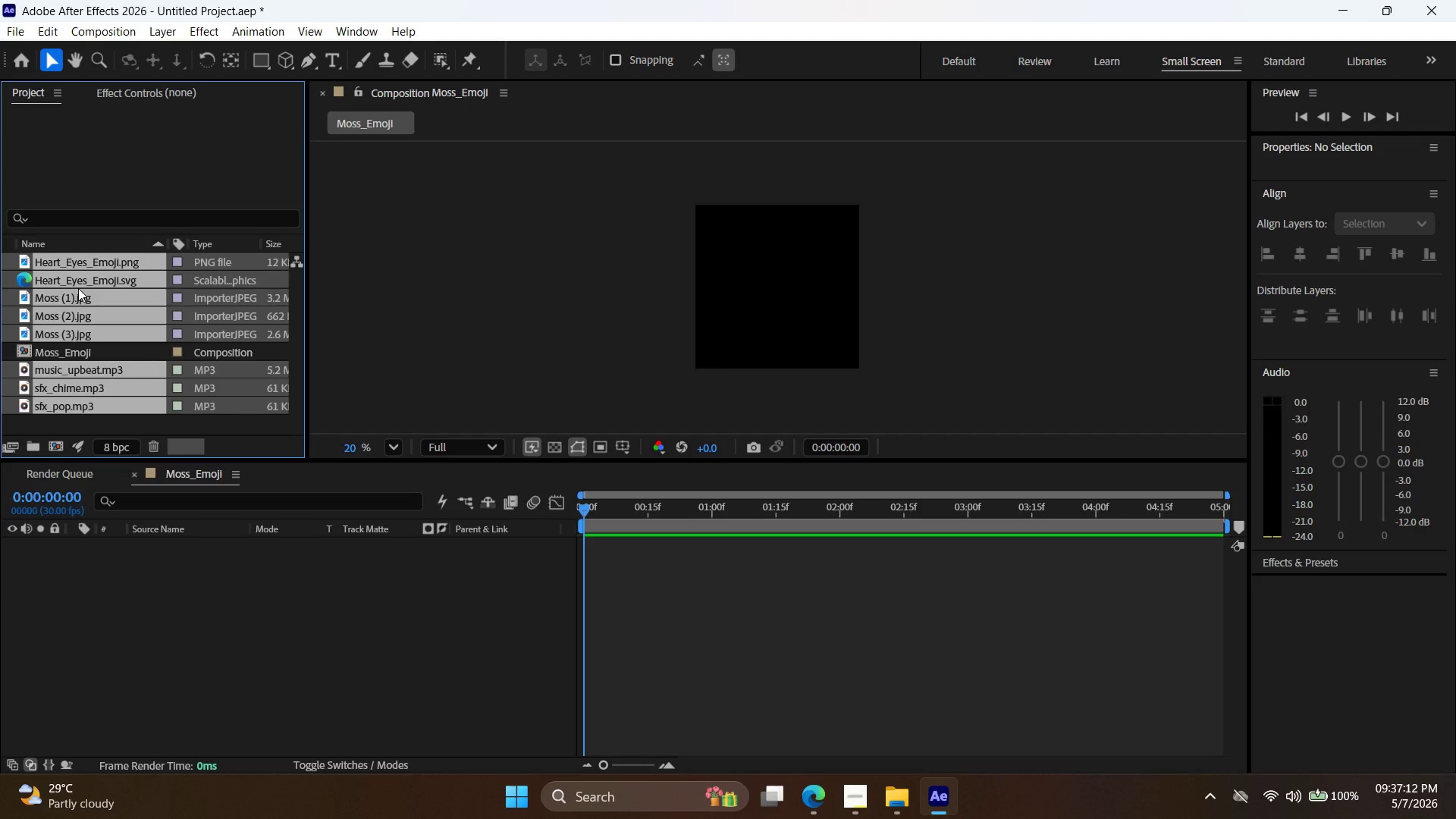 
left_click([78, 288])
 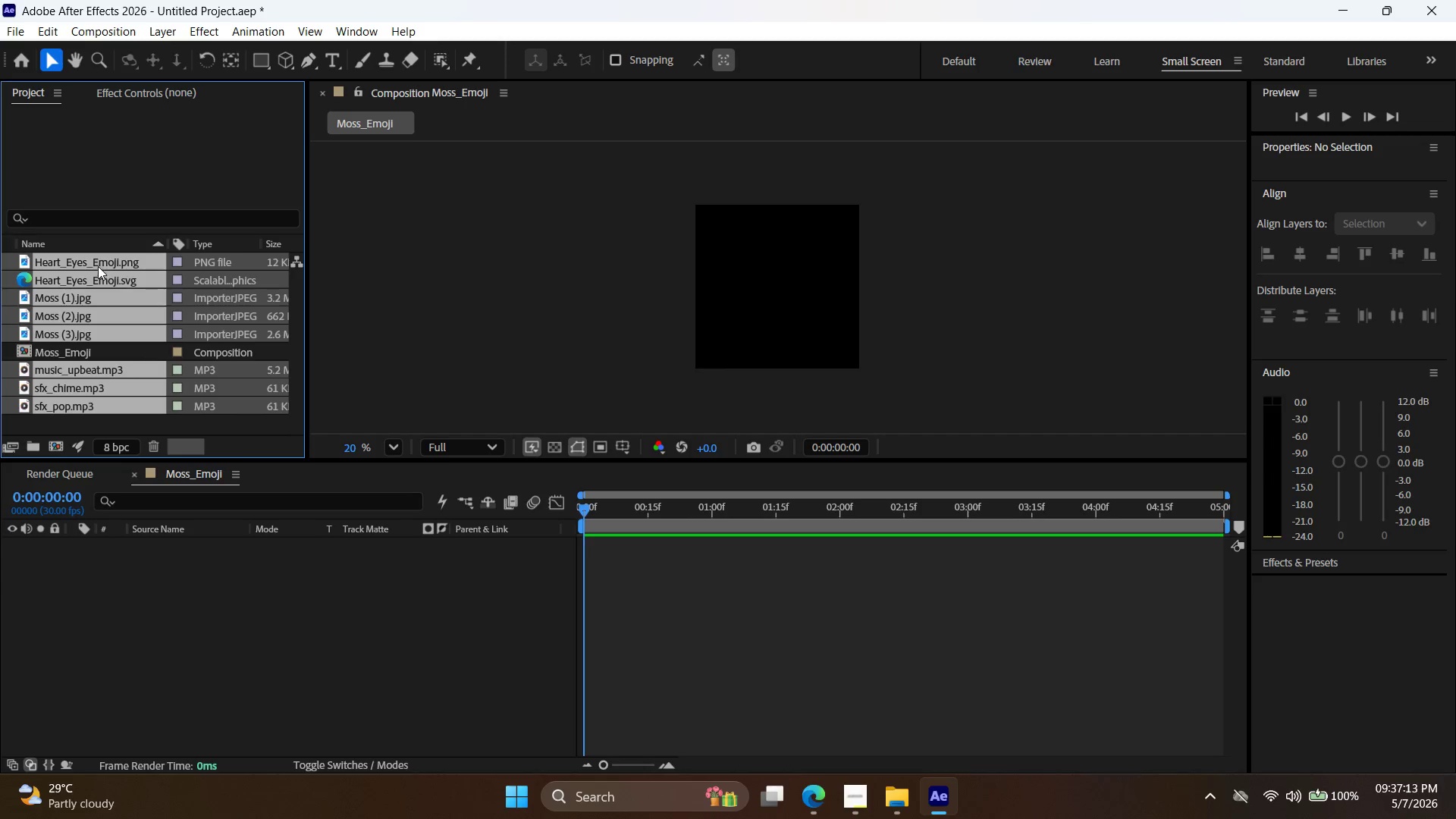 
left_click([98, 265])
 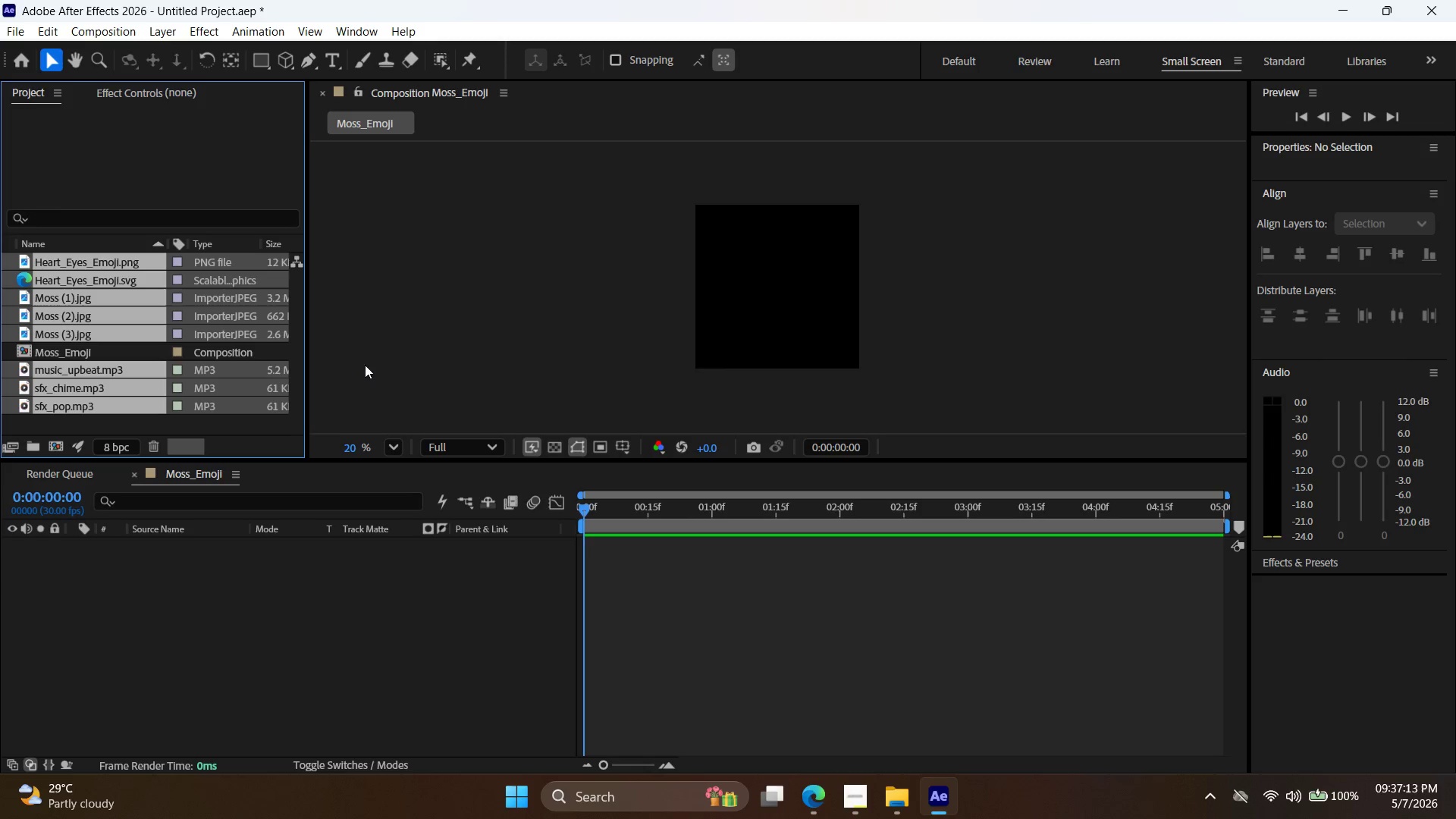 
left_click_drag(start_coordinate=[400, 352], to_coordinate=[266, 422])
 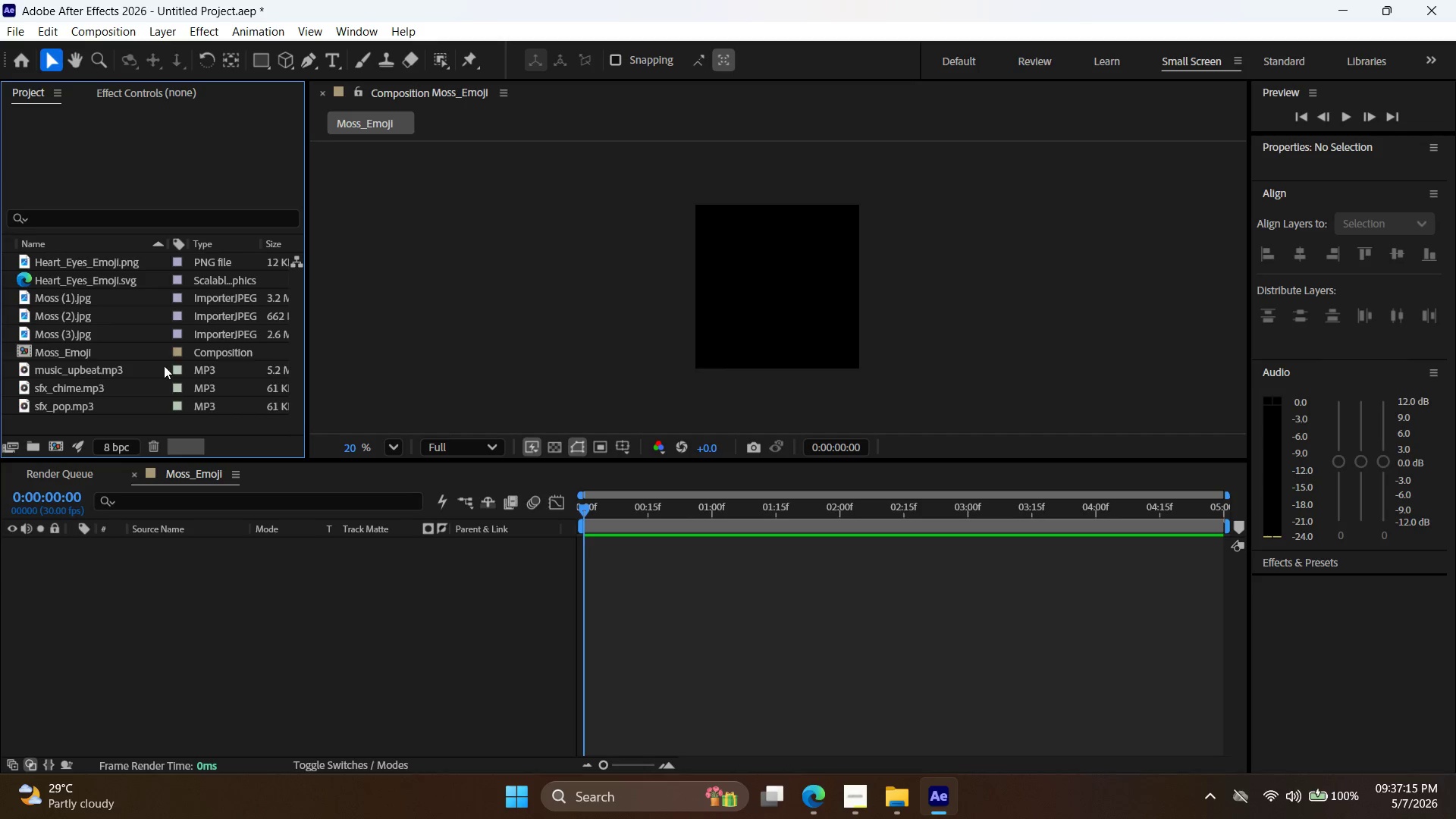 
left_click([266, 422])
 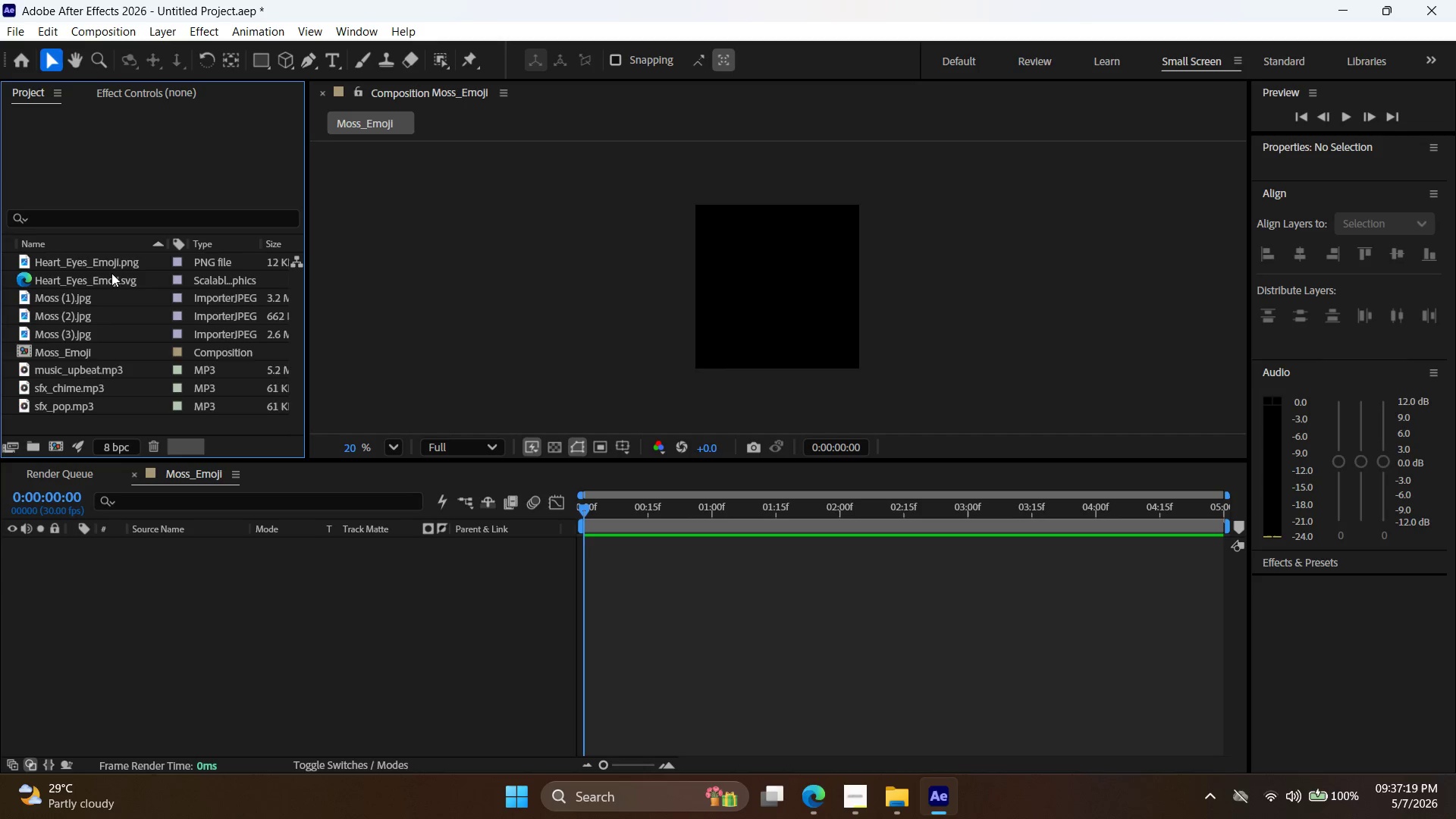 
wait(5.16)
 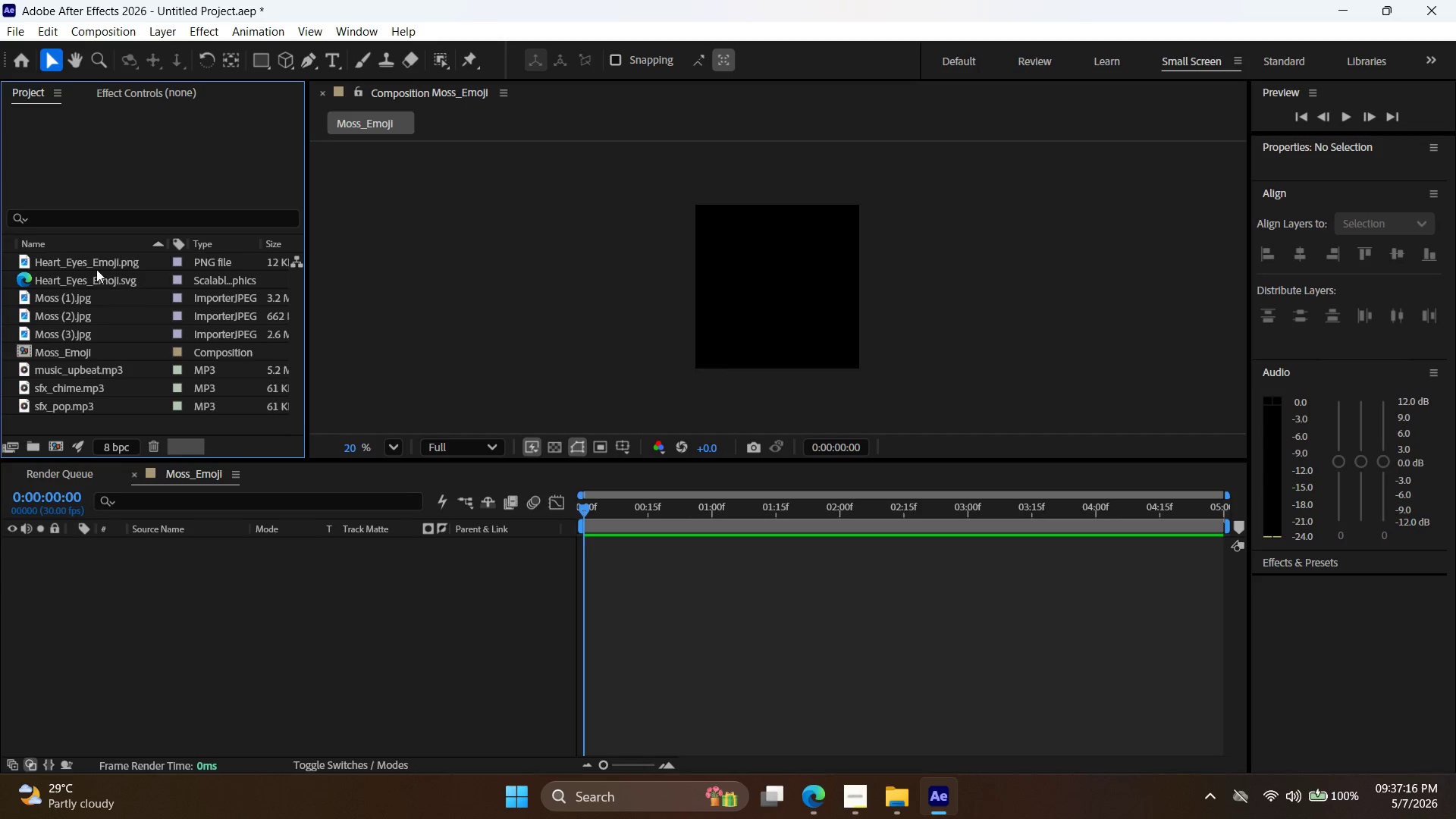 
left_click([113, 263])
 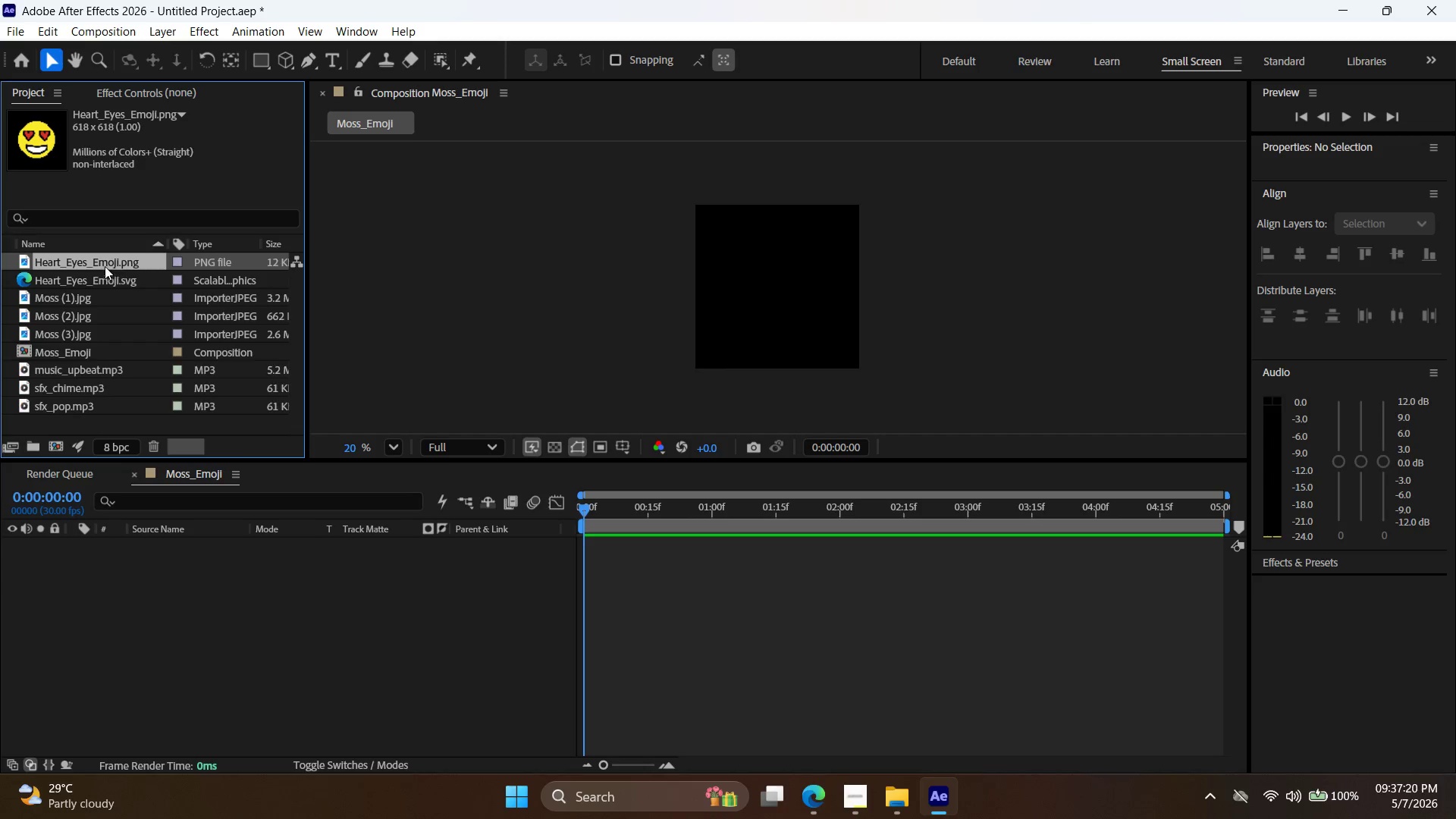 
left_click_drag(start_coordinate=[105, 266], to_coordinate=[657, 554])
 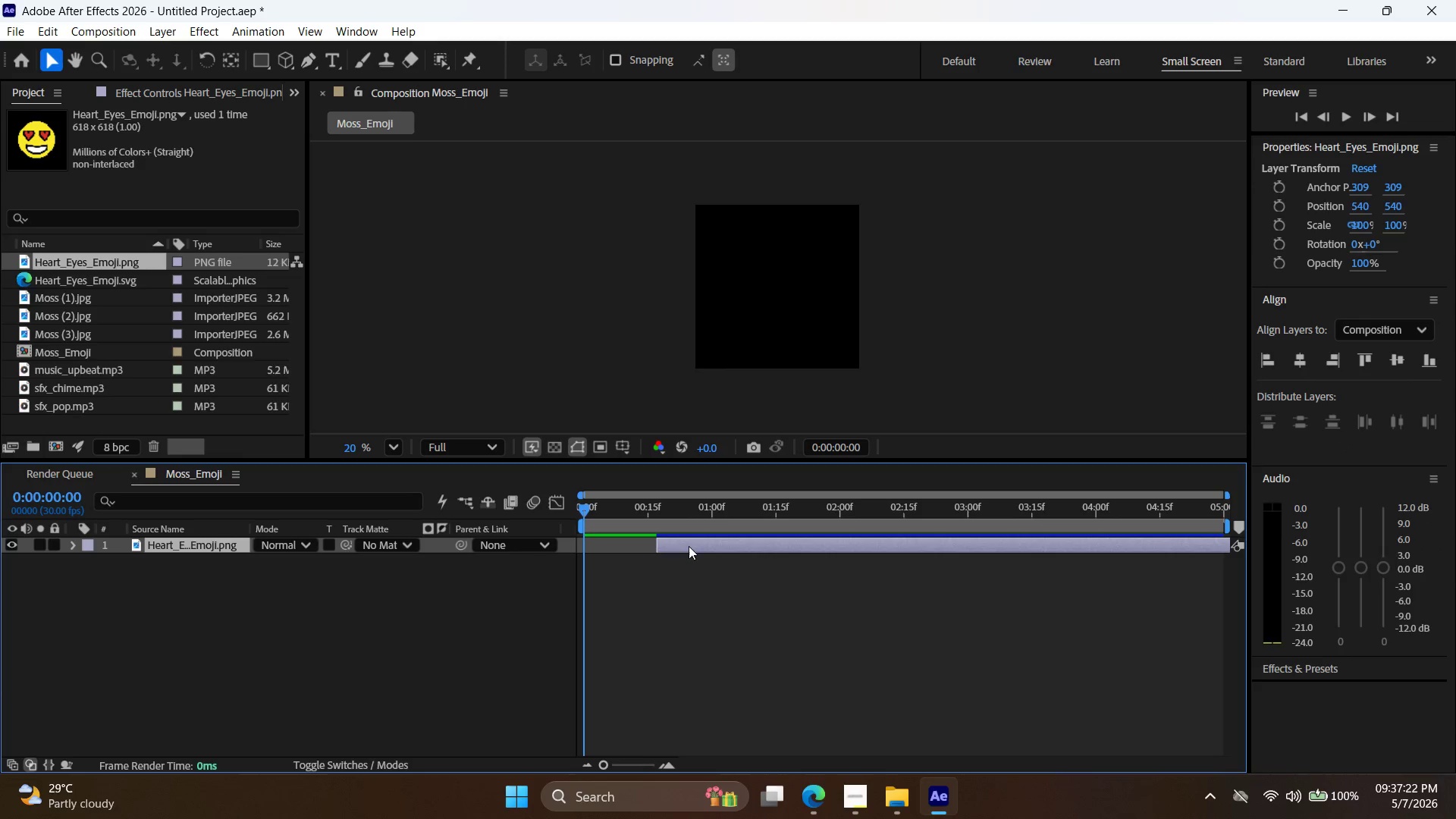 
left_click_drag(start_coordinate=[689, 545], to_coordinate=[613, 544])
 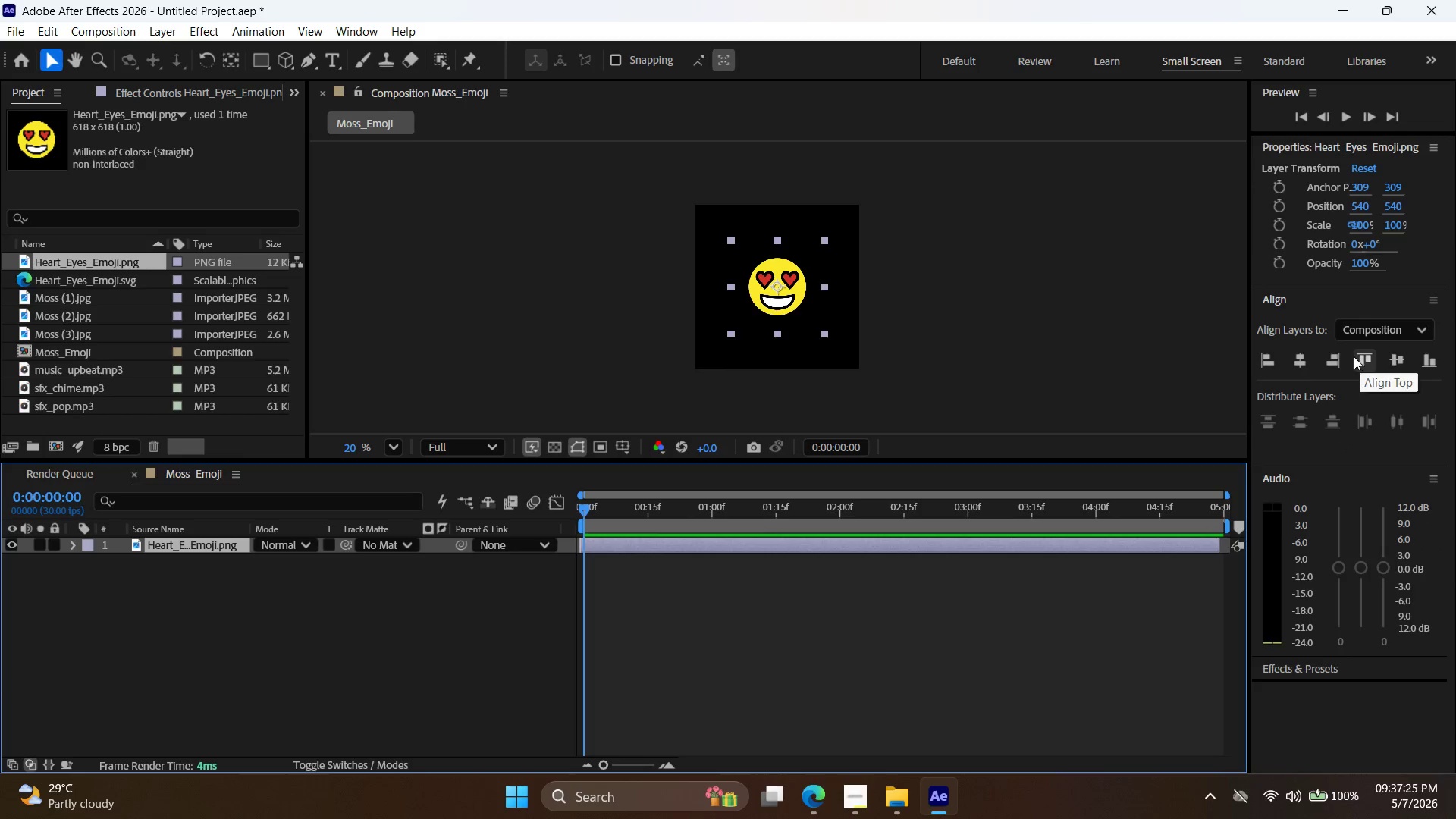 
left_click([1302, 351])
 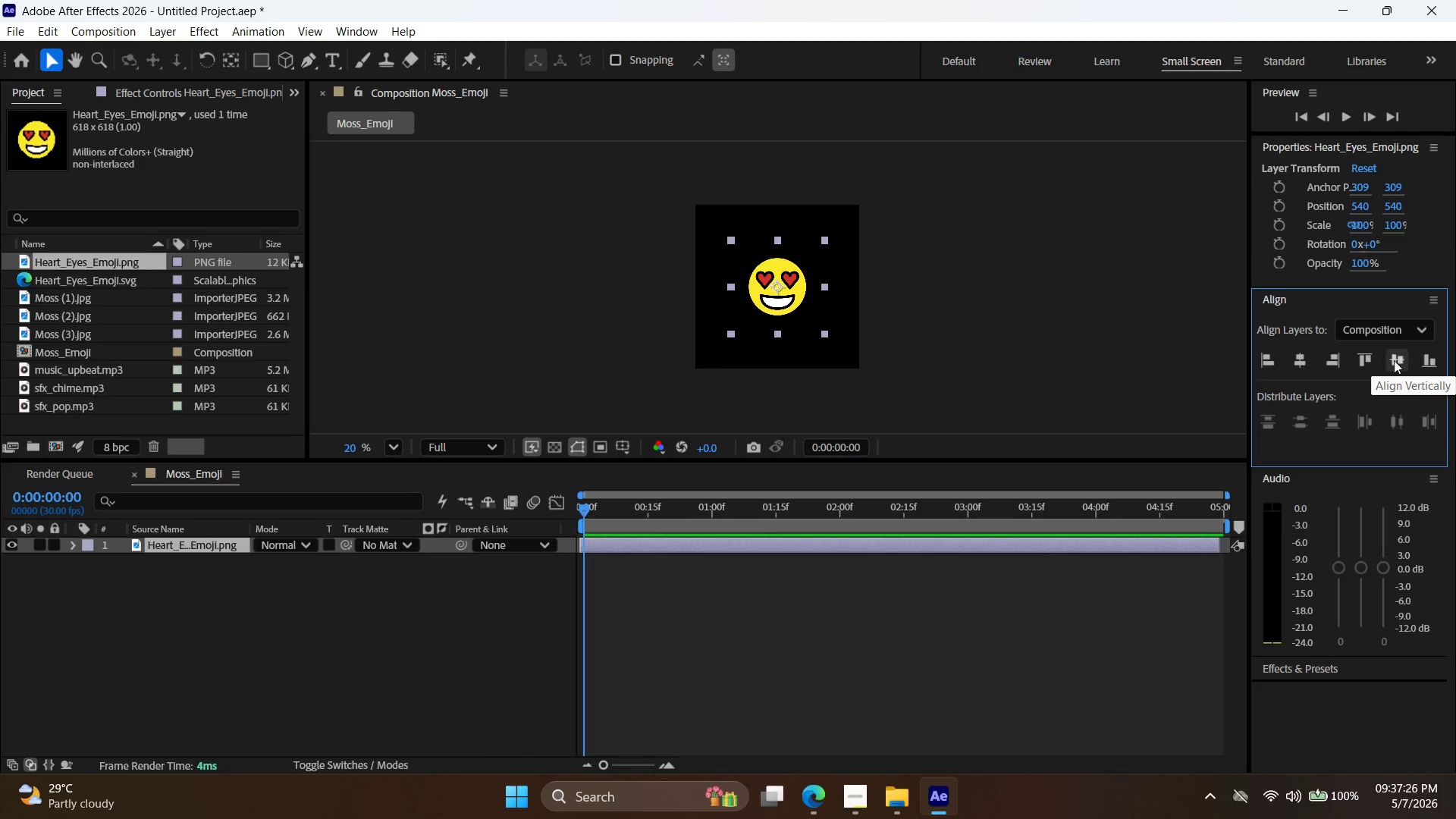 
left_click([1394, 360])
 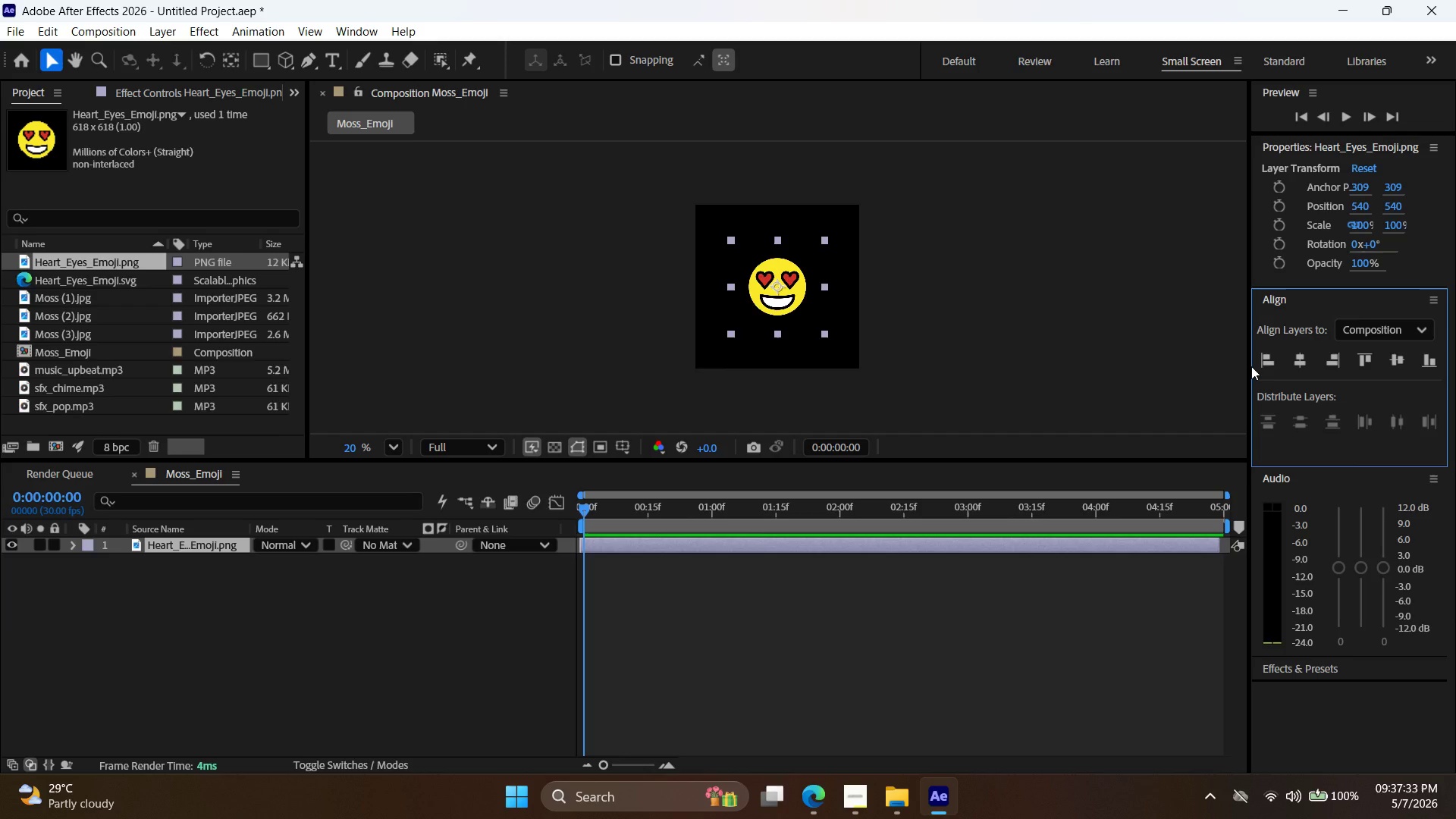 
wait(12.12)
 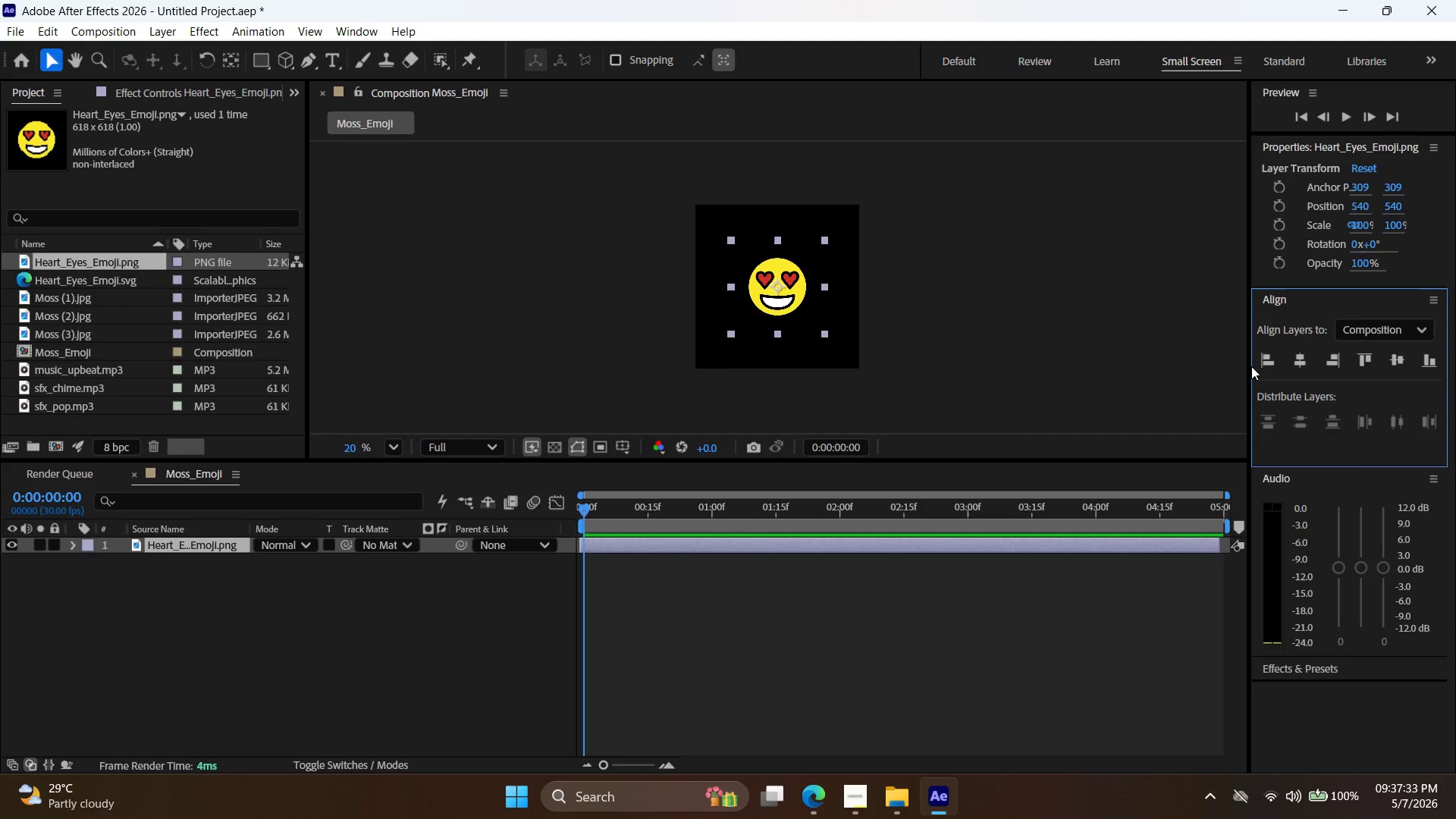 
key(S)
 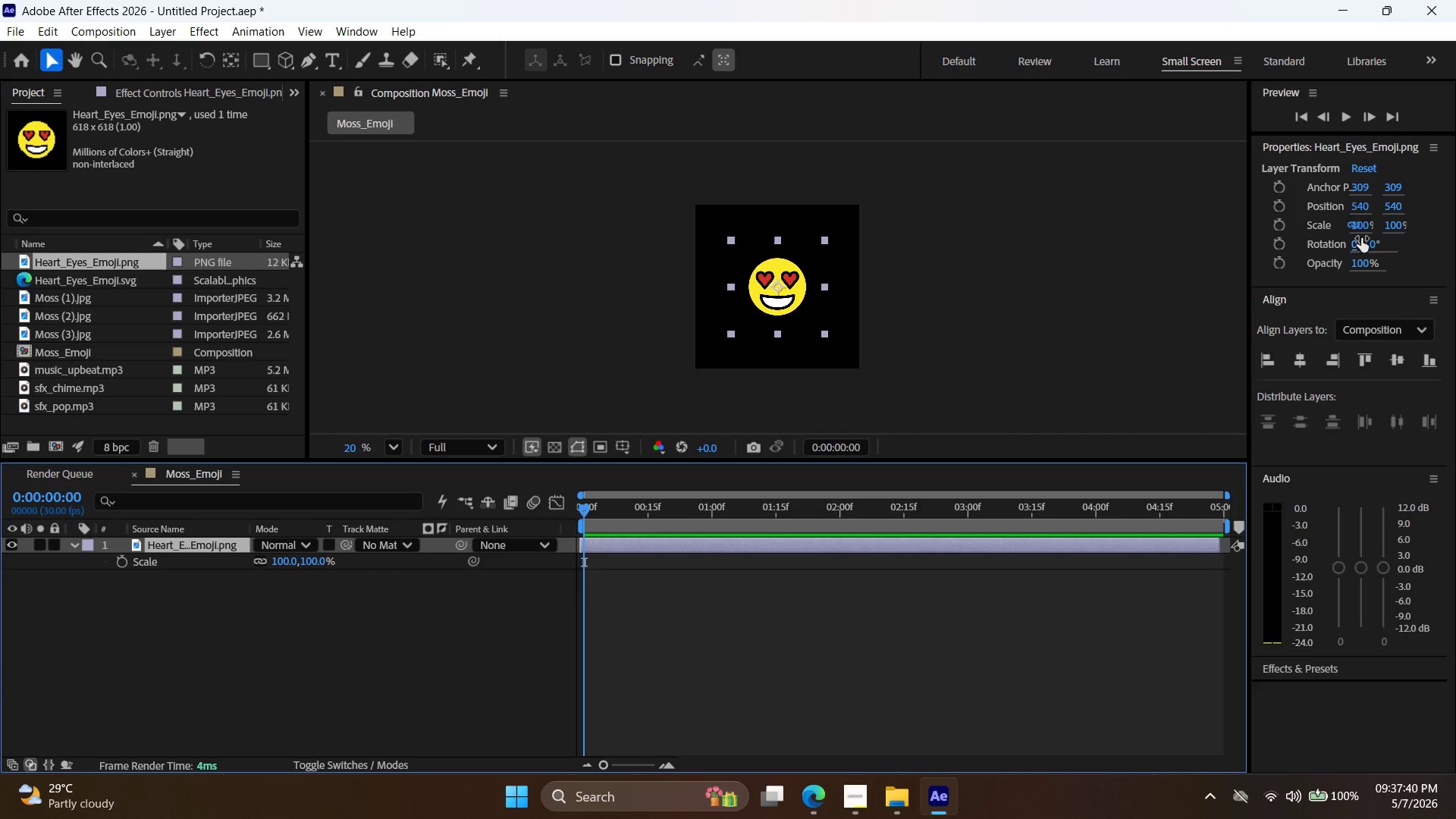 
double_click([1362, 222])
 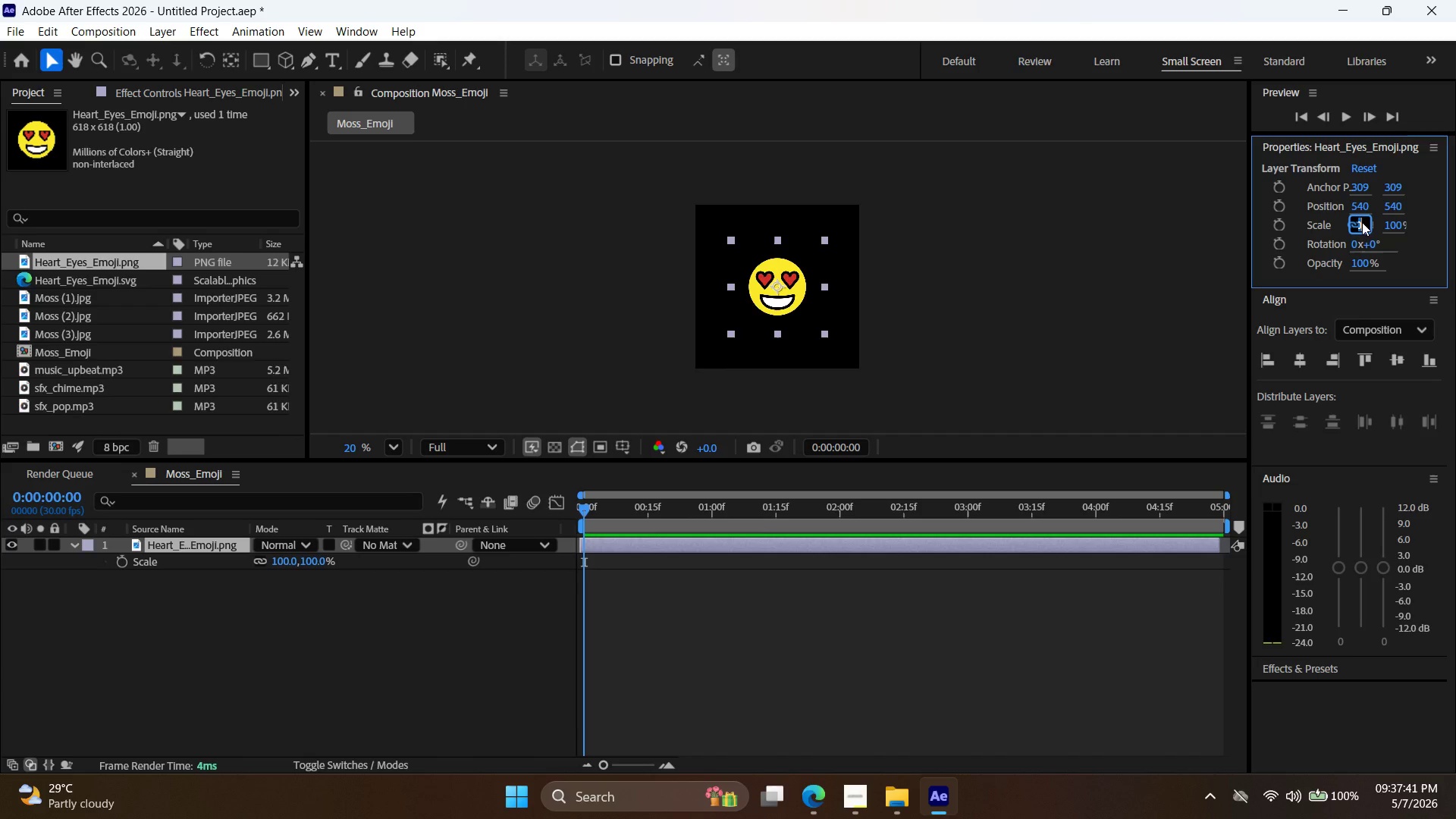 
triple_click([1362, 222])
 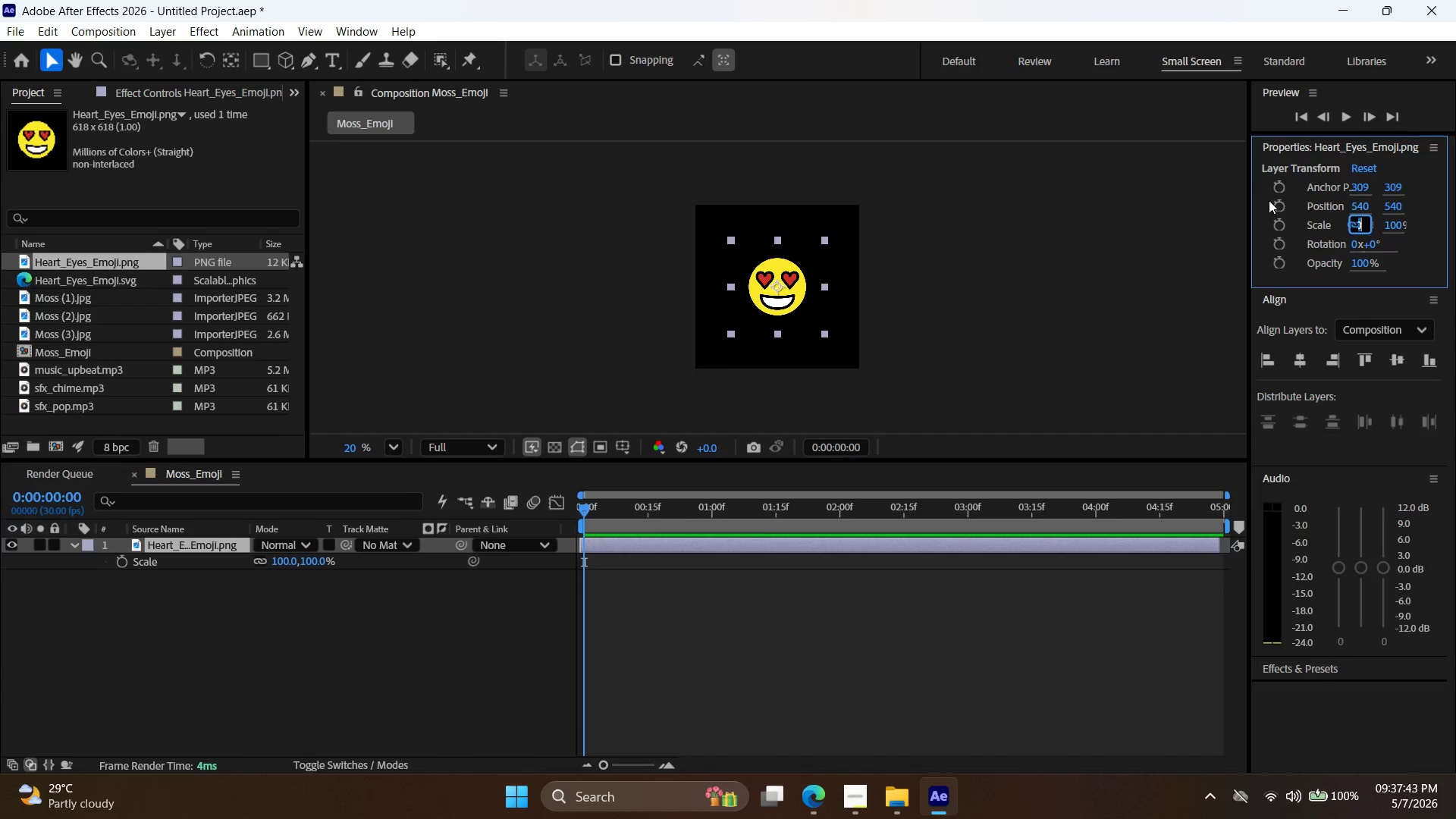 
left_click_drag(start_coordinate=[1250, 196], to_coordinate=[1207, 199])
 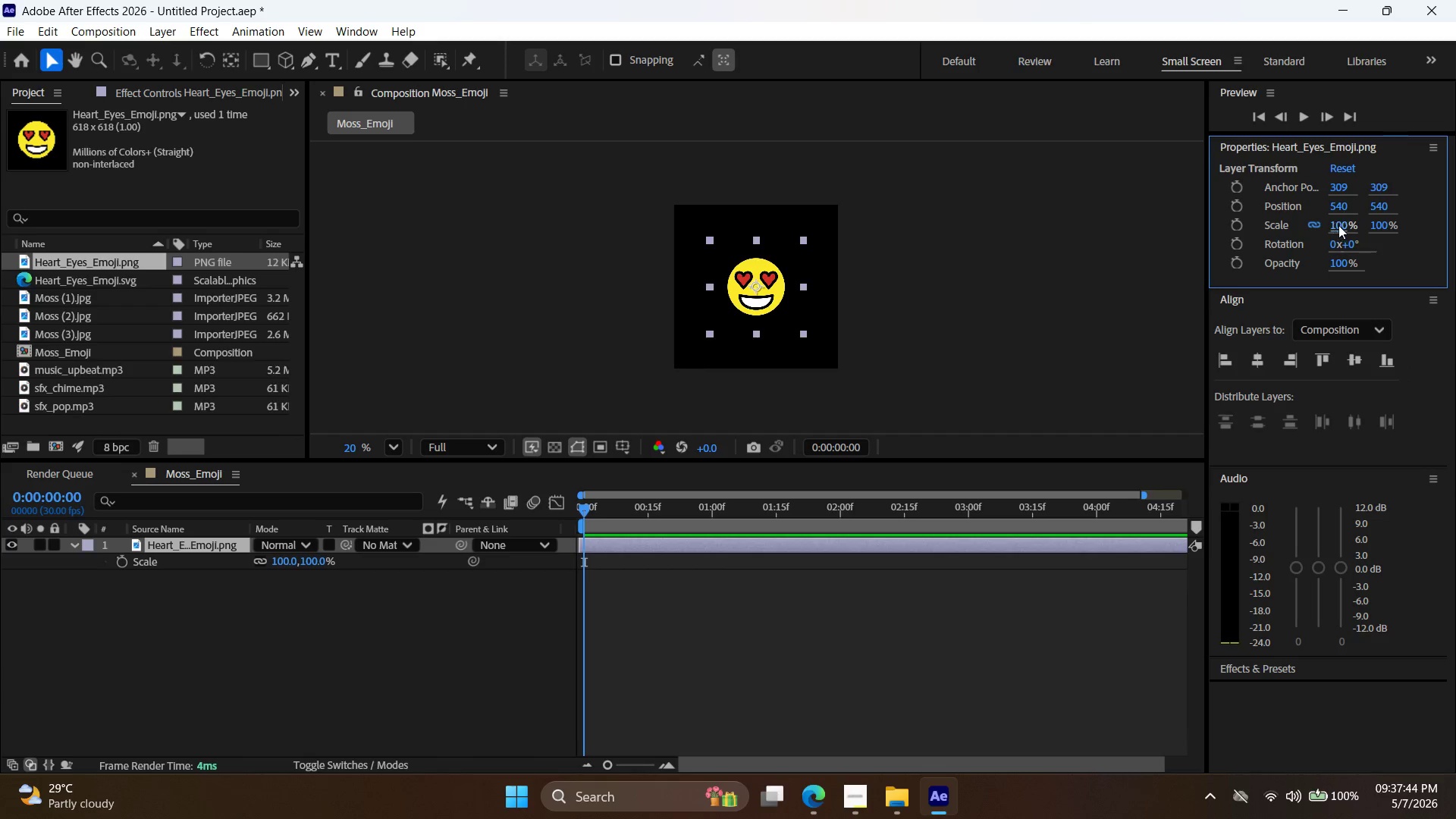 
double_click([1338, 225])
 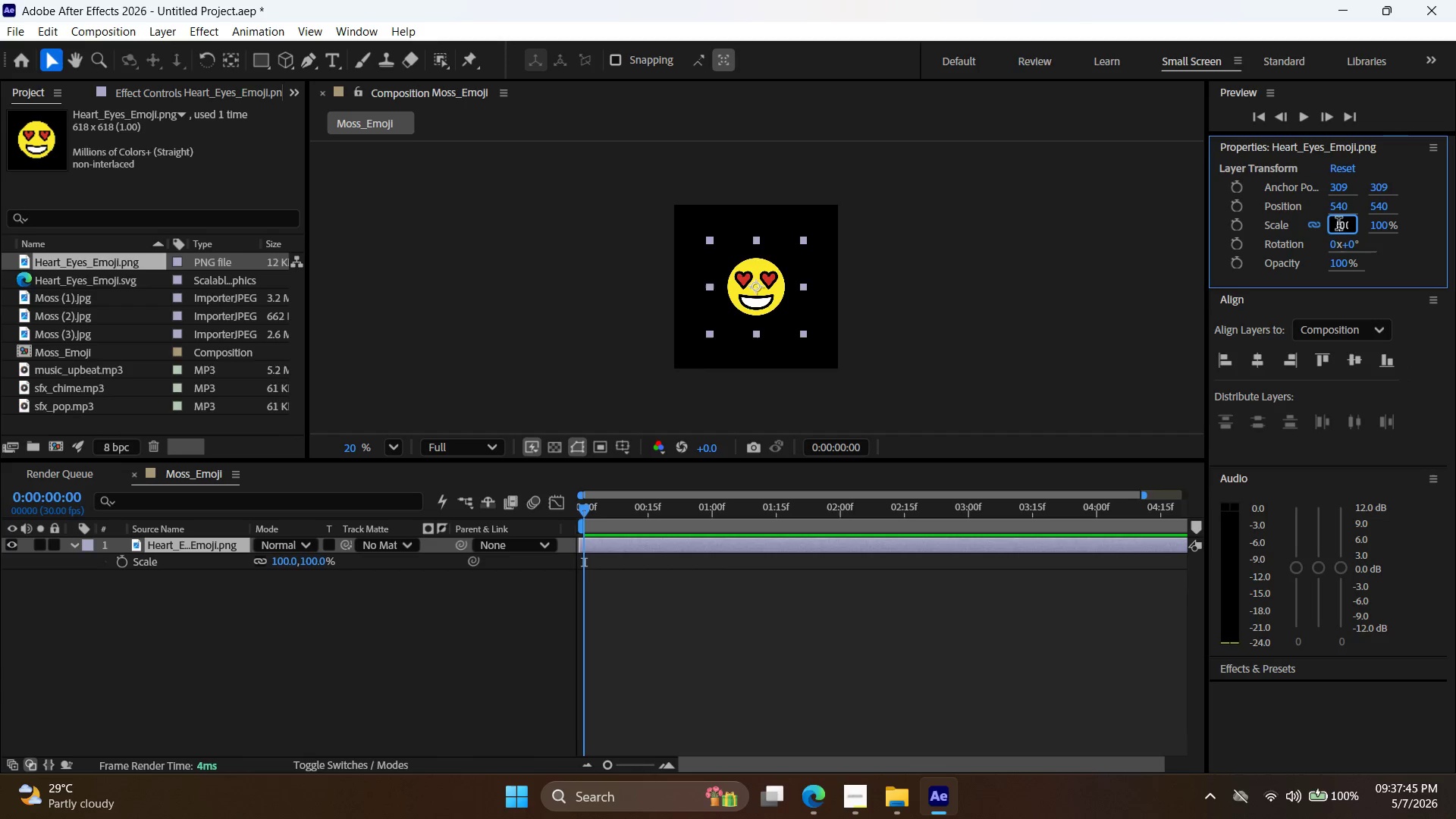 
triple_click([1338, 225])
 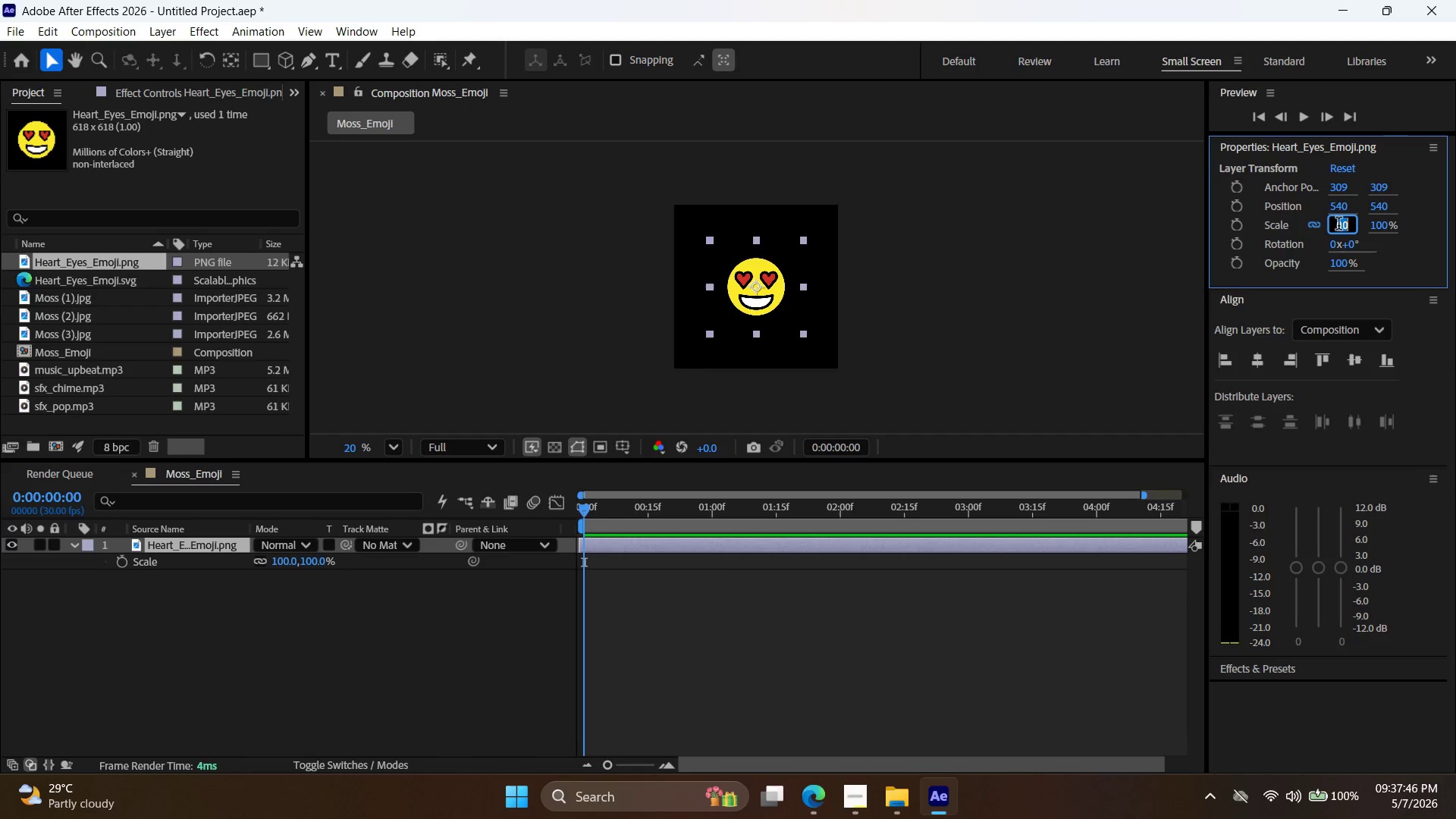 
type(80)
 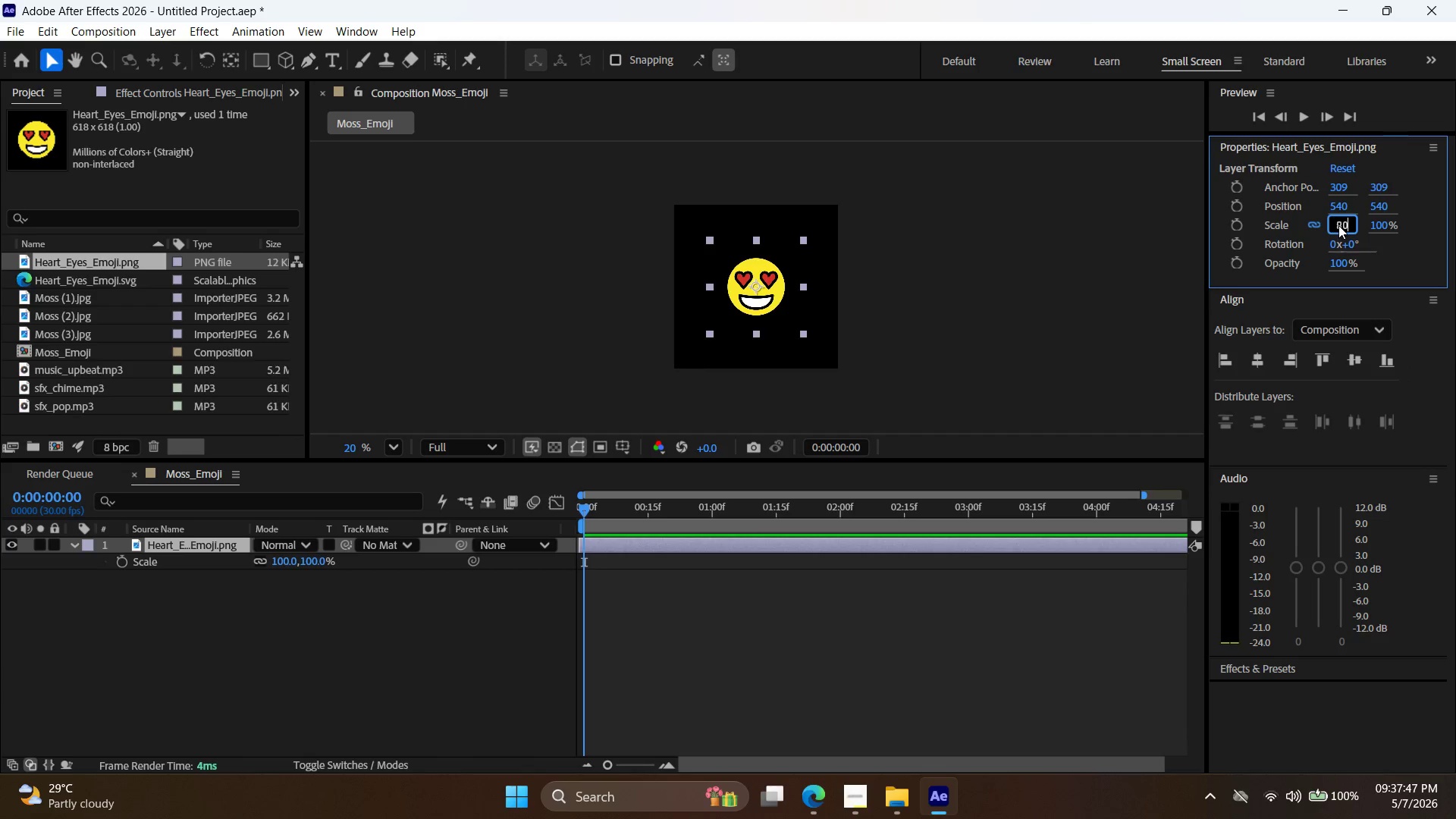 
key(Enter)
 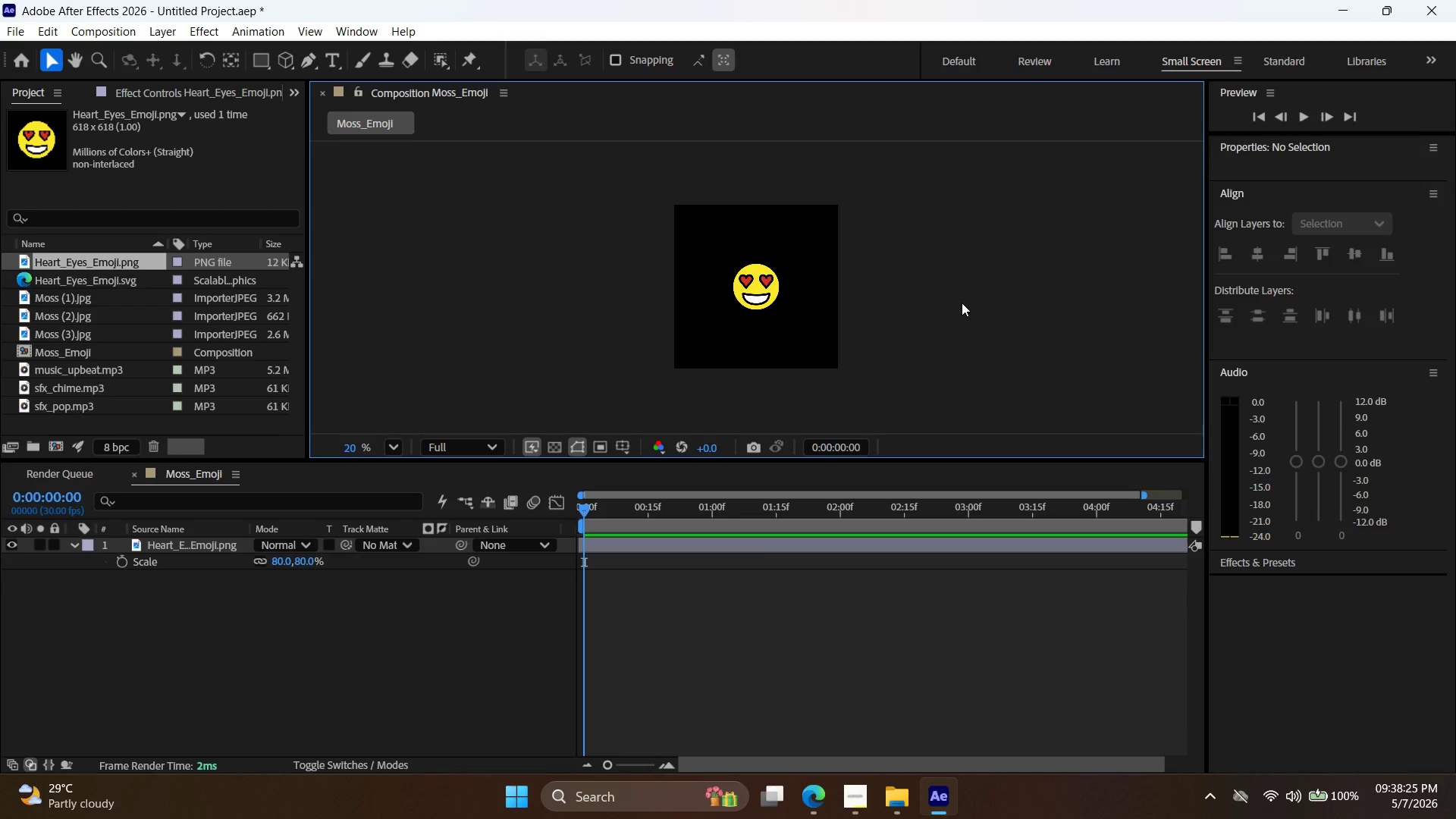 
wait(43.39)
 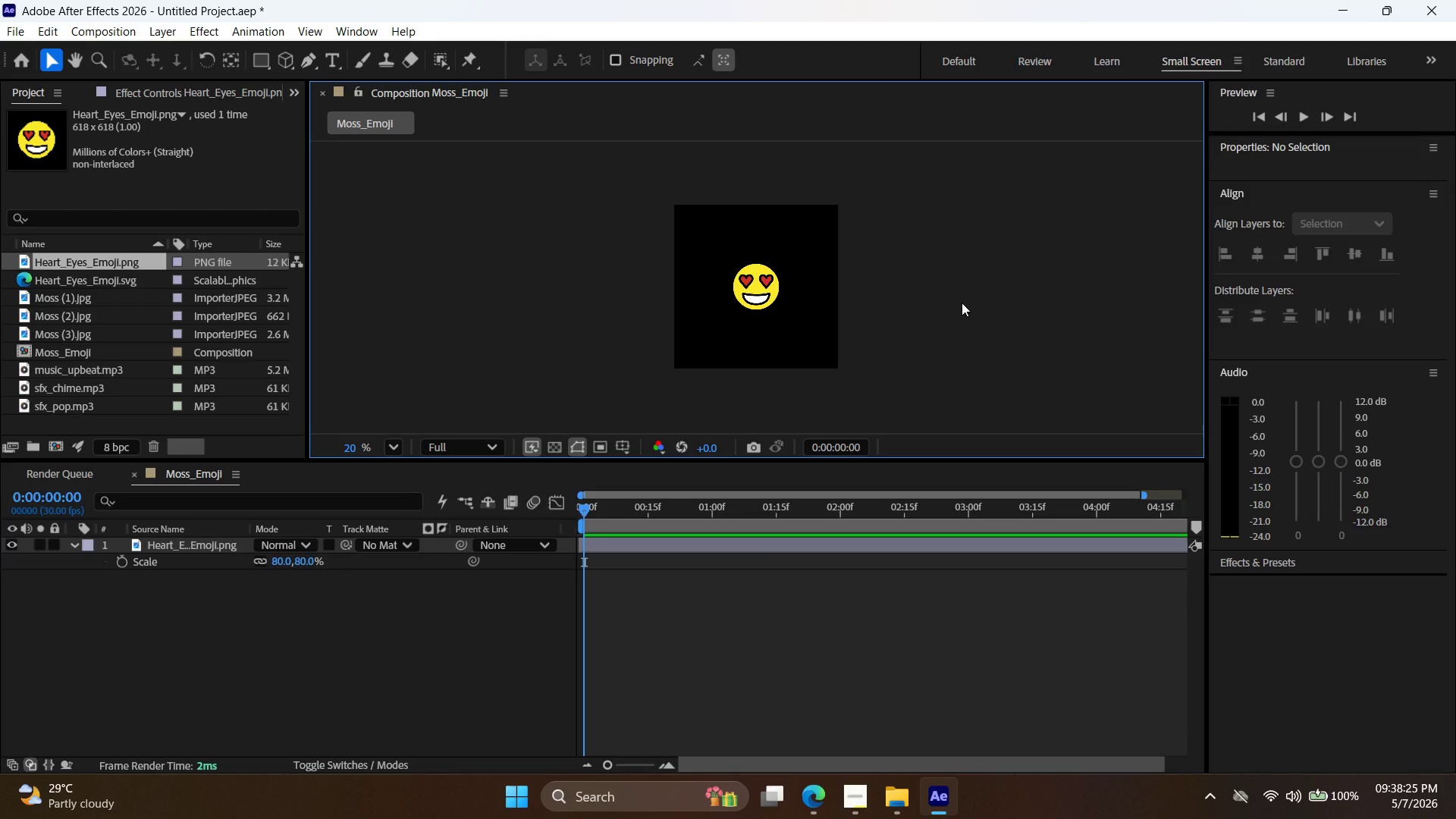 
left_click([817, 808])
 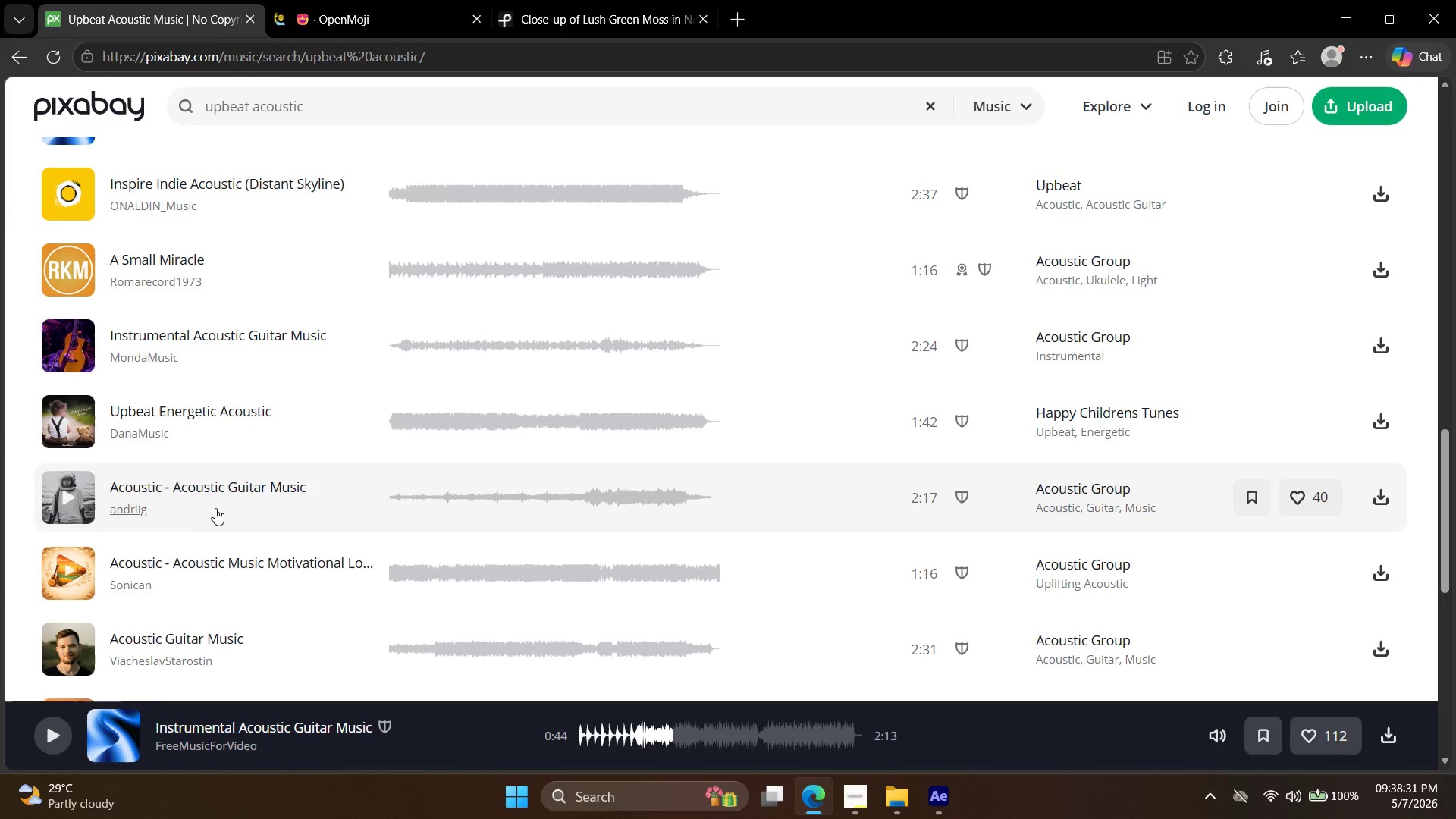 
left_click([71, 419])
 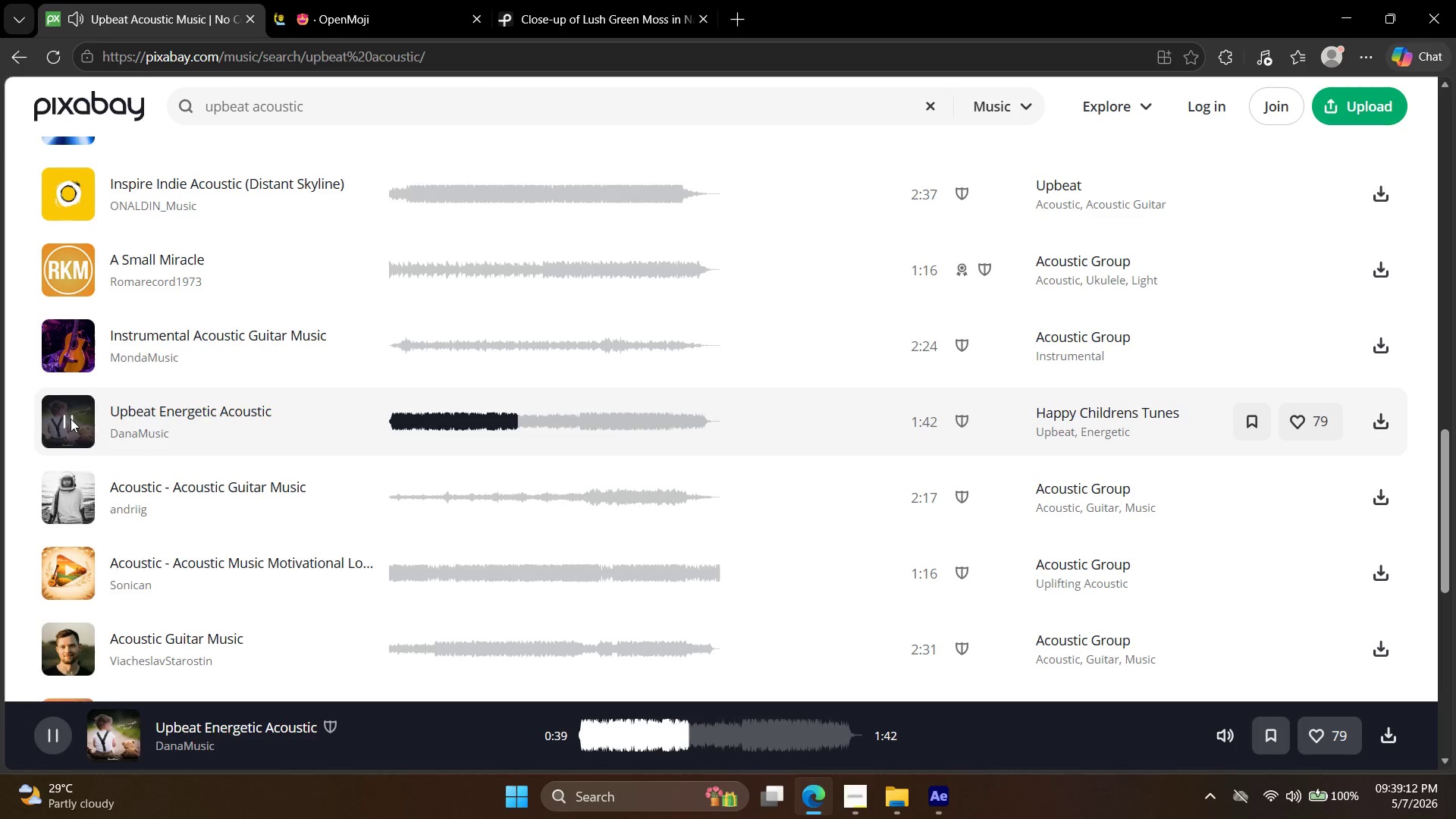 
wait(45.95)
 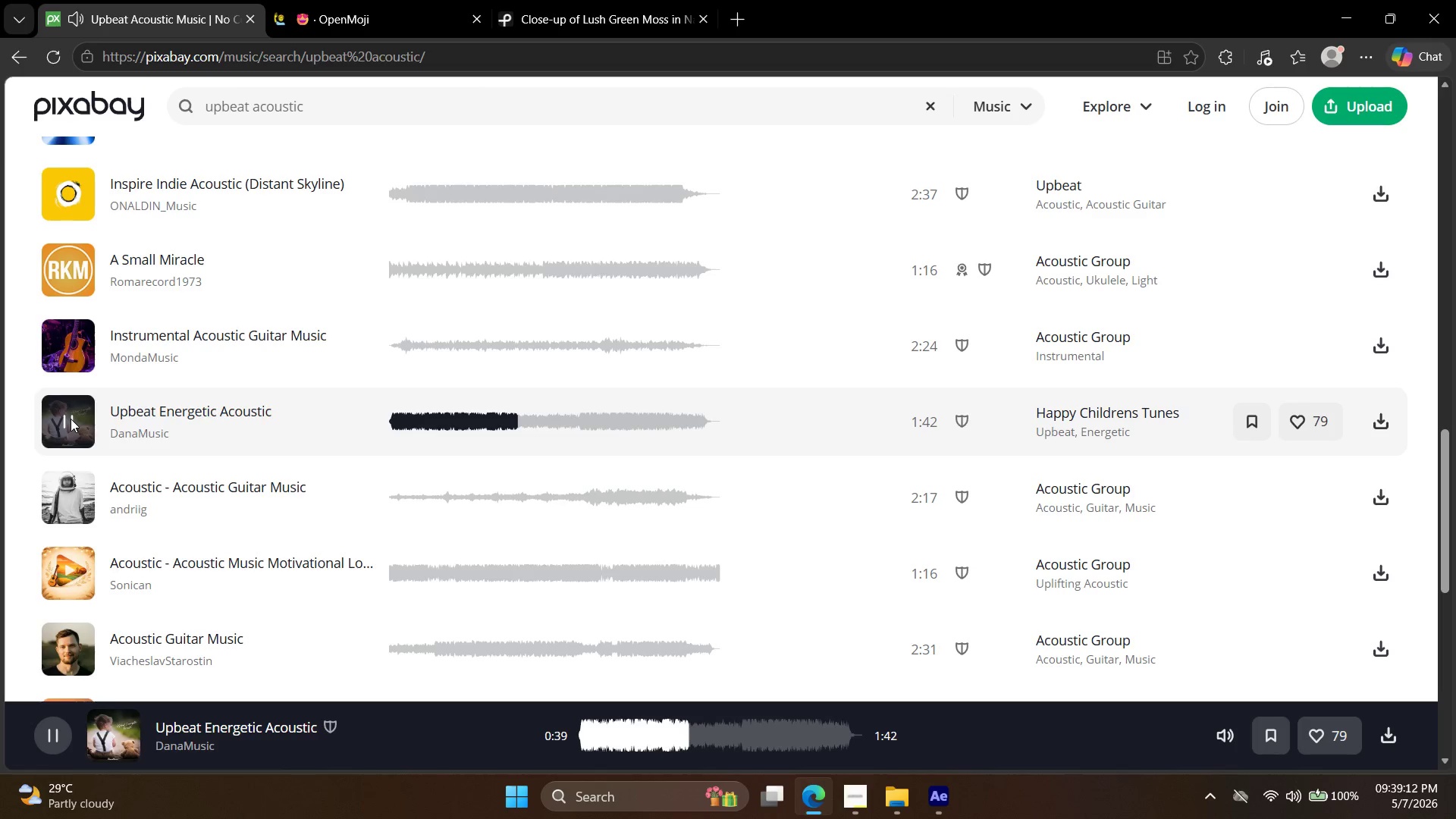 
left_click([52, 507])
 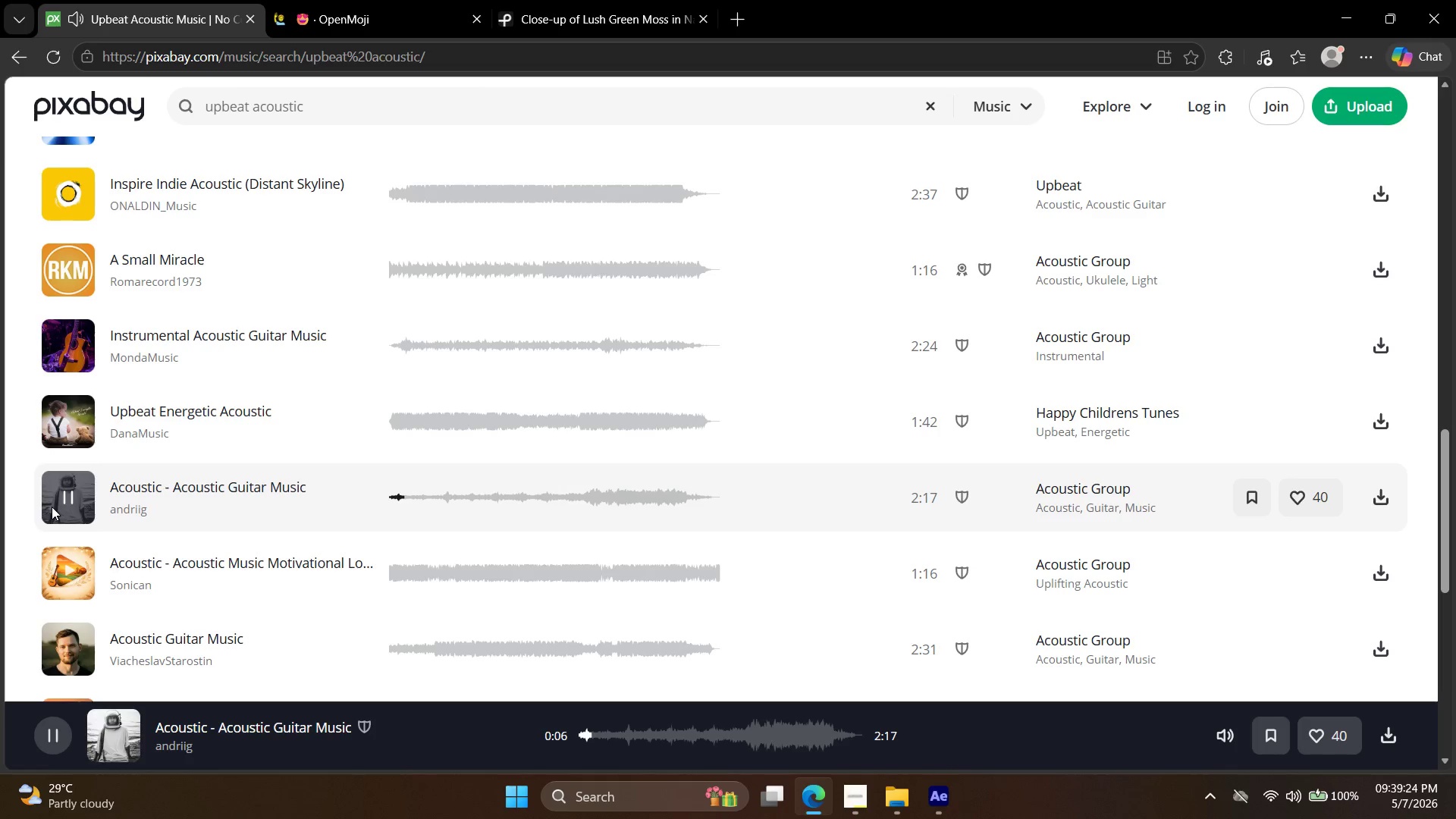 
wait(12.06)
 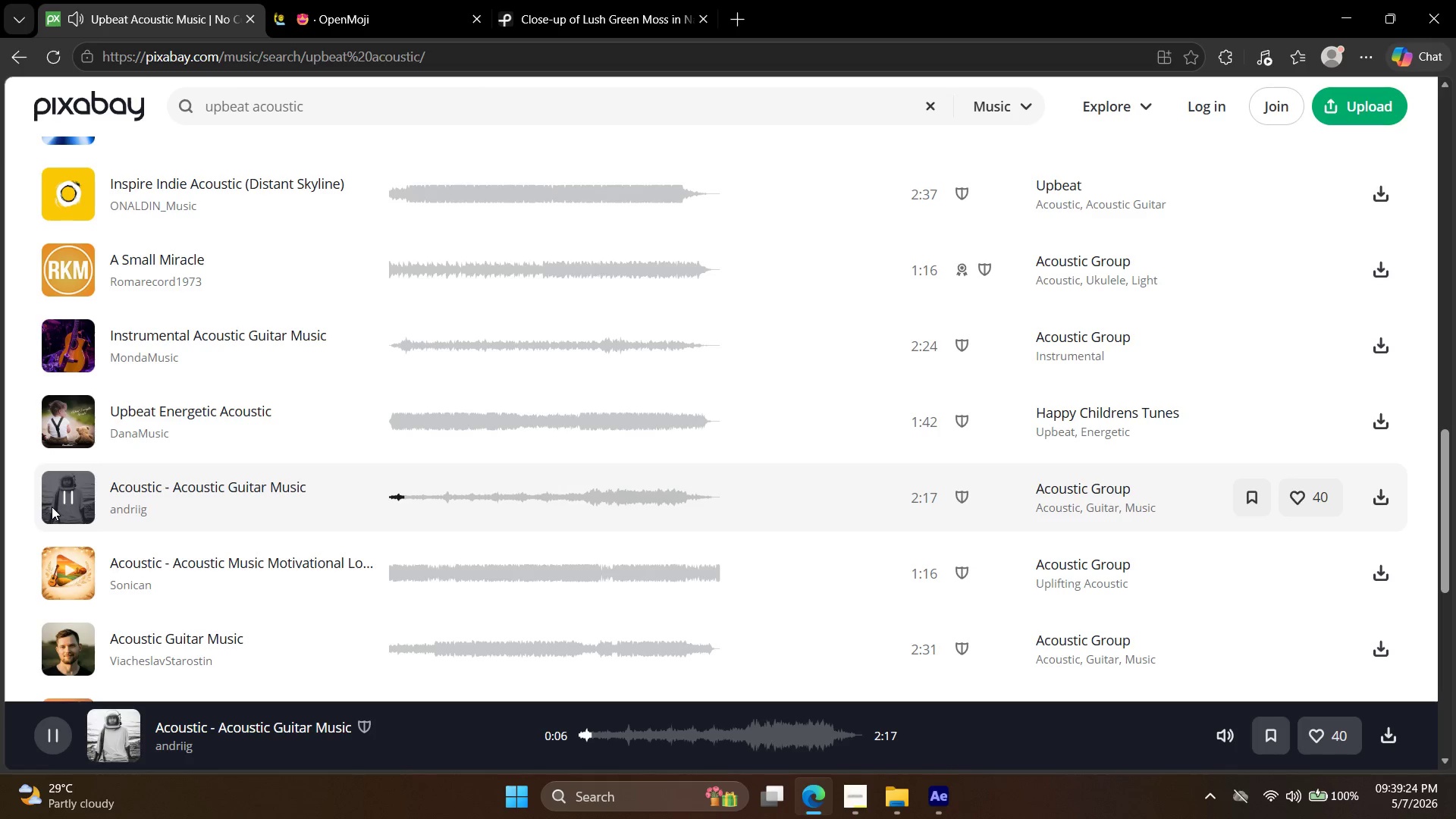 
left_click([80, 493])
 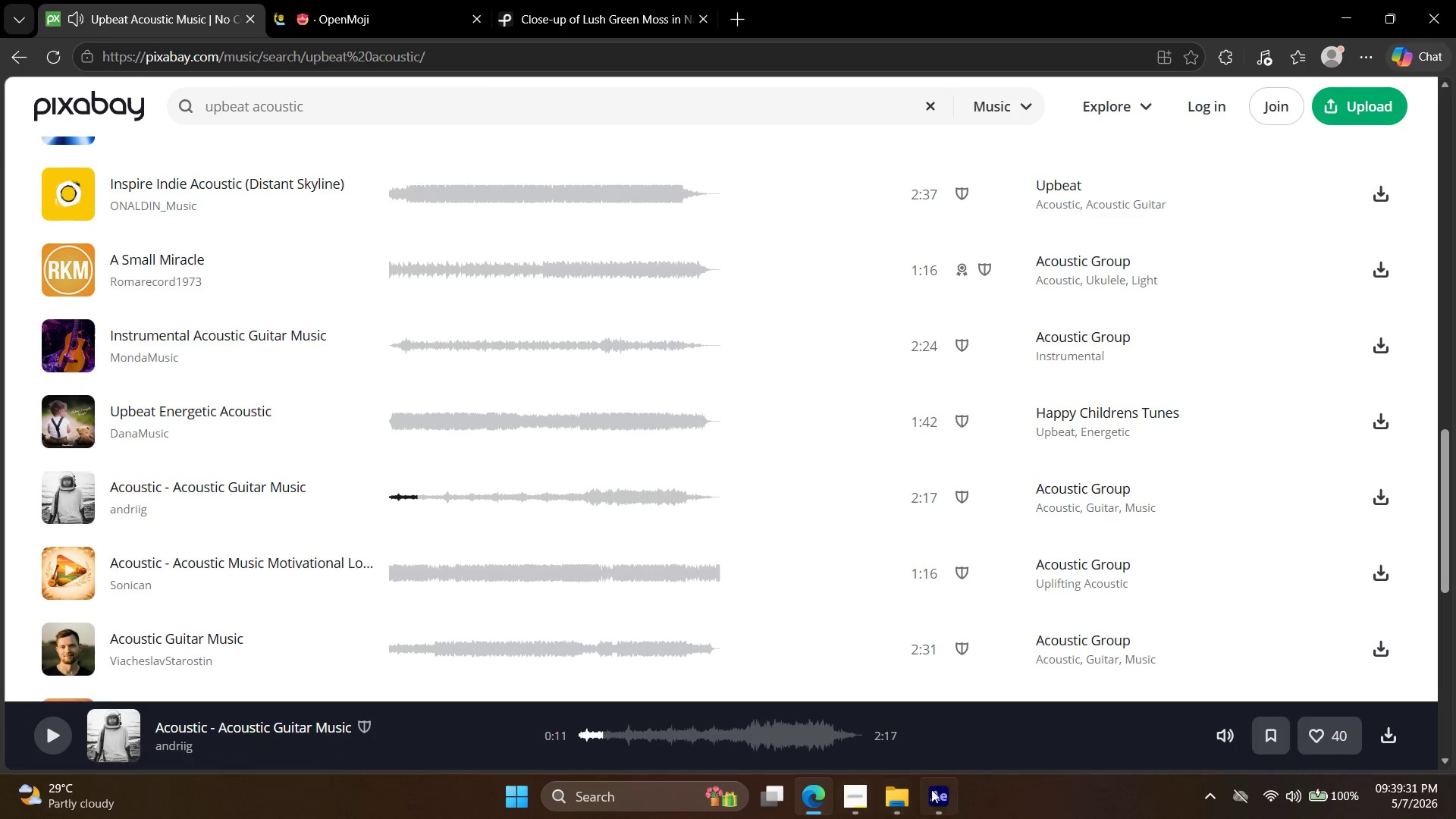 
left_click([947, 795])
 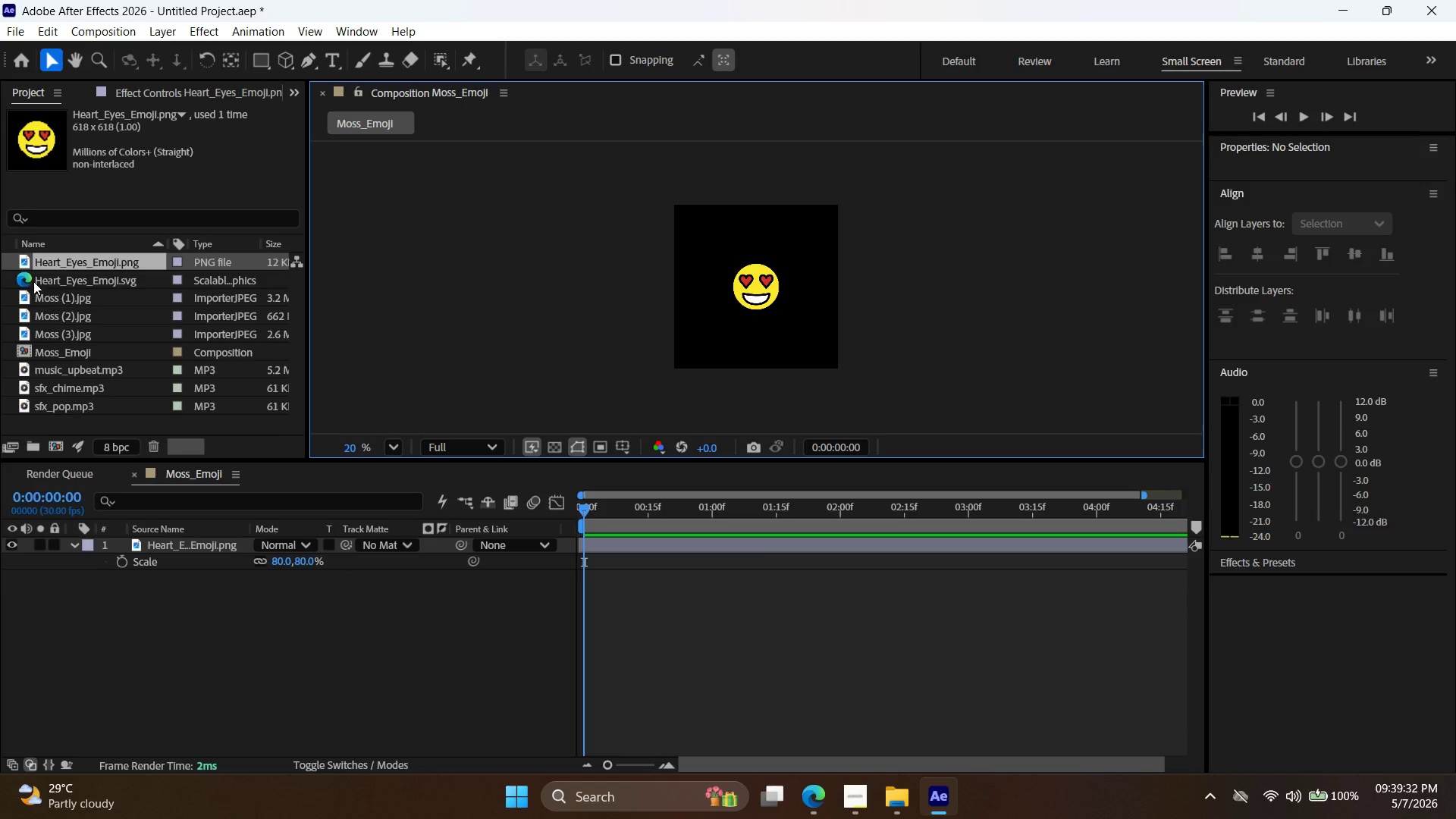 
left_click([51, 301])
 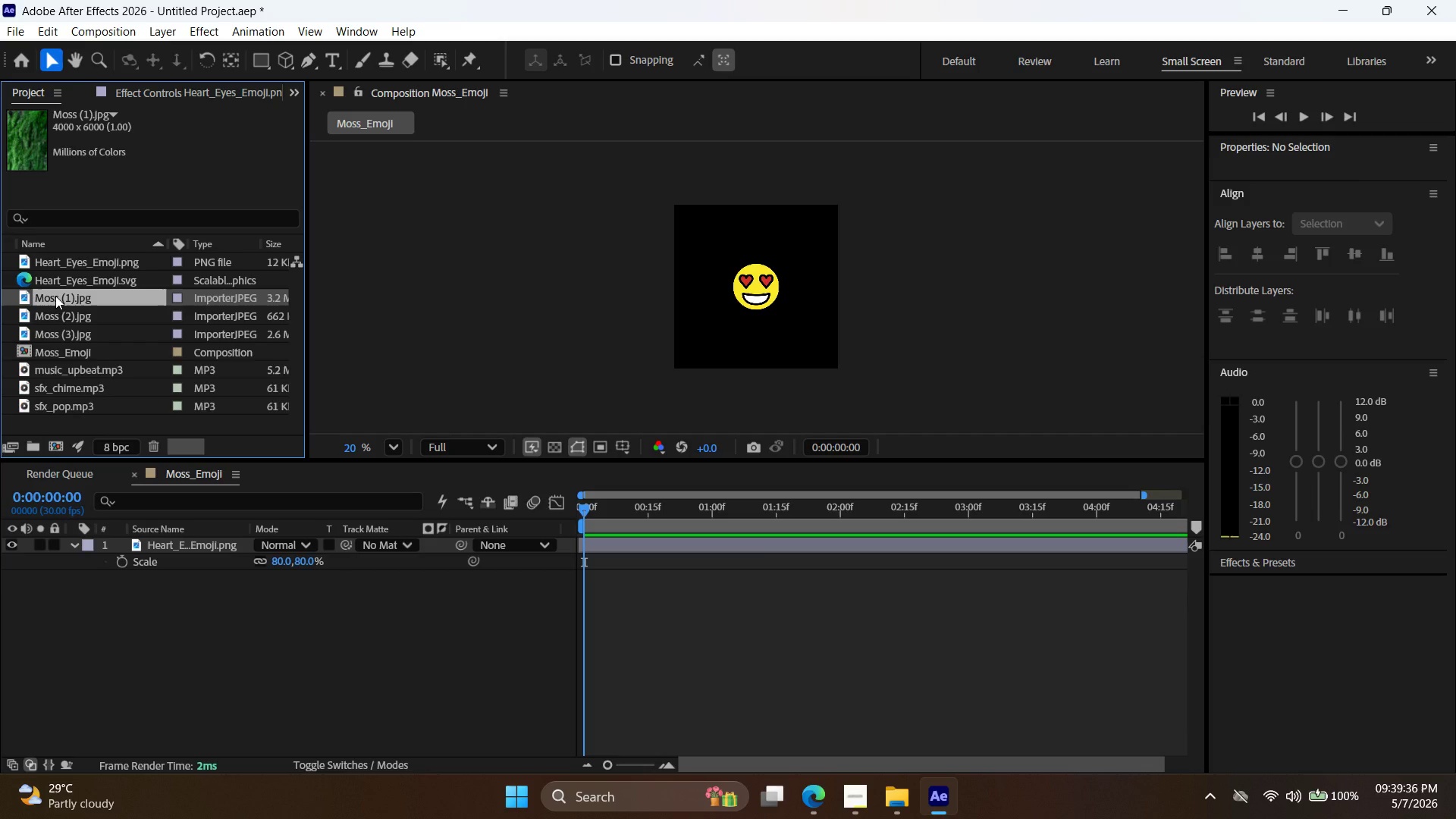 
left_click_drag(start_coordinate=[54, 294], to_coordinate=[623, 533])
 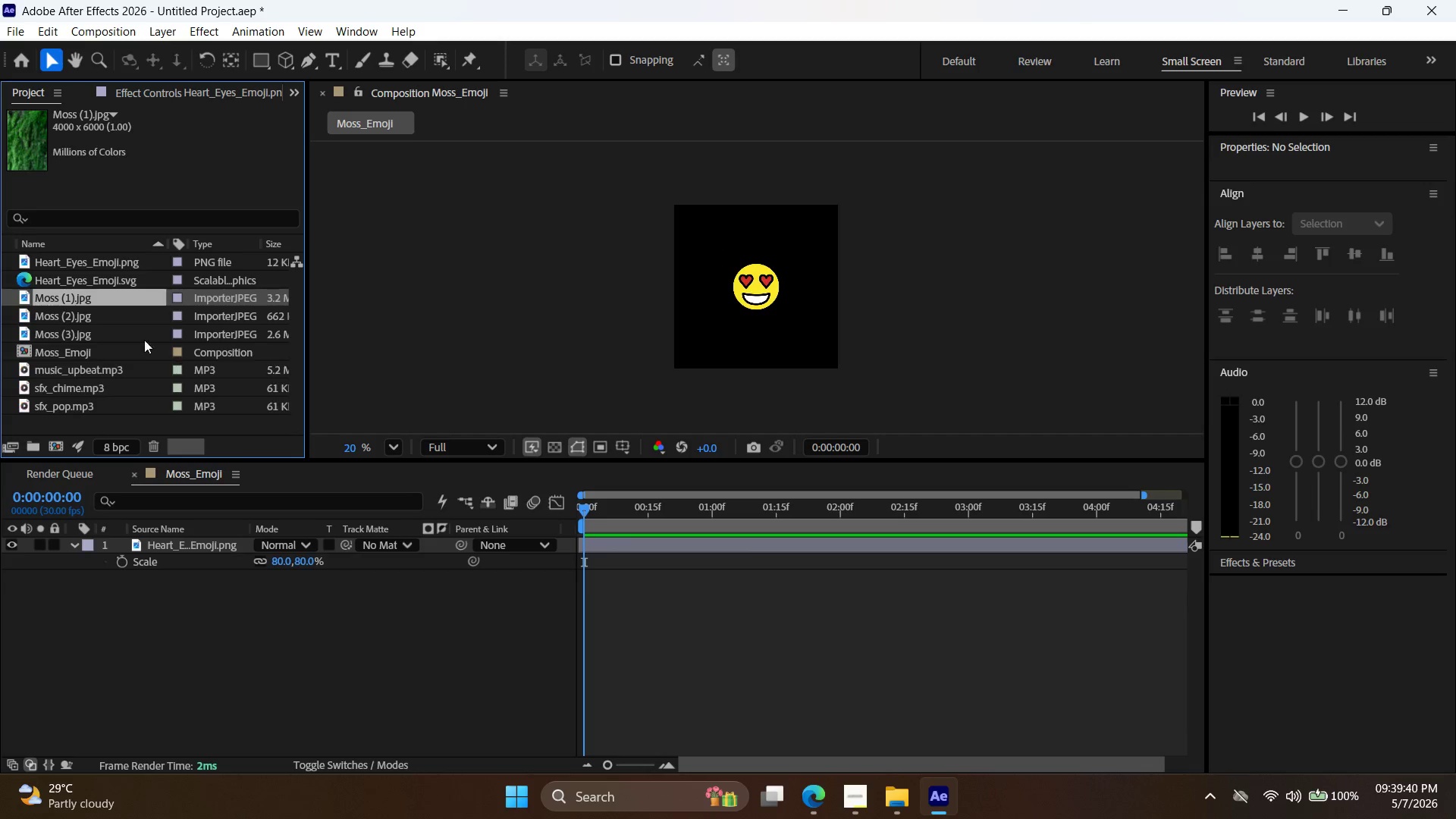 
left_click_drag(start_coordinate=[77, 303], to_coordinate=[716, 589])
 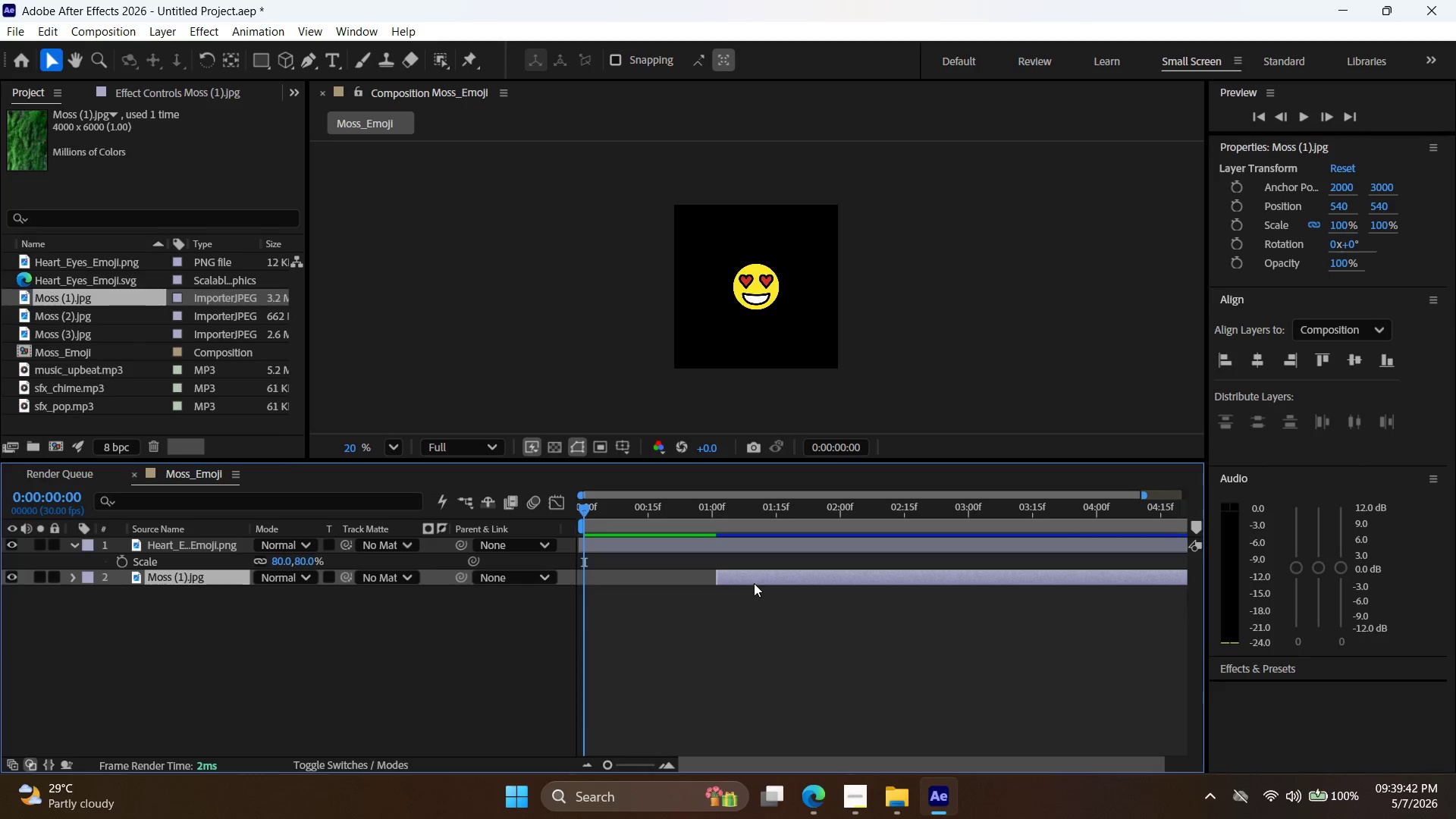 
left_click_drag(start_coordinate=[746, 578], to_coordinate=[596, 556])
 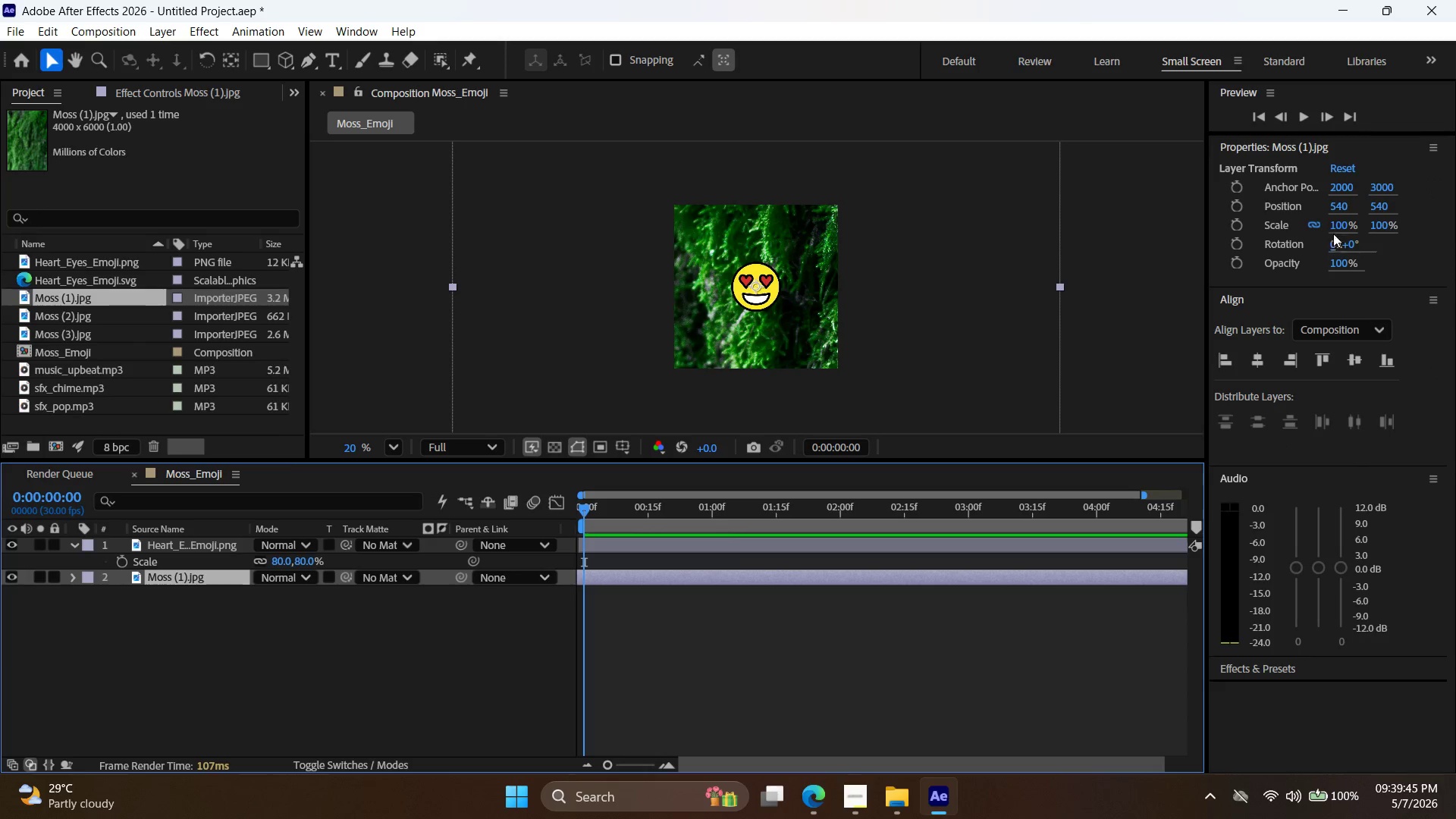 
double_click([1338, 223])
 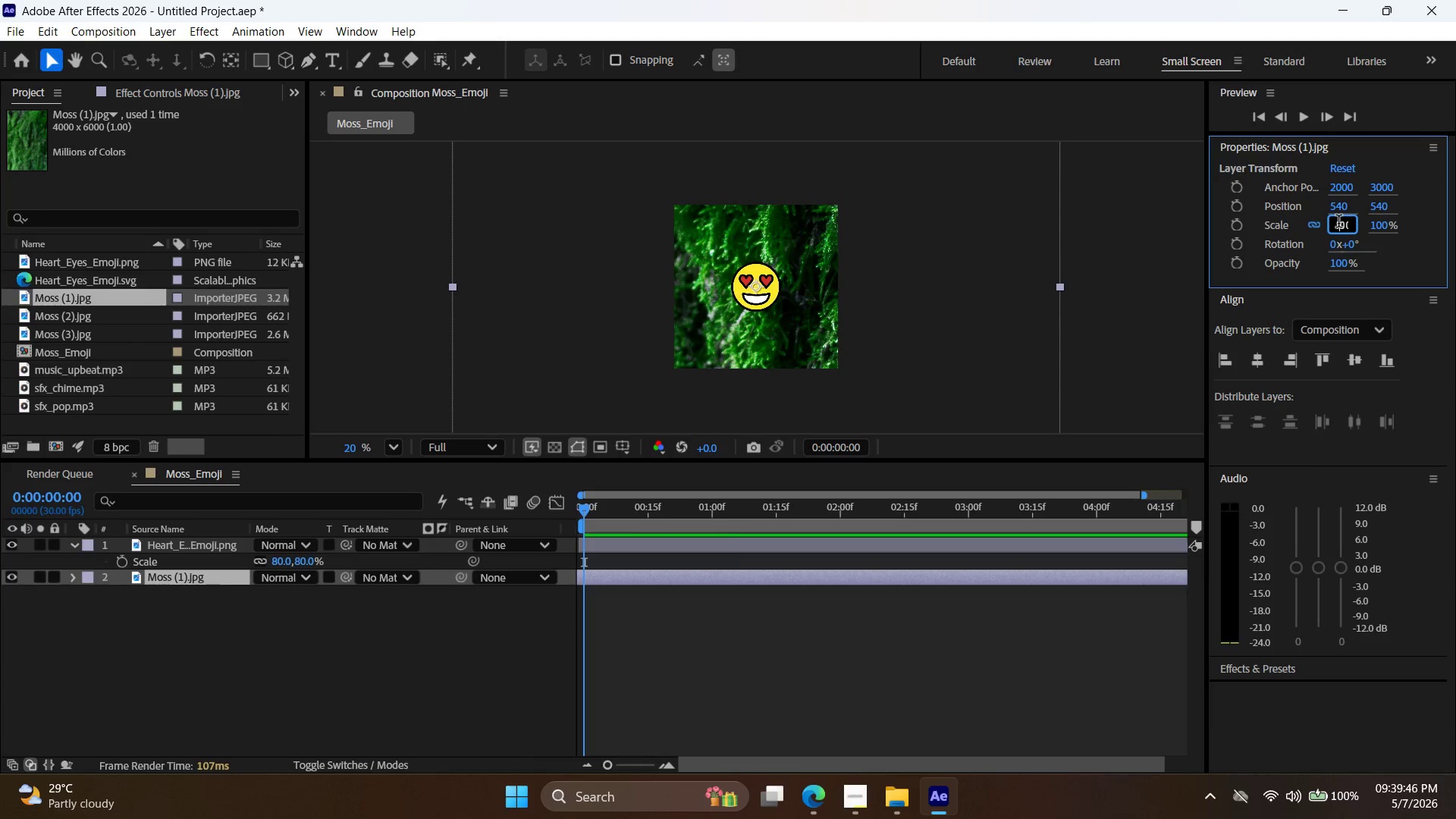 
triple_click([1338, 223])
 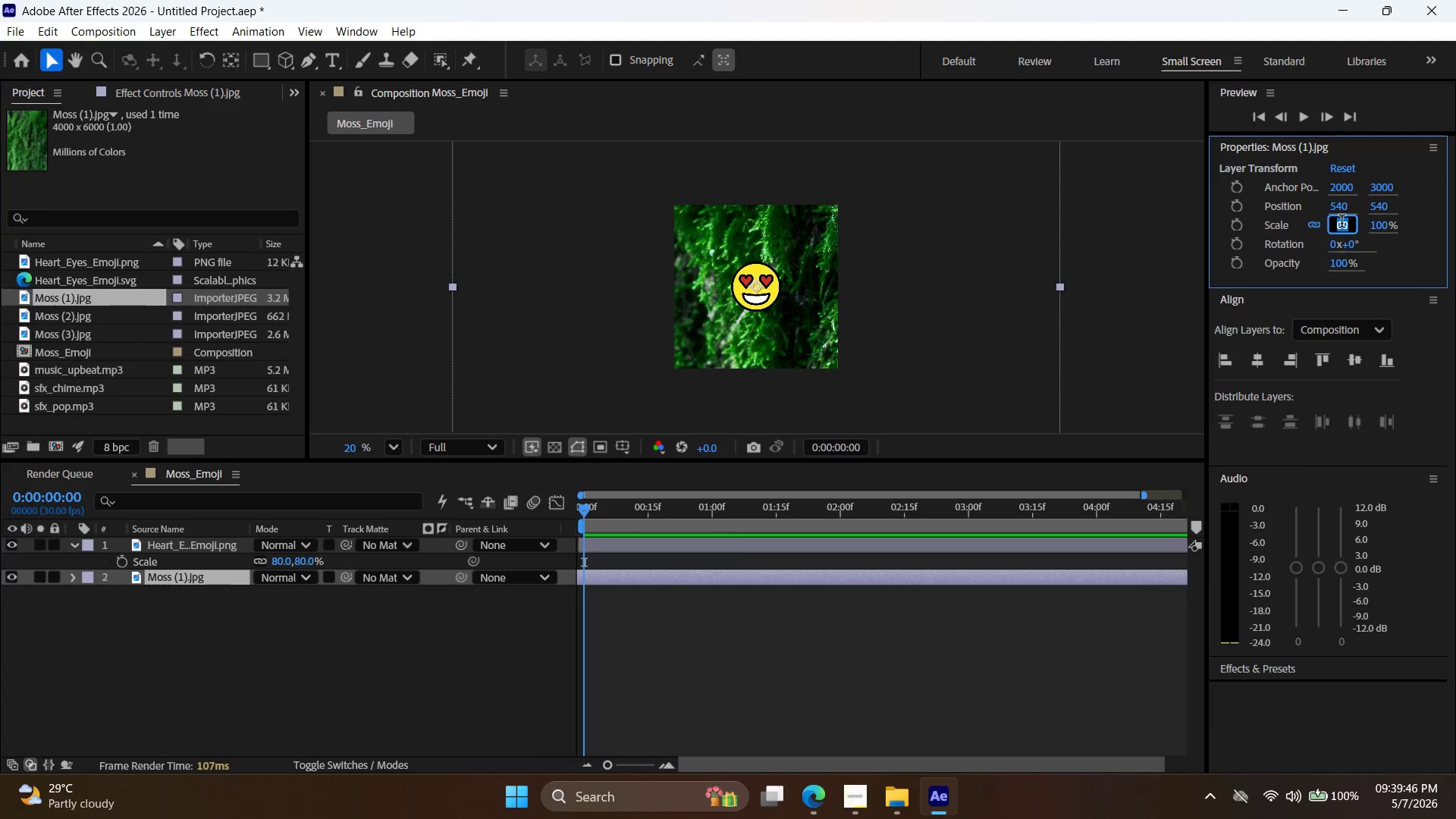 
type(50)
 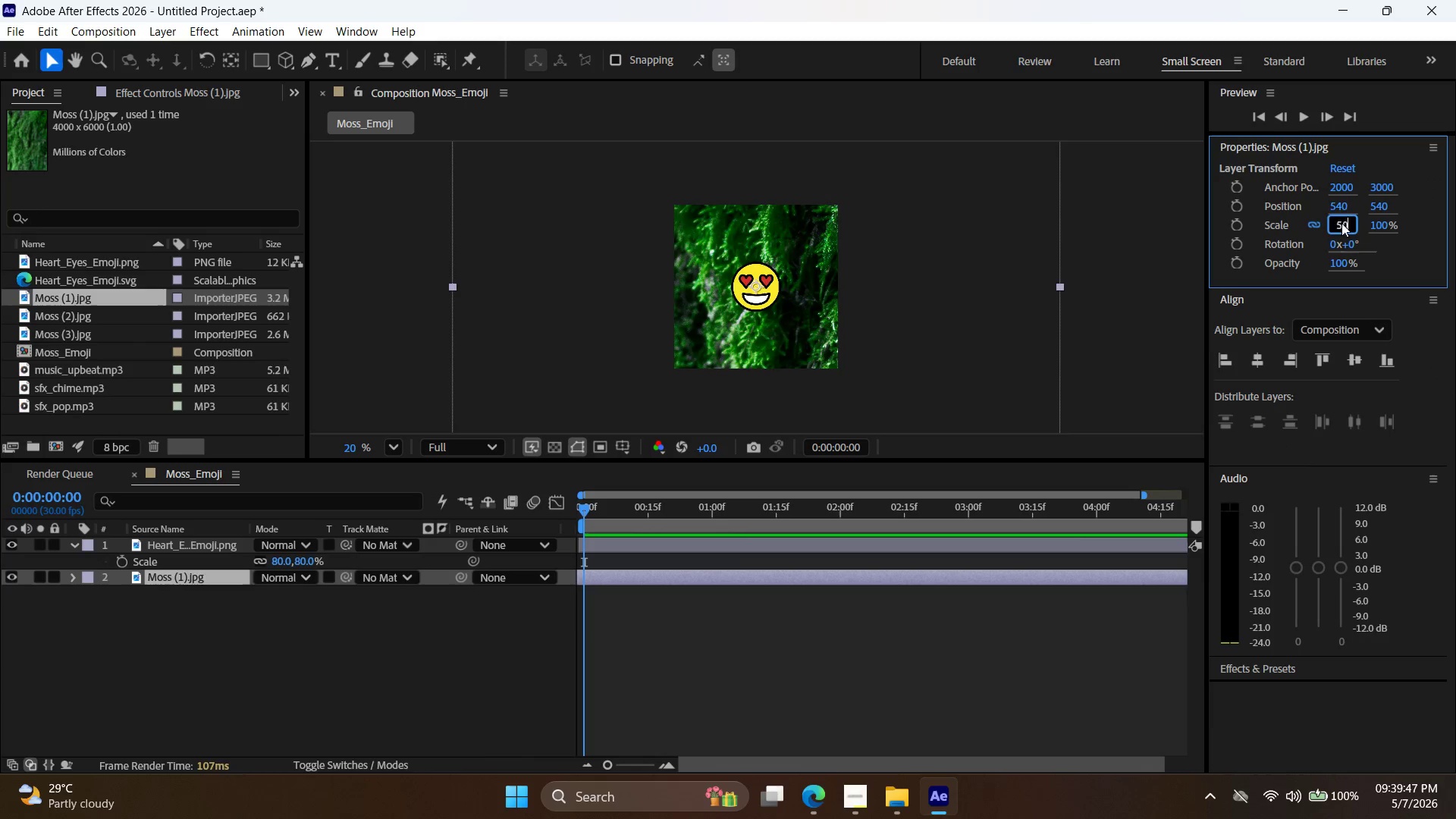 
key(Enter)
 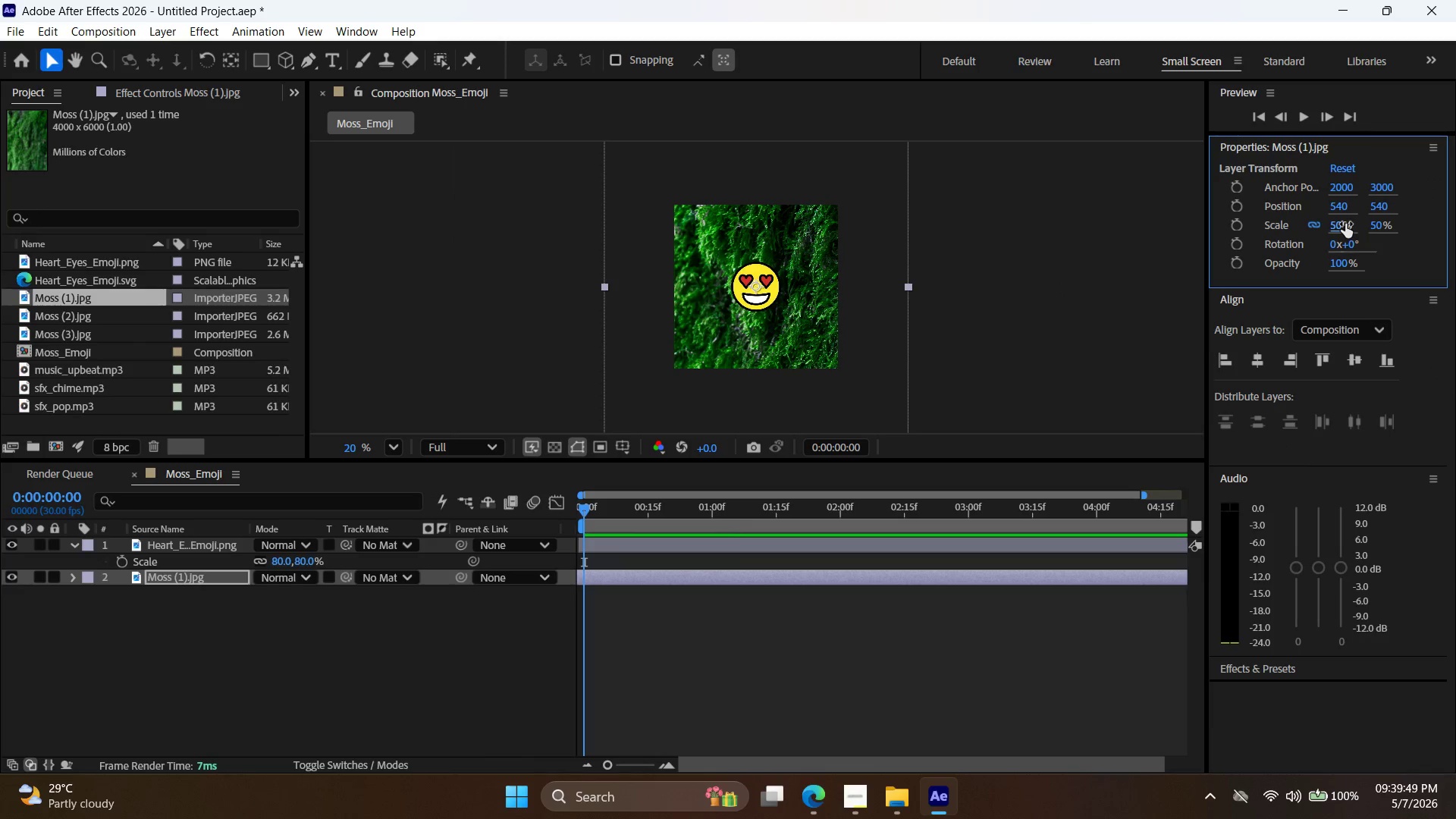 
double_click([1345, 224])
 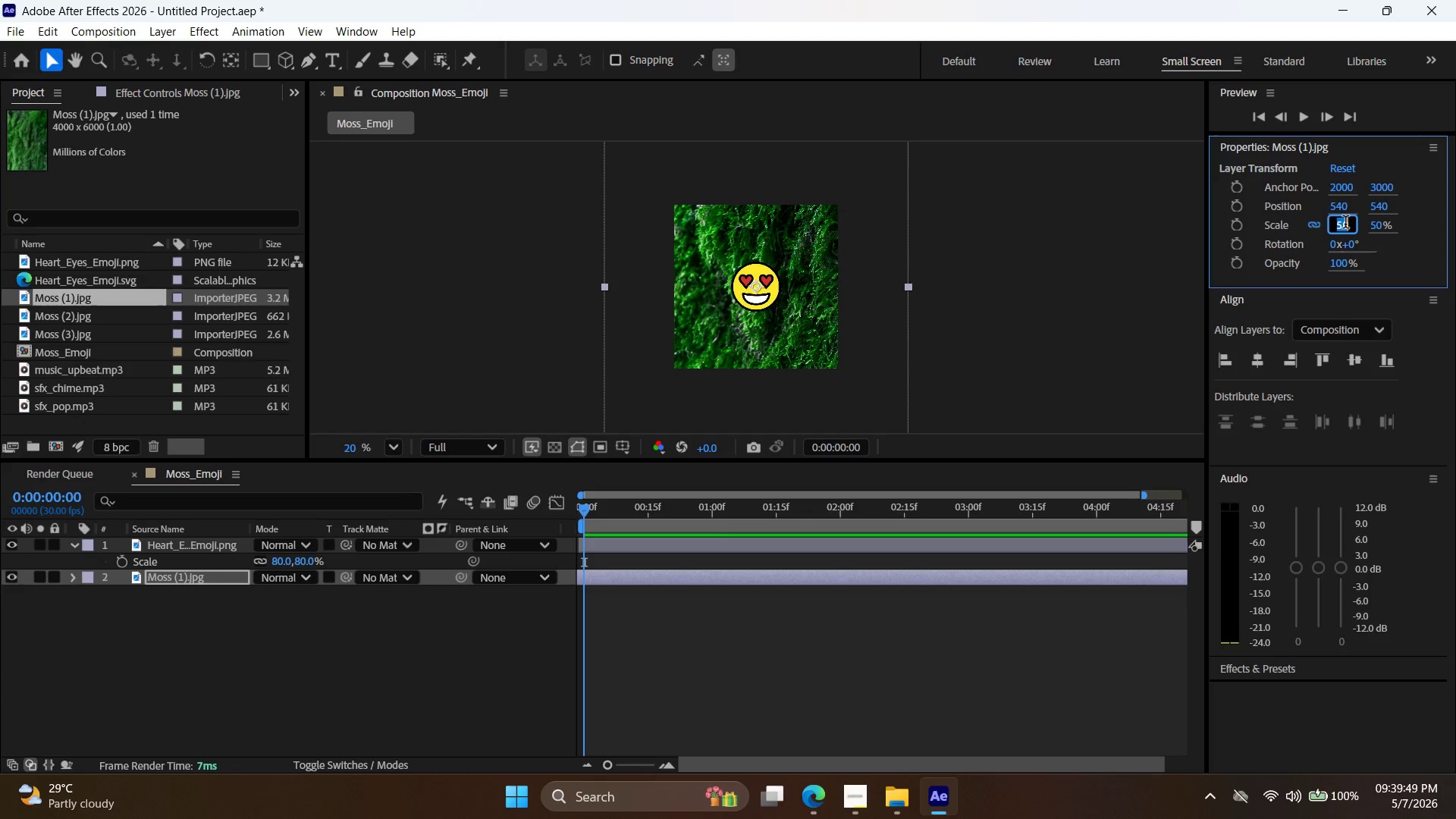 
triple_click([1345, 224])
 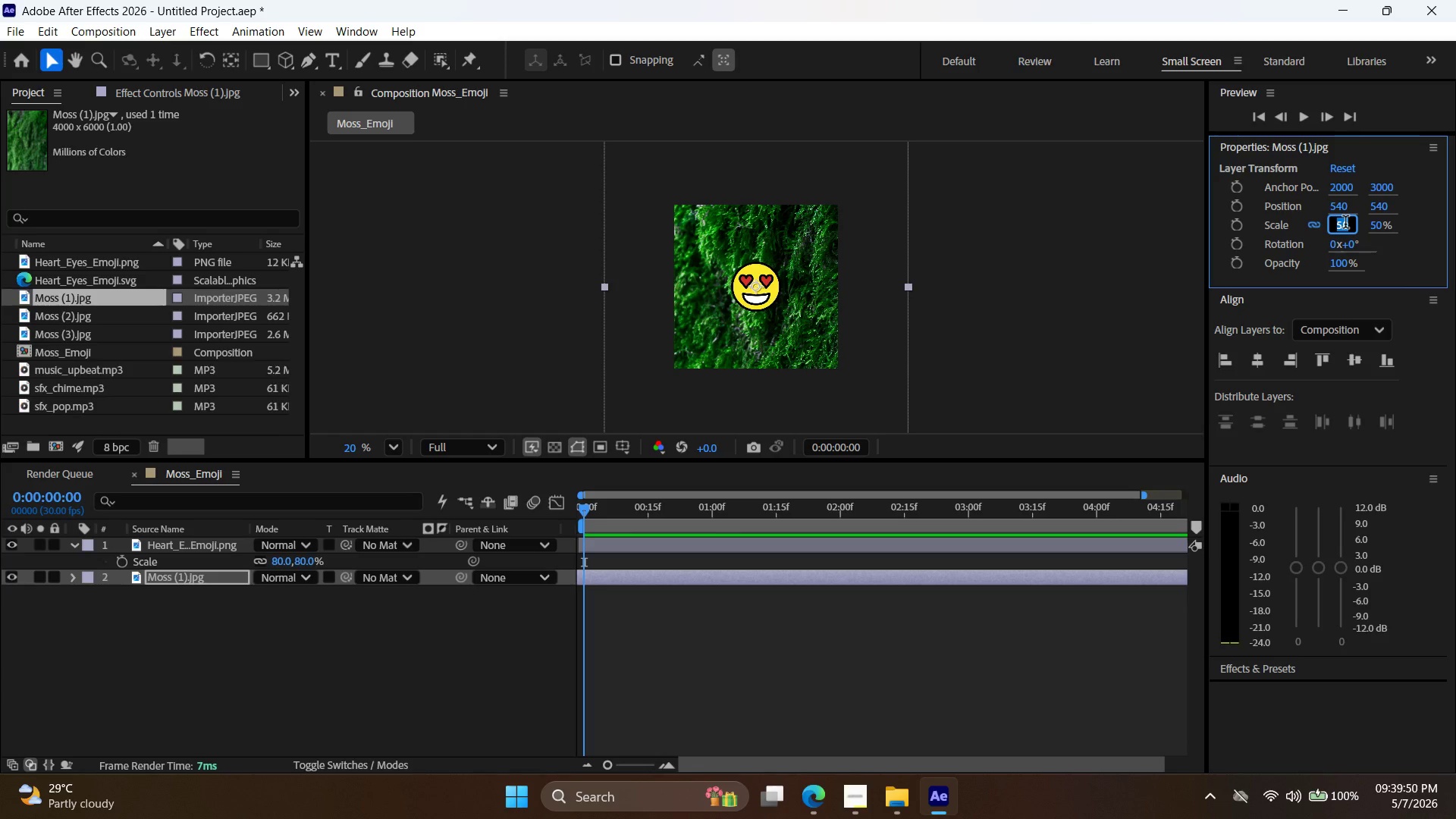 
type(40)
 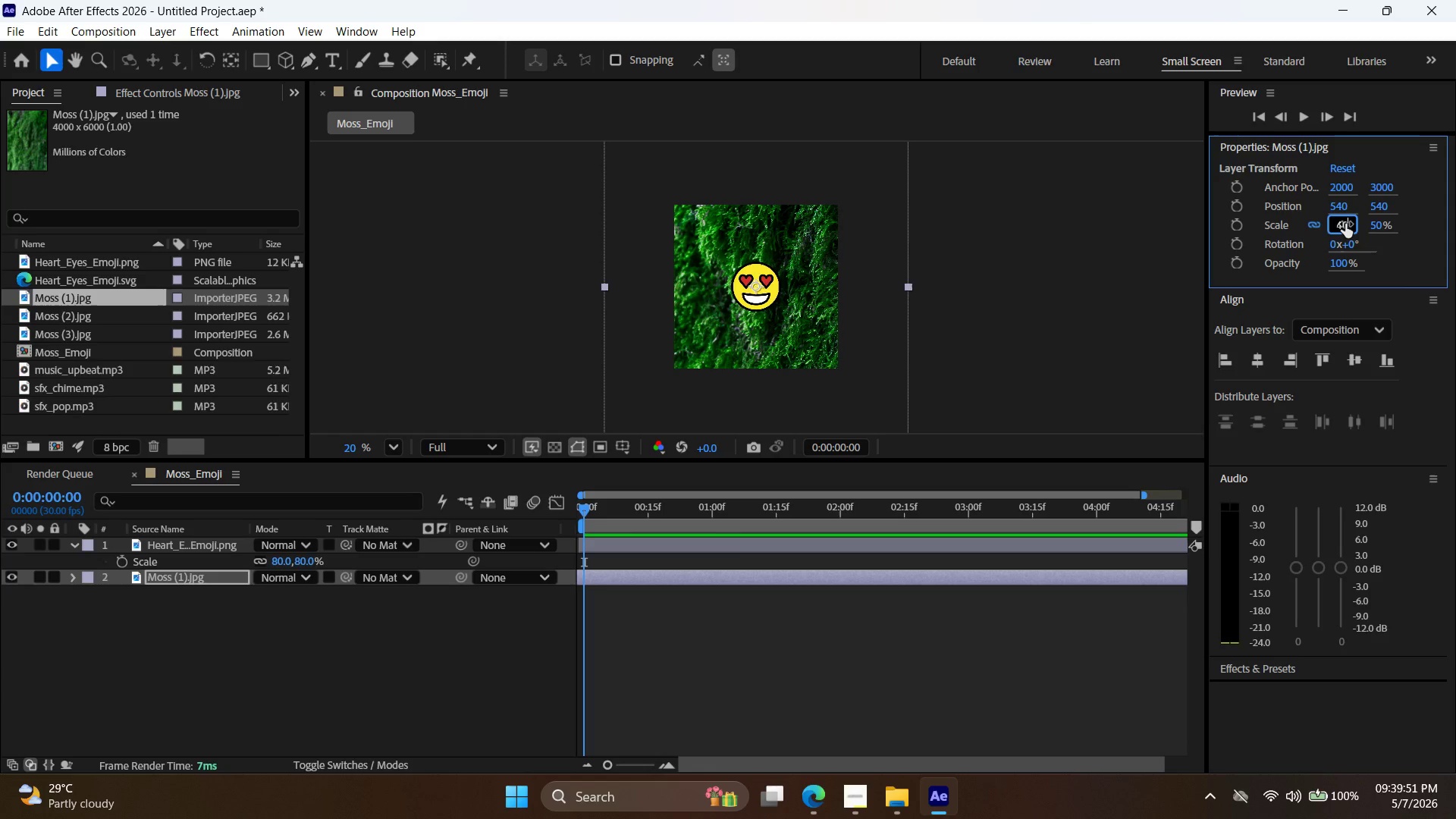 
key(Enter)
 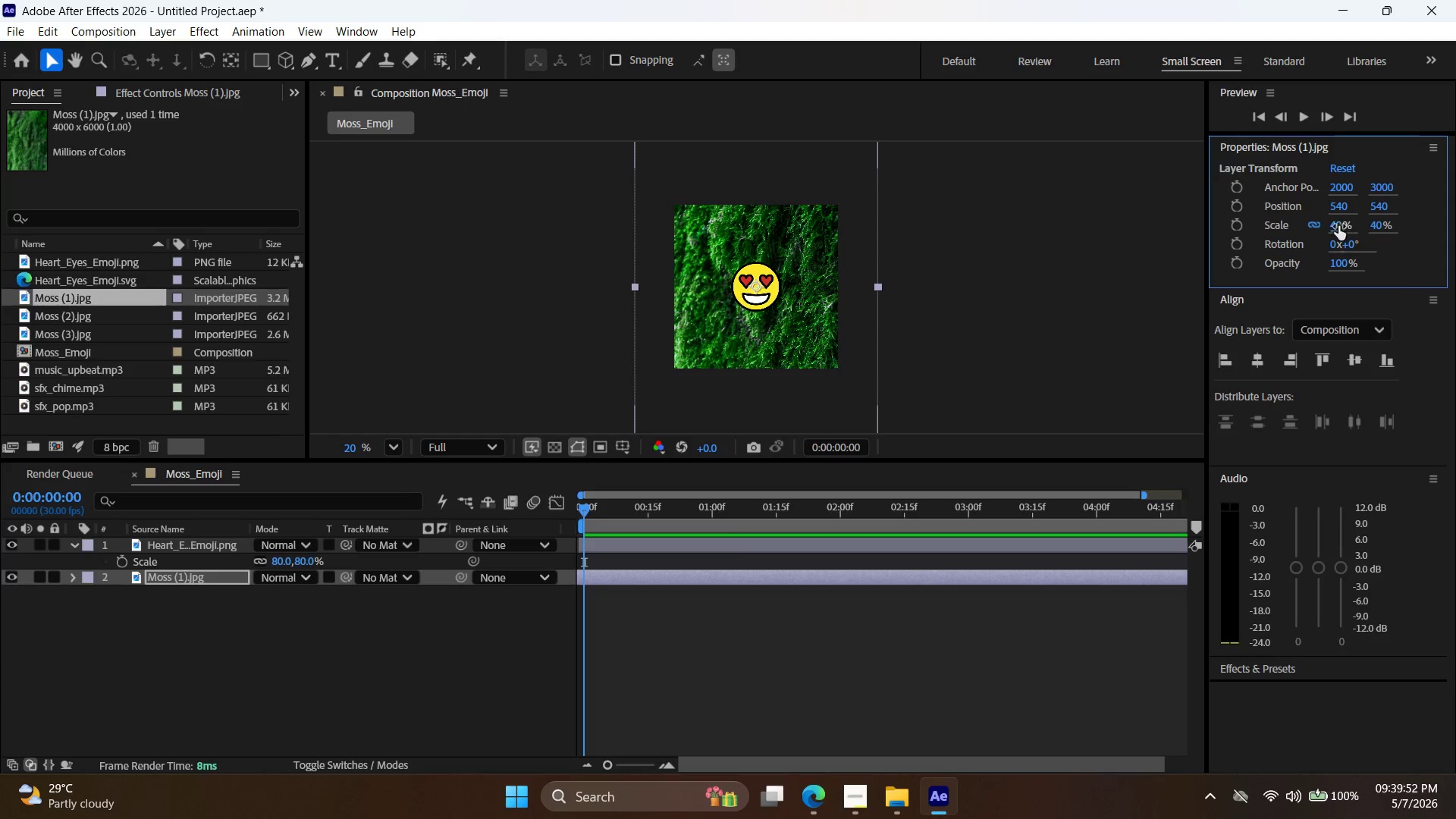 
left_click([1123, 296])
 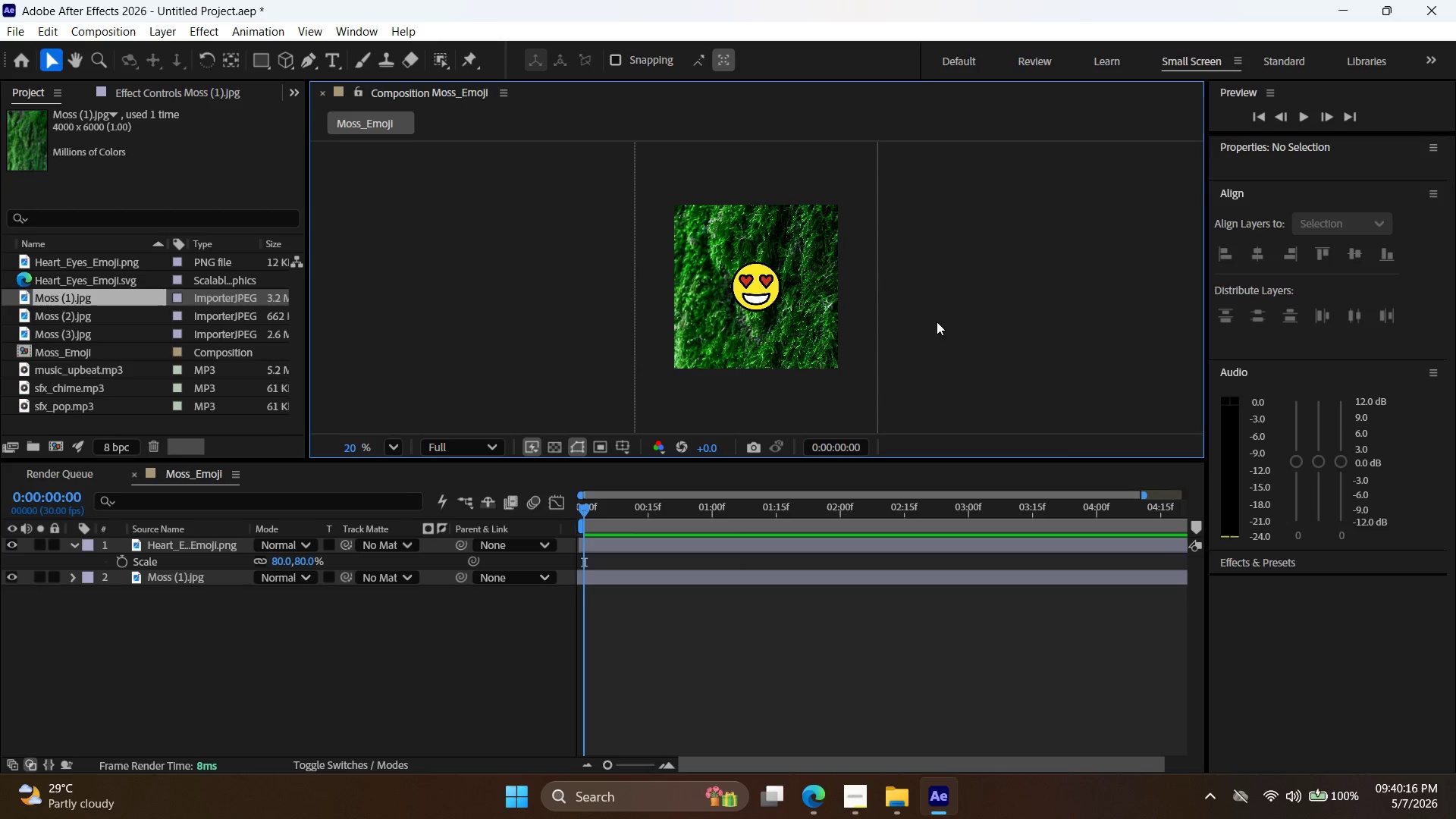 
wait(28.75)
 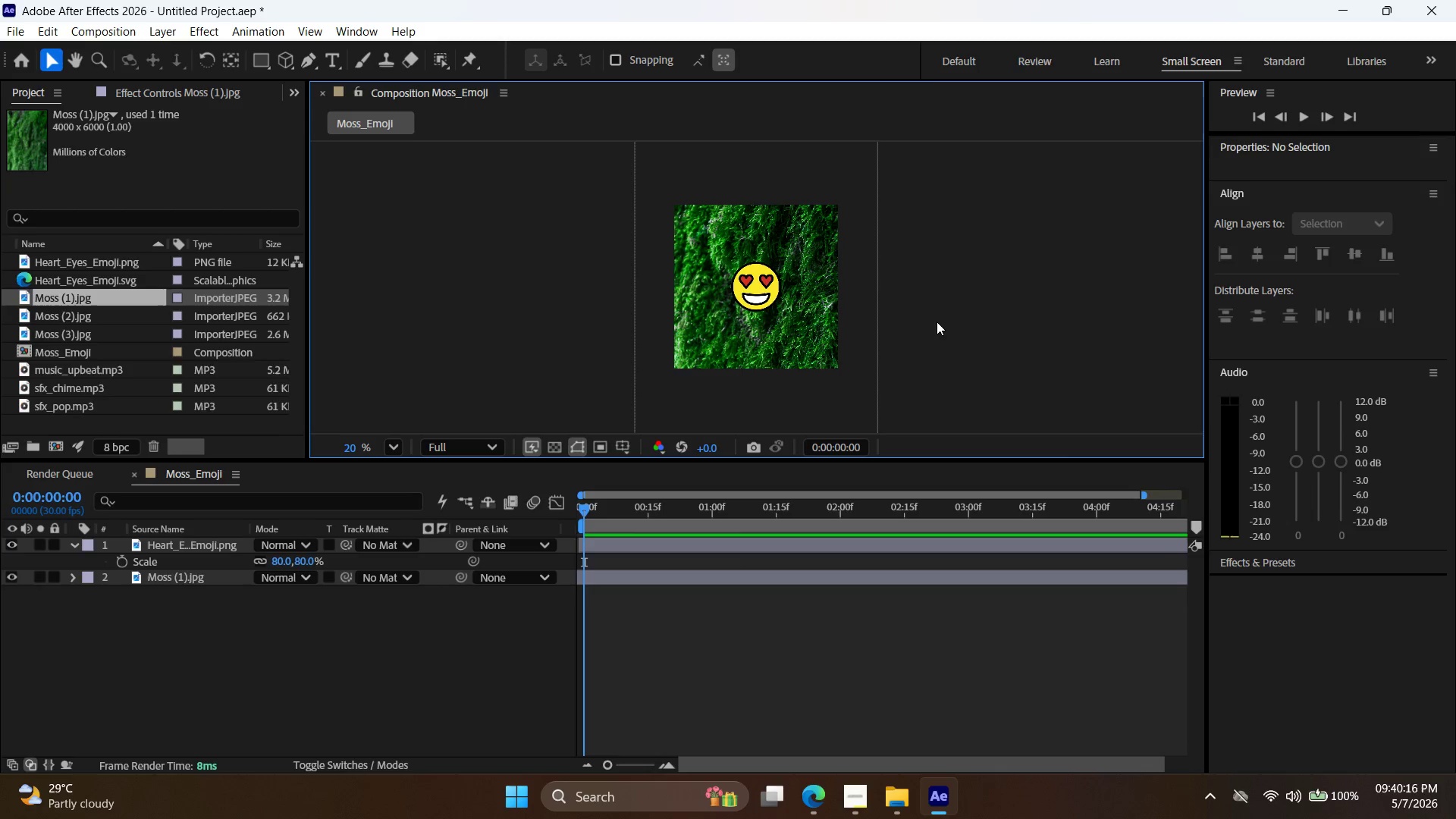 
left_click([107, 315])
 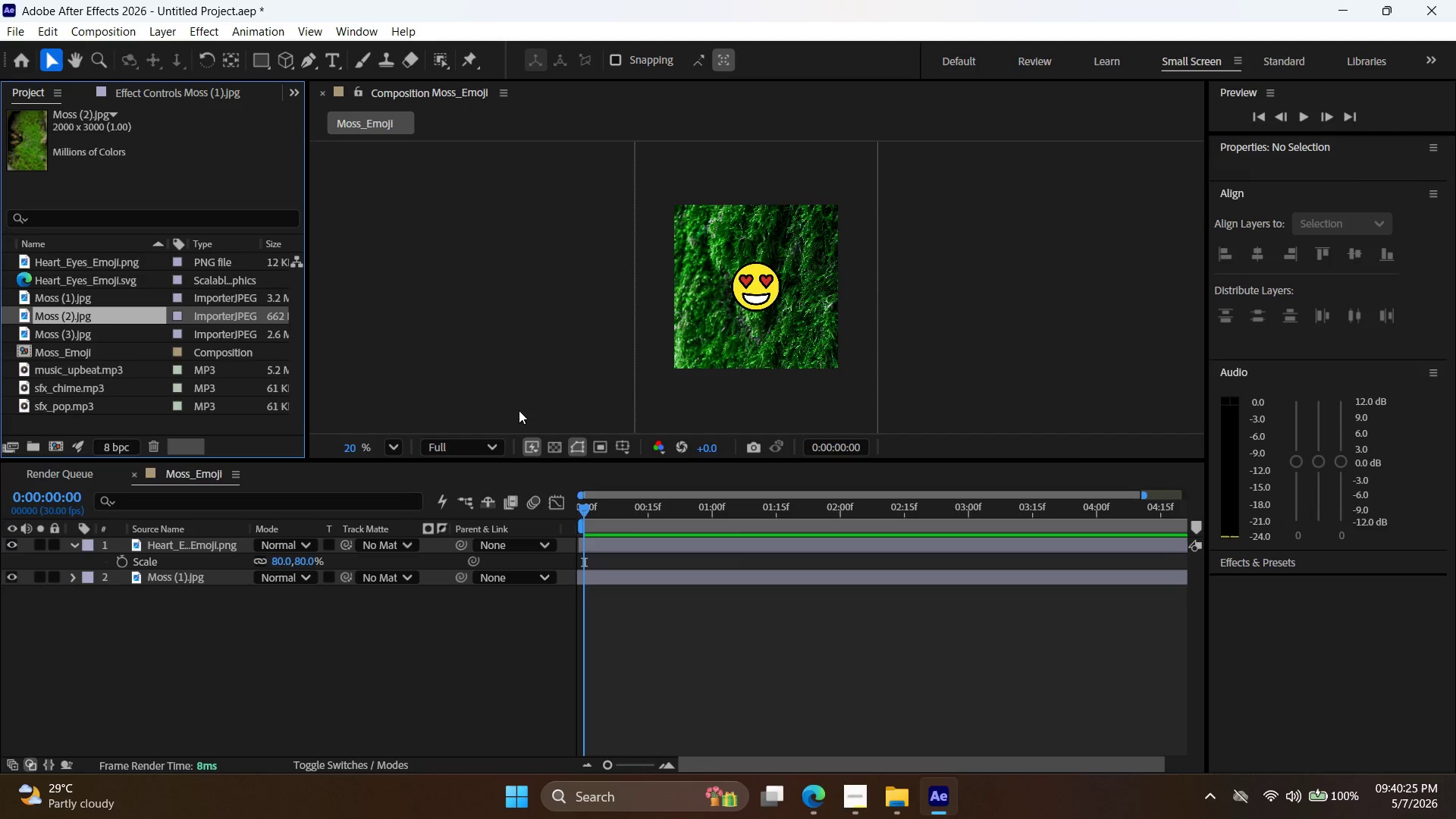 
wait(5.36)
 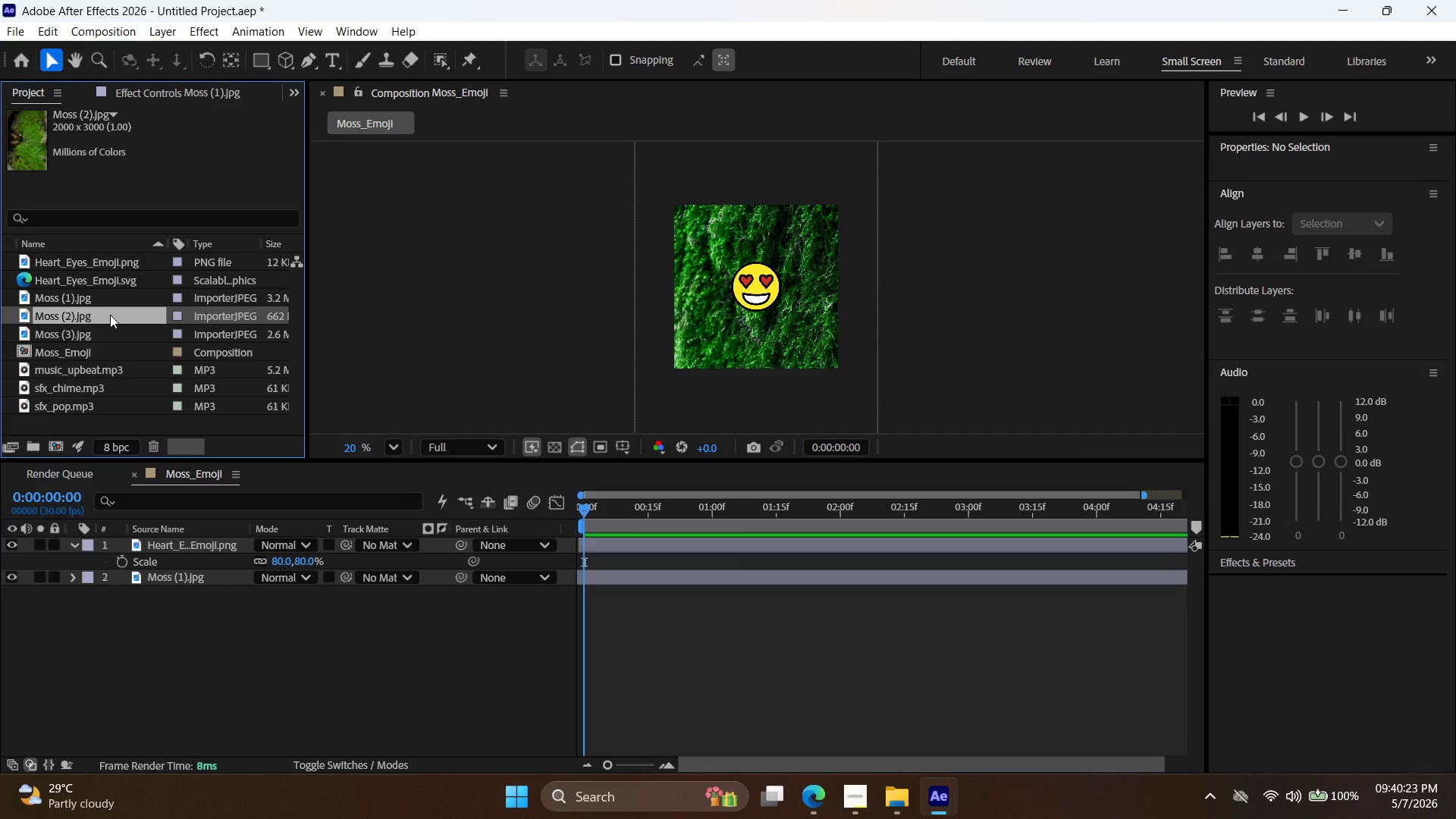 
left_click([661, 548])
 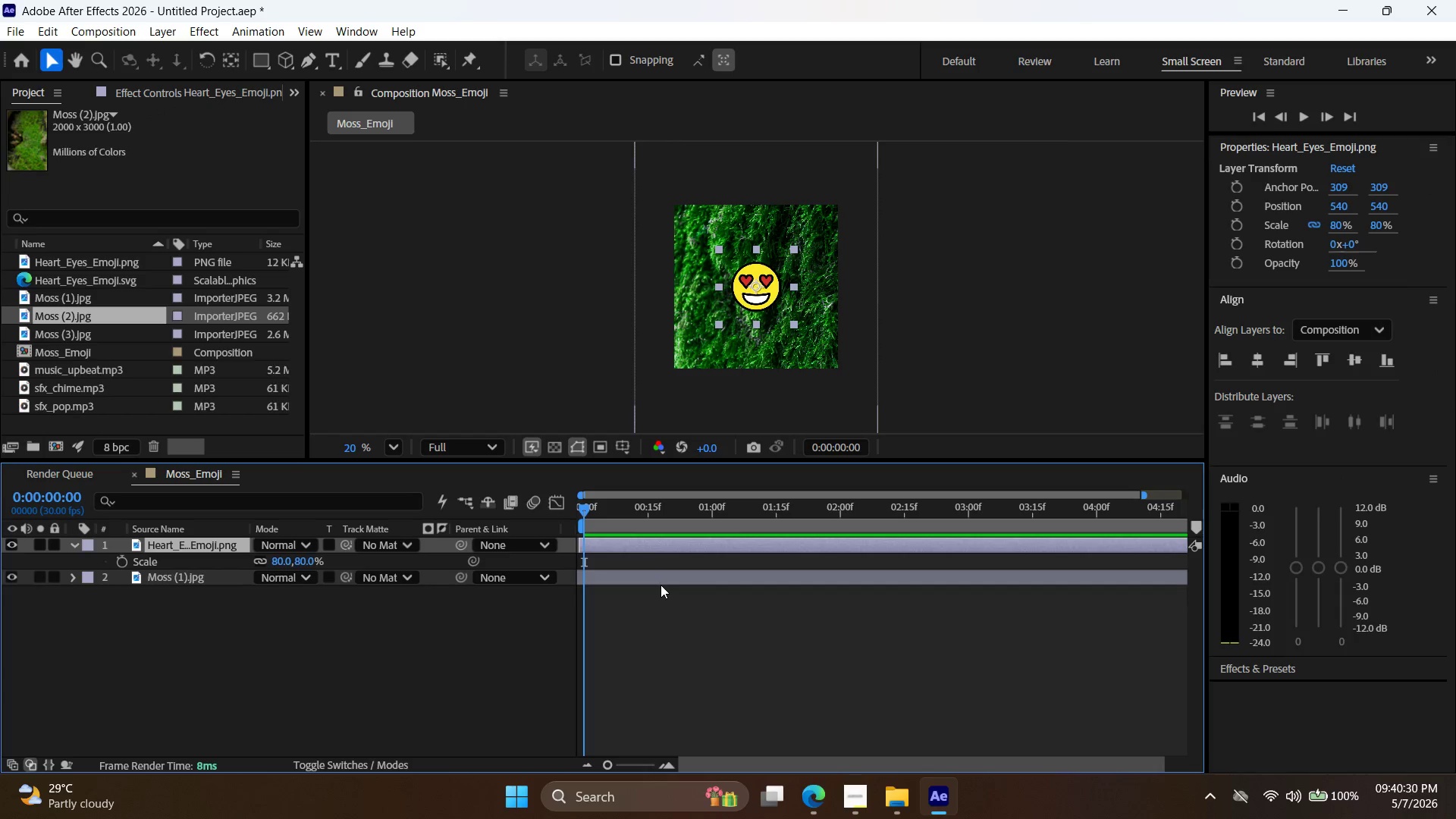 
wait(8.66)
 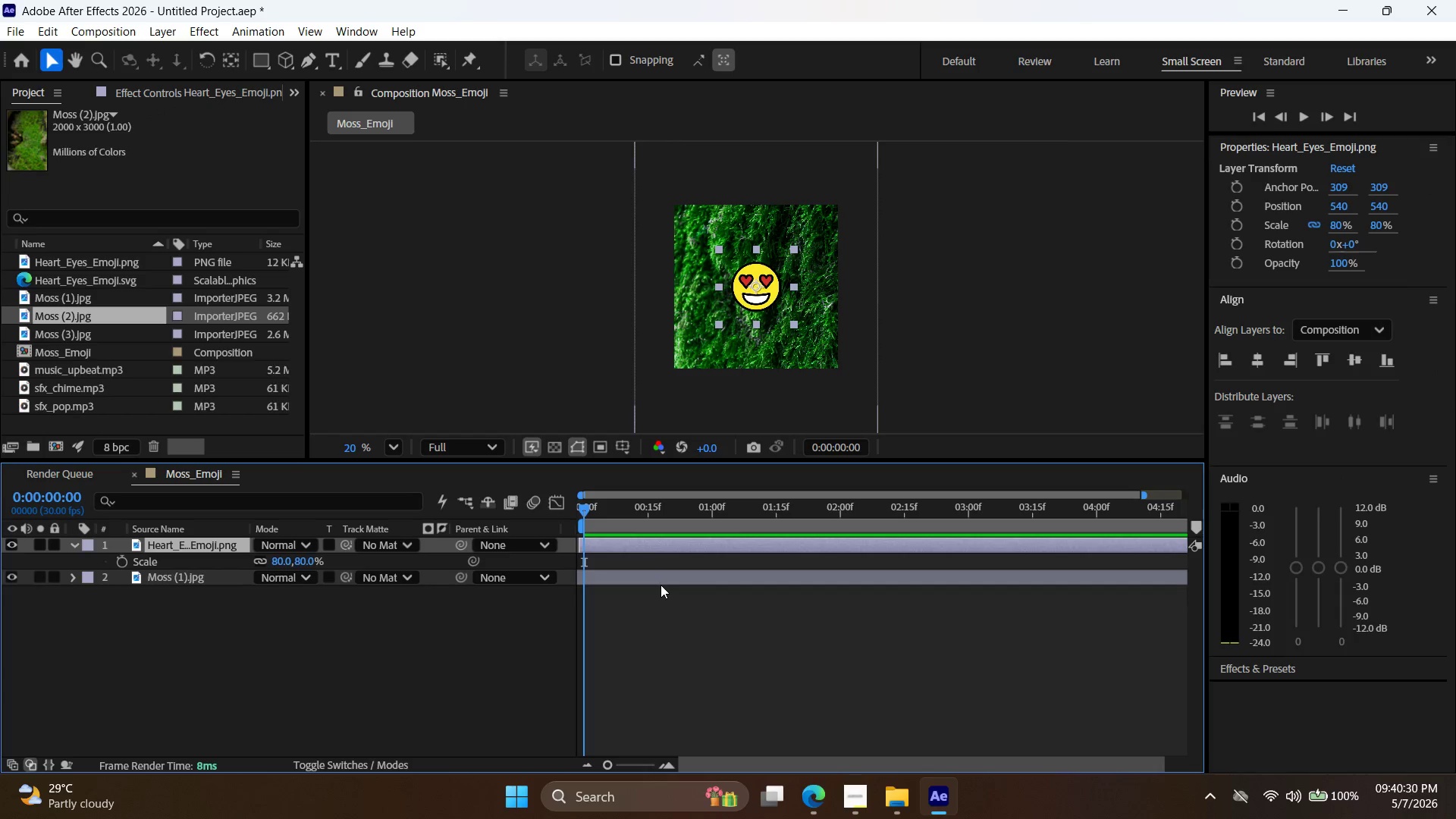 
left_click_drag(start_coordinate=[674, 575], to_coordinate=[672, 519])
 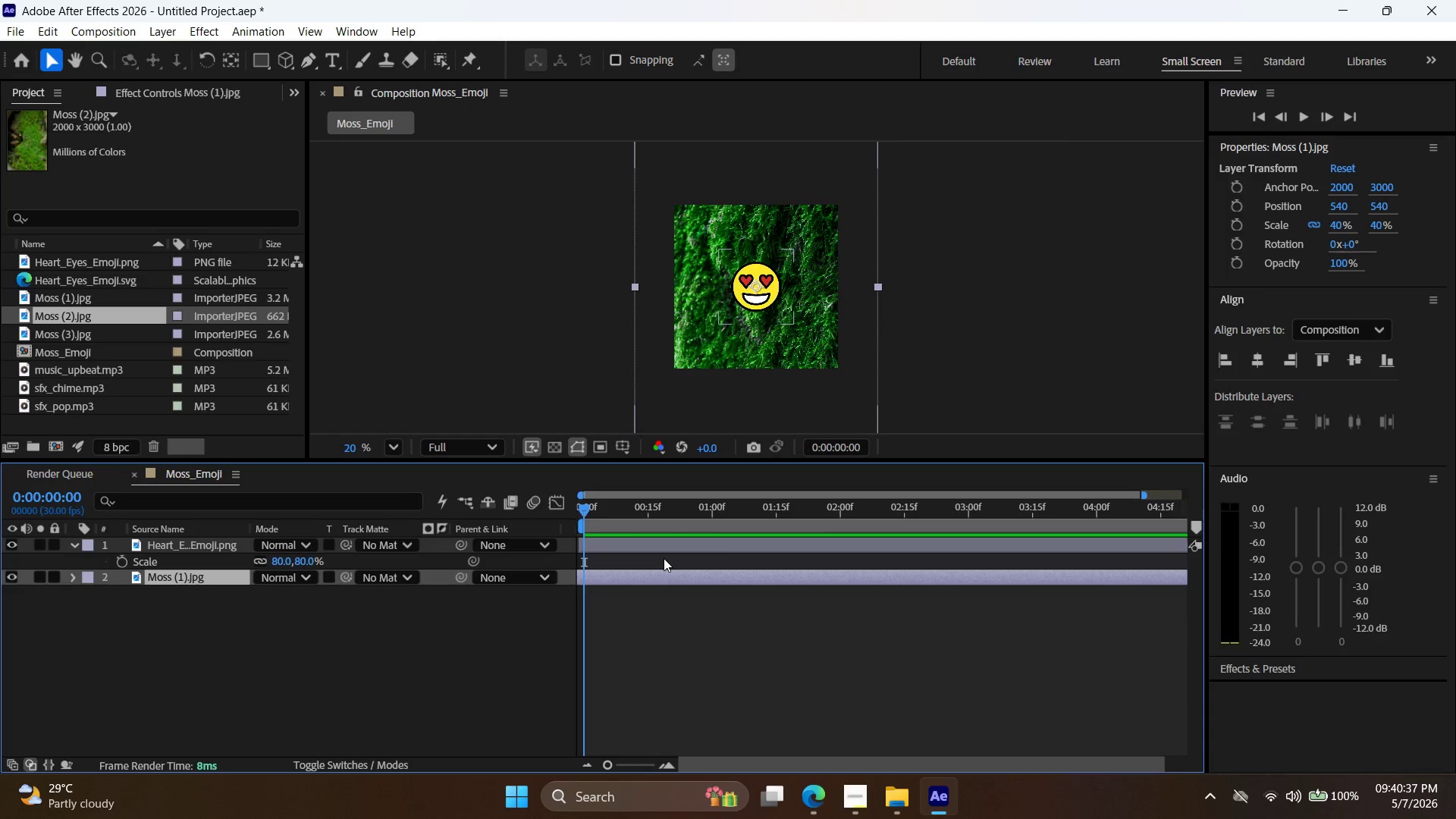 
key(Meta+BracketLeft)
 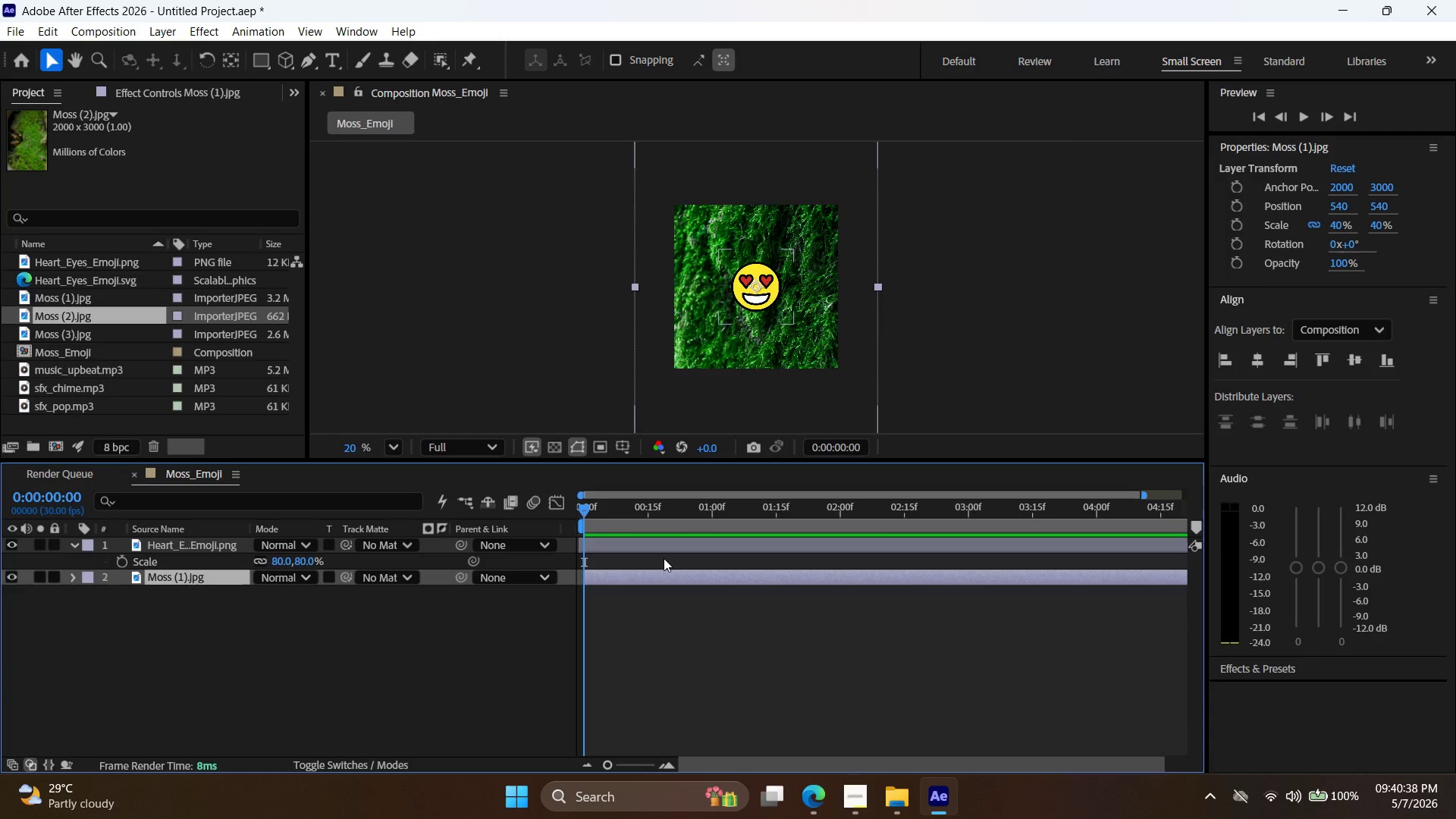 
key(Control+BracketLeft)
 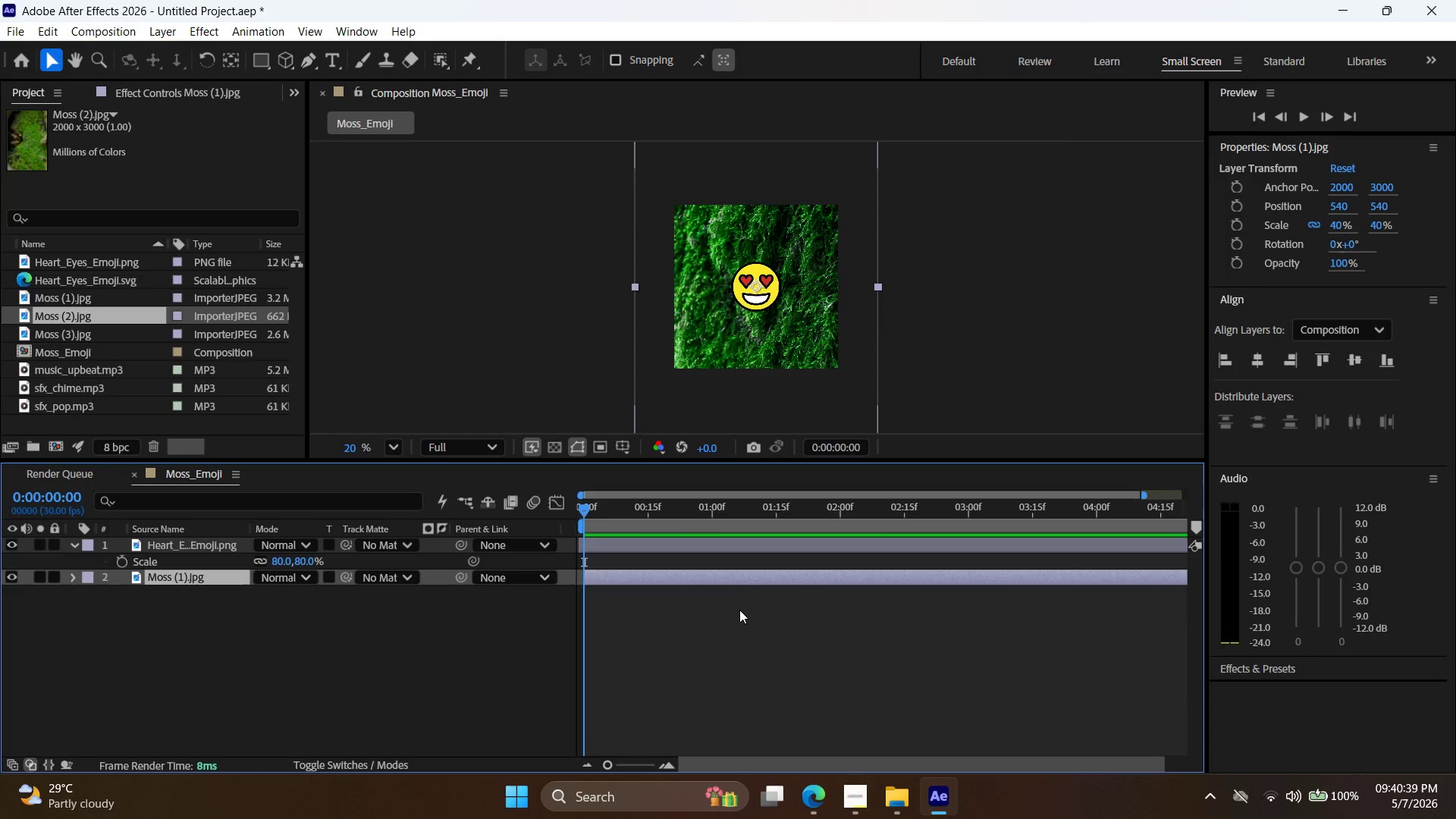 
left_click([739, 579])
 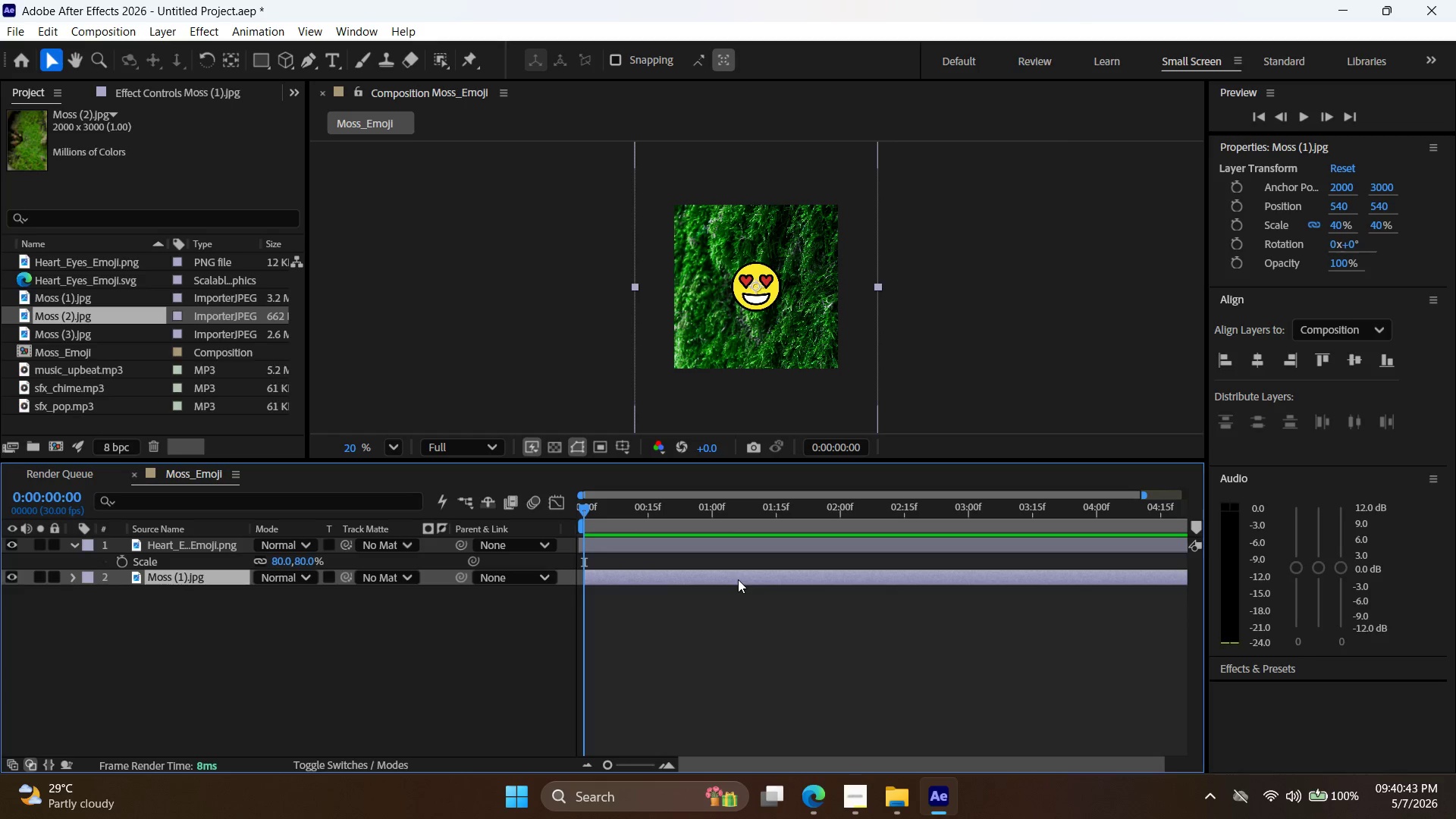 
left_click([737, 581])
 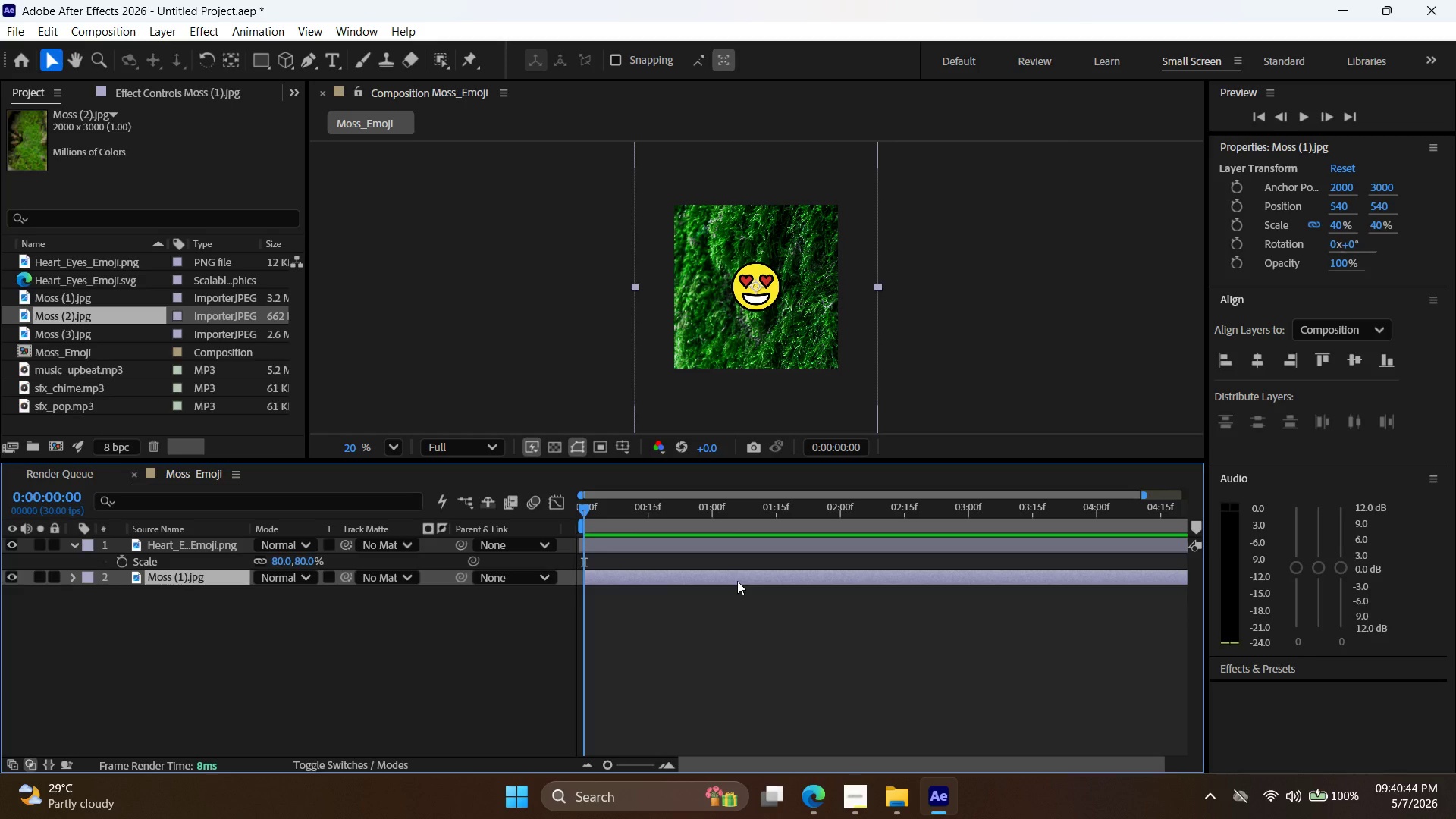 
key(Control+BracketLeft)
 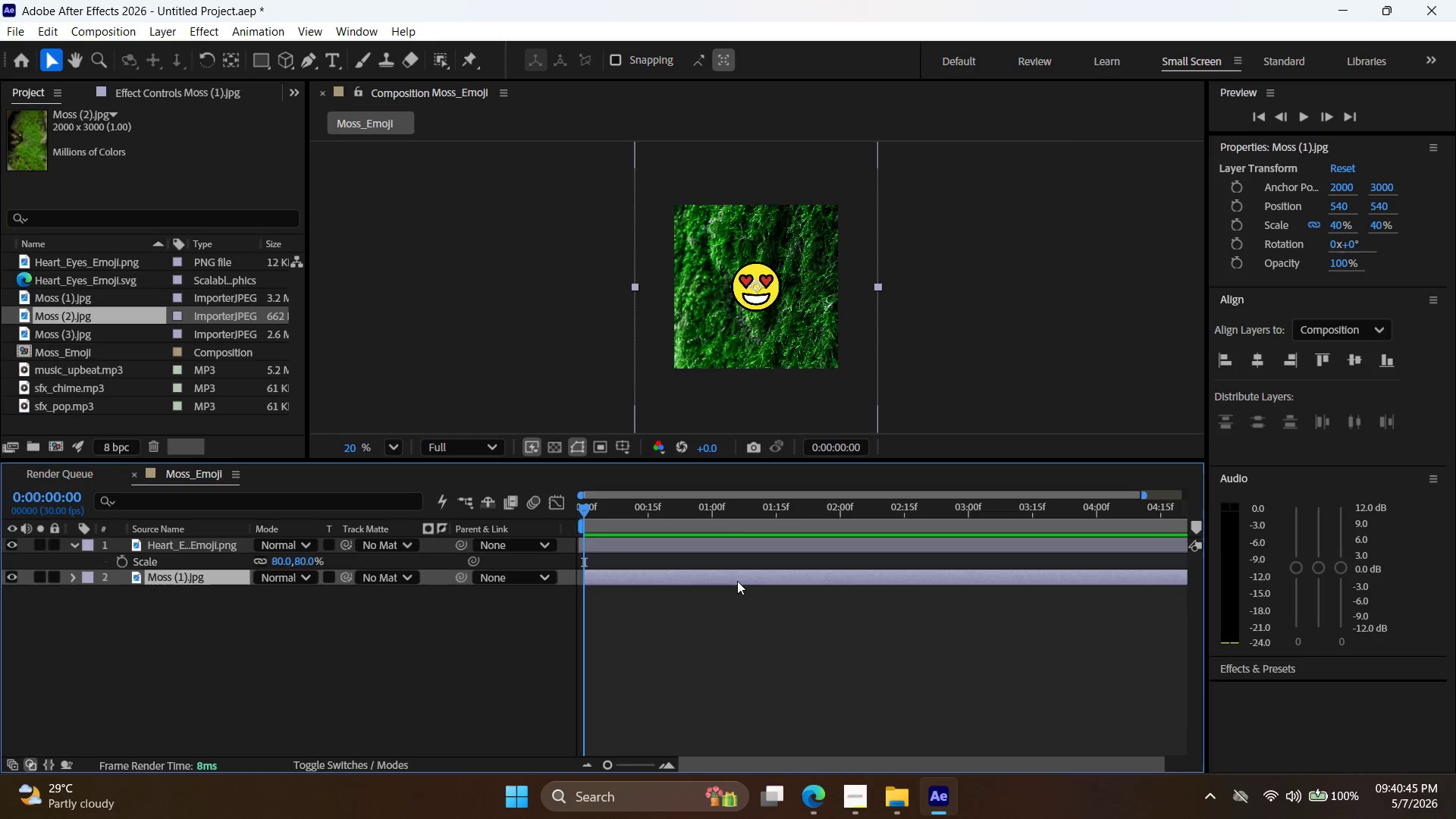 
key(Control+BracketRight)
 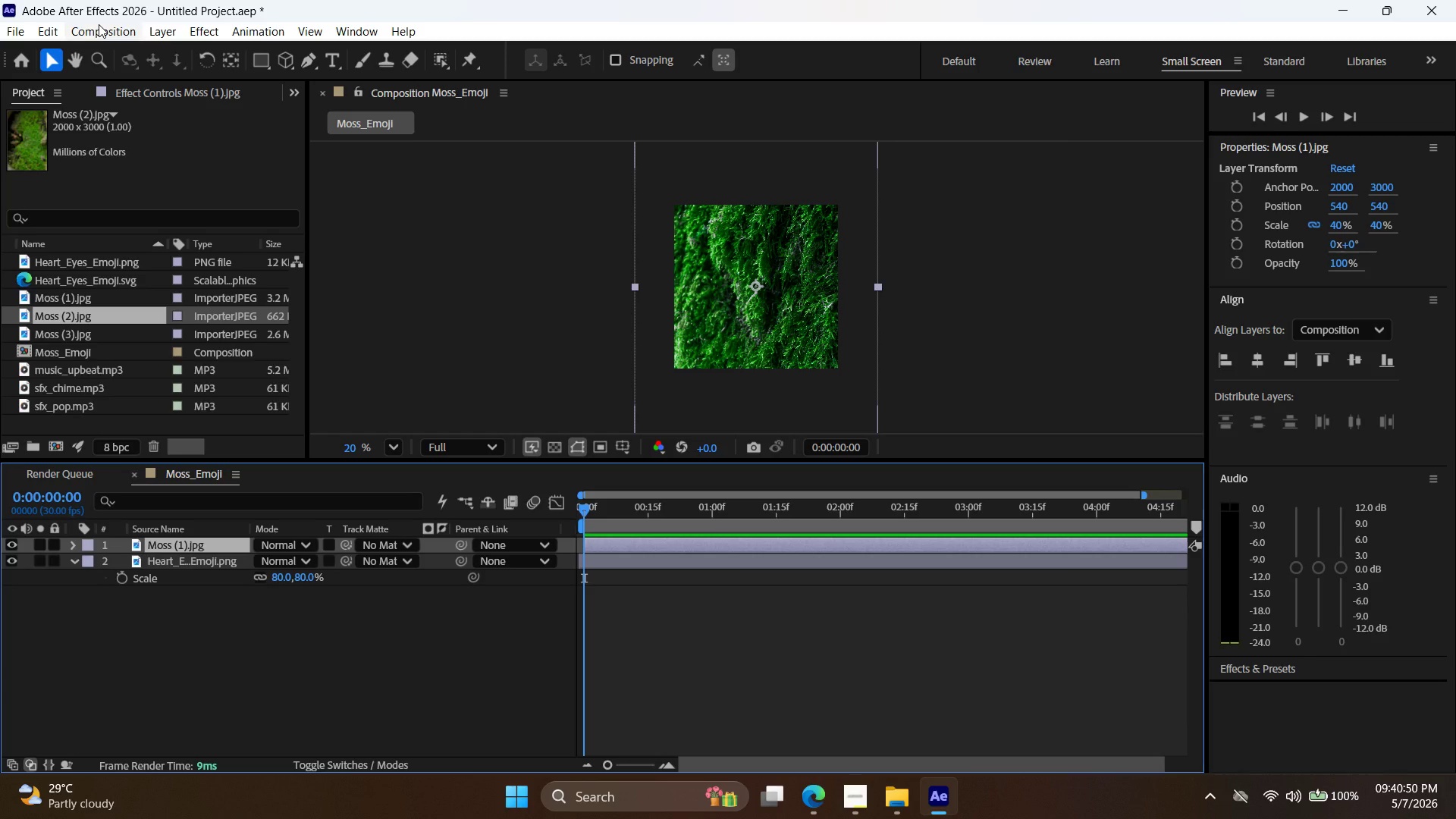 
wait(9.64)
 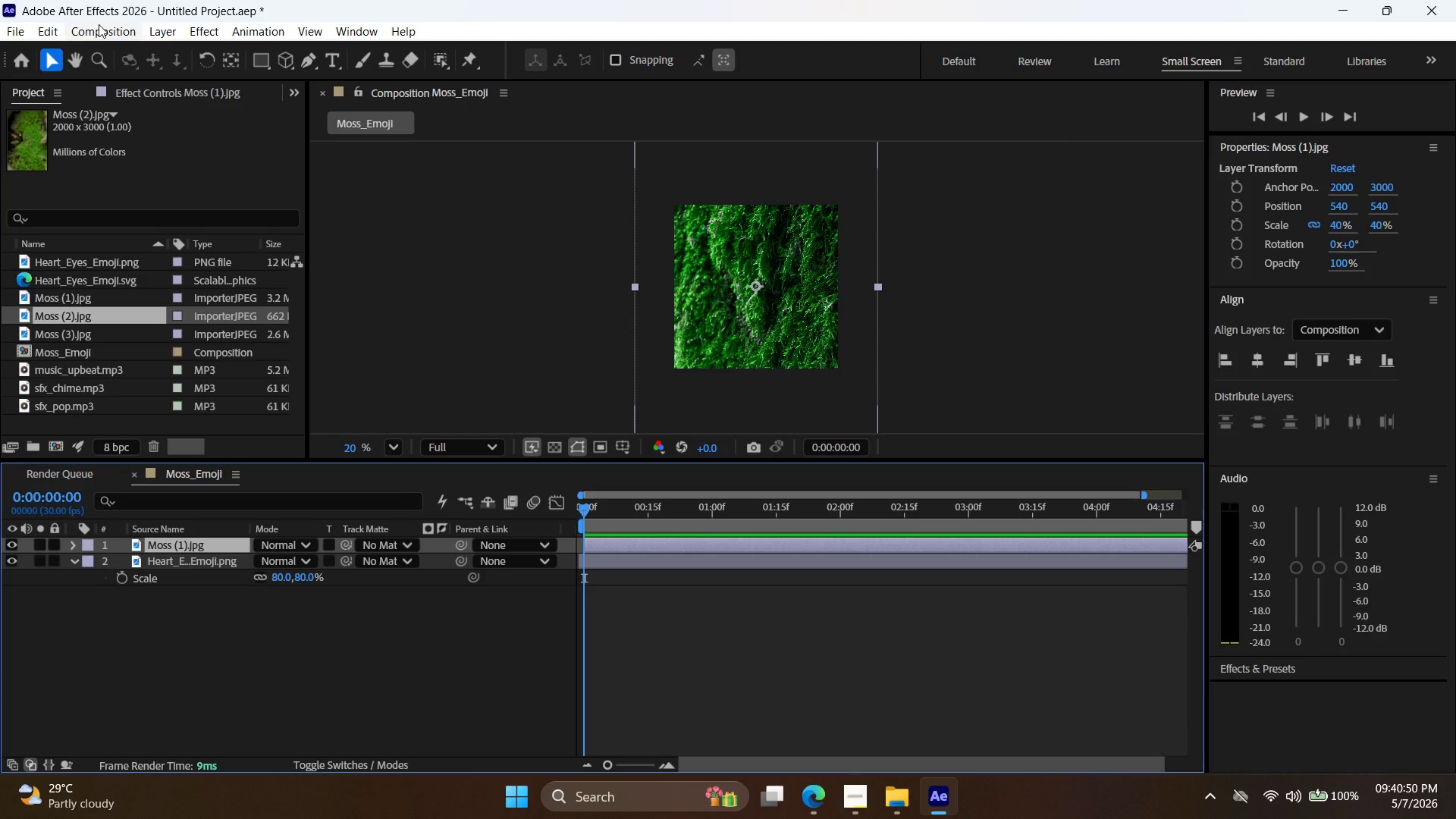 
left_click([200, 27])
 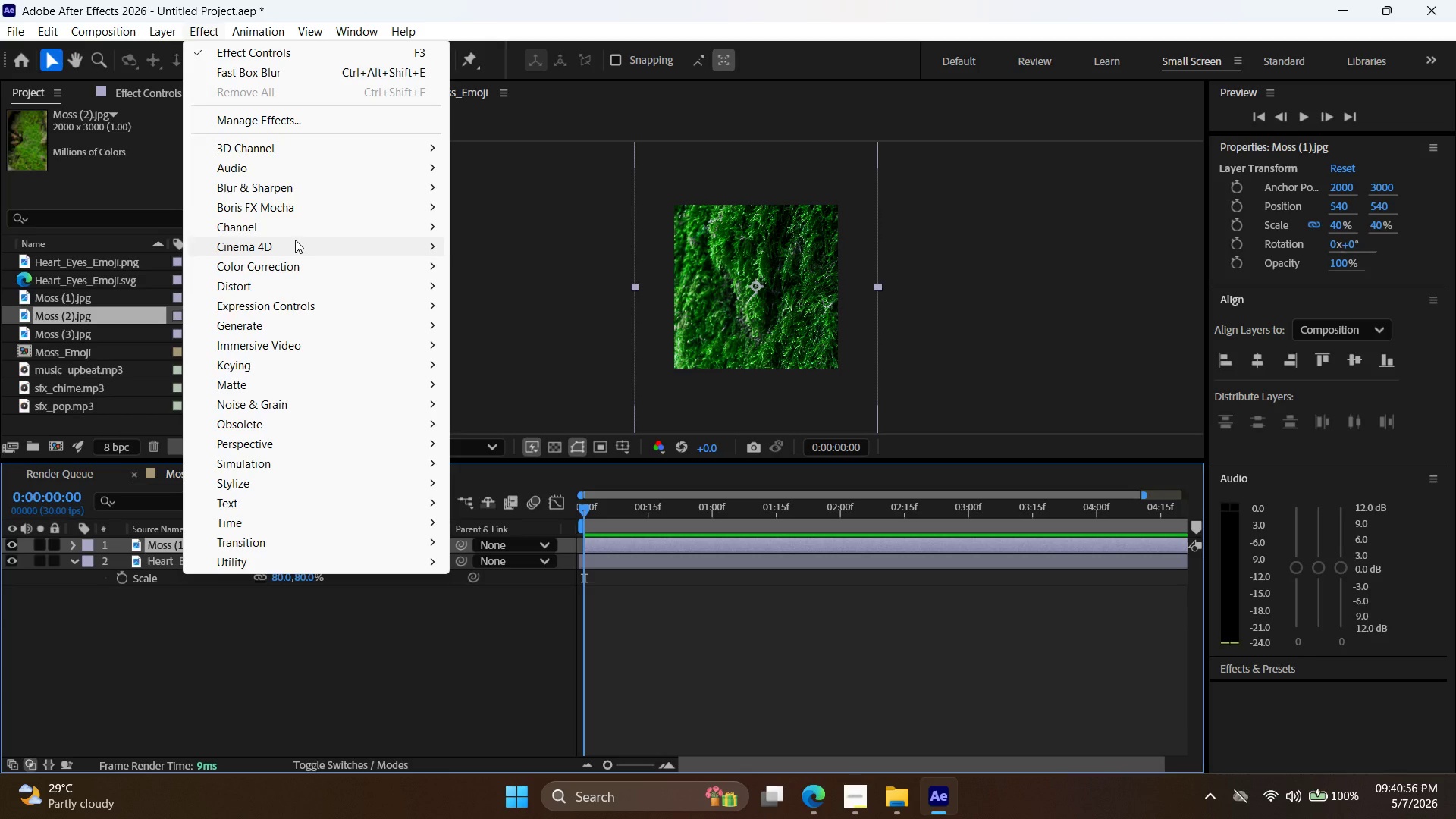 
mouse_move([314, 221])
 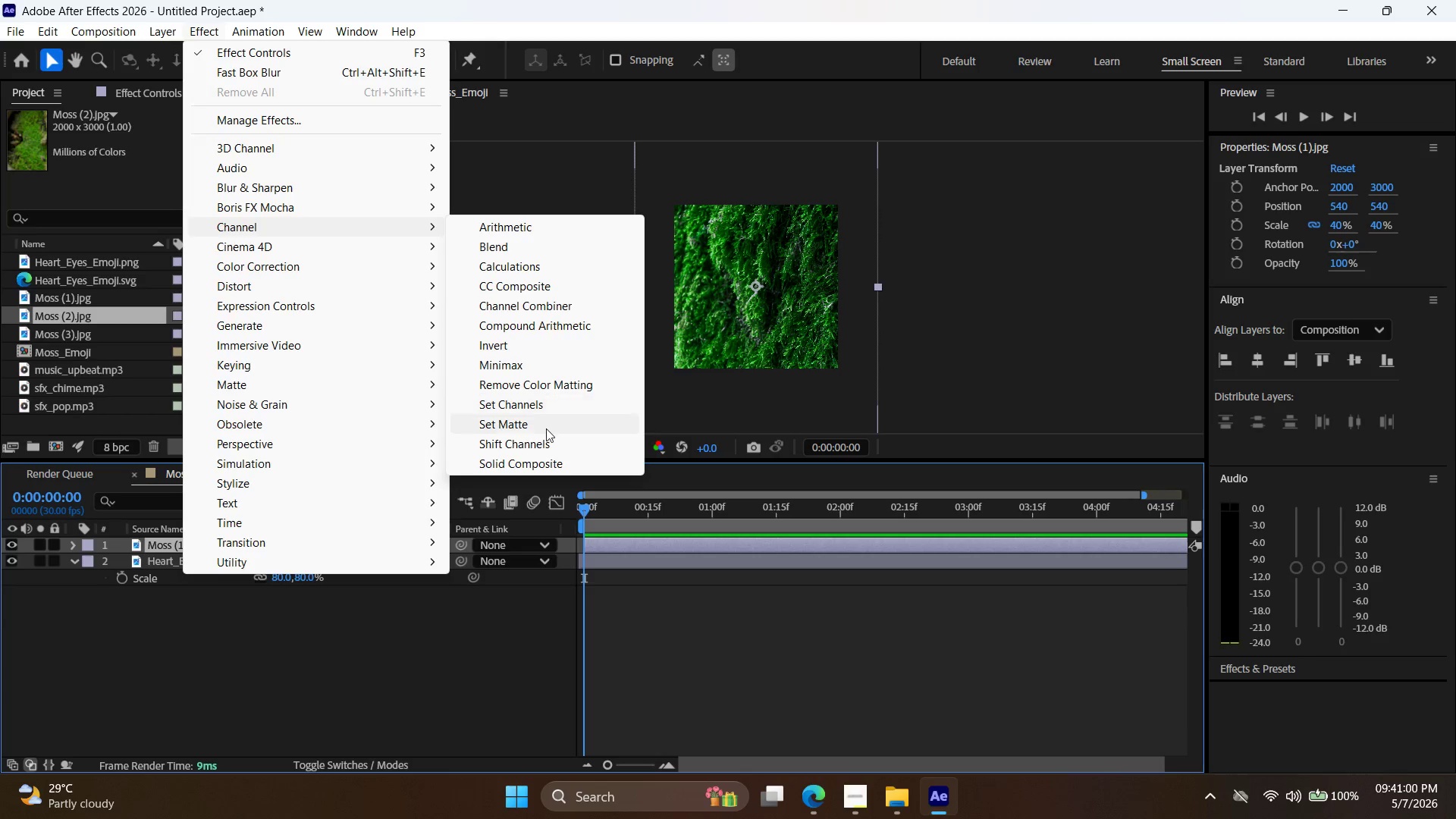 
left_click([545, 423])
 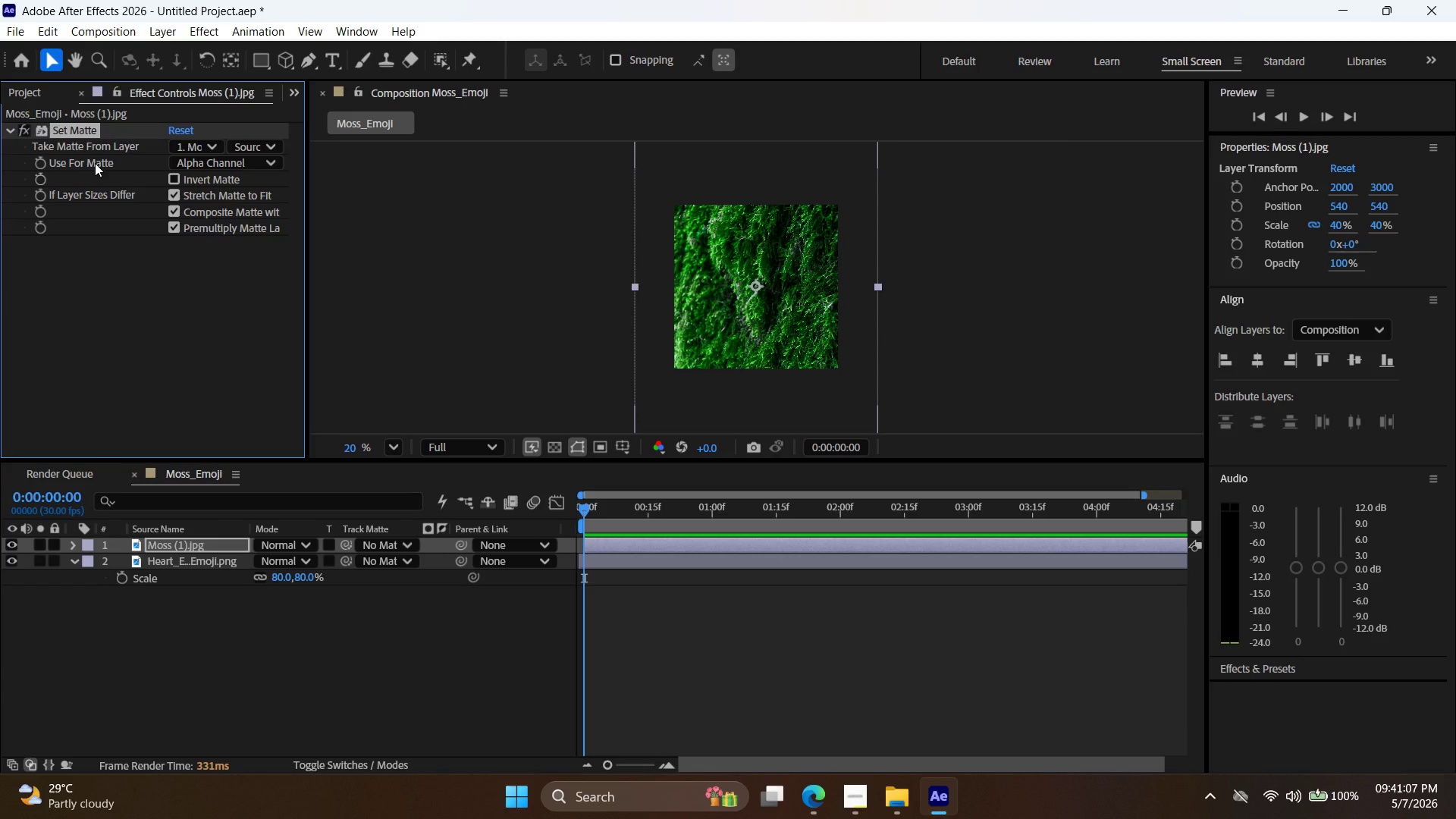 
wait(11.28)
 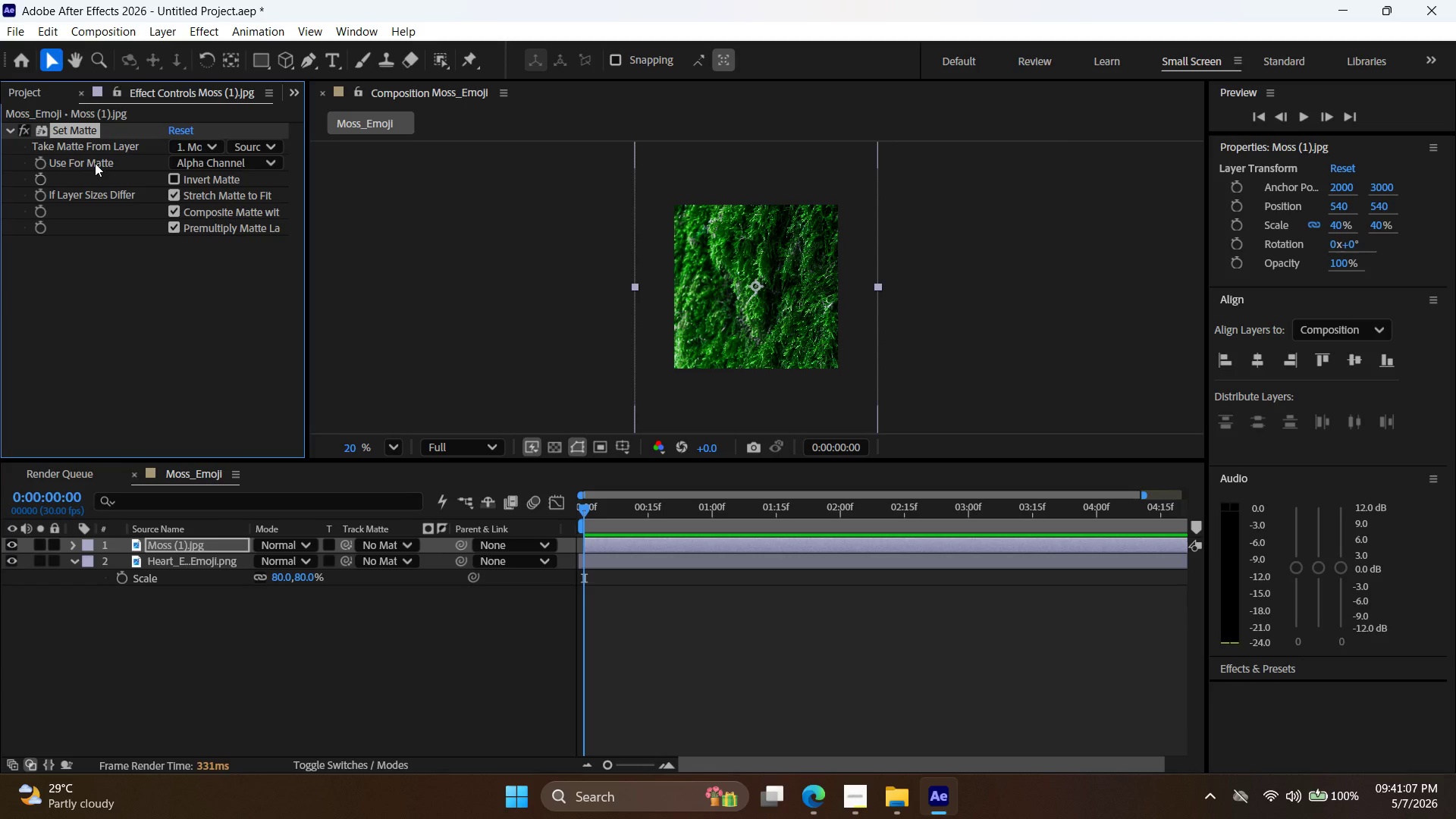 
left_click([212, 146])
 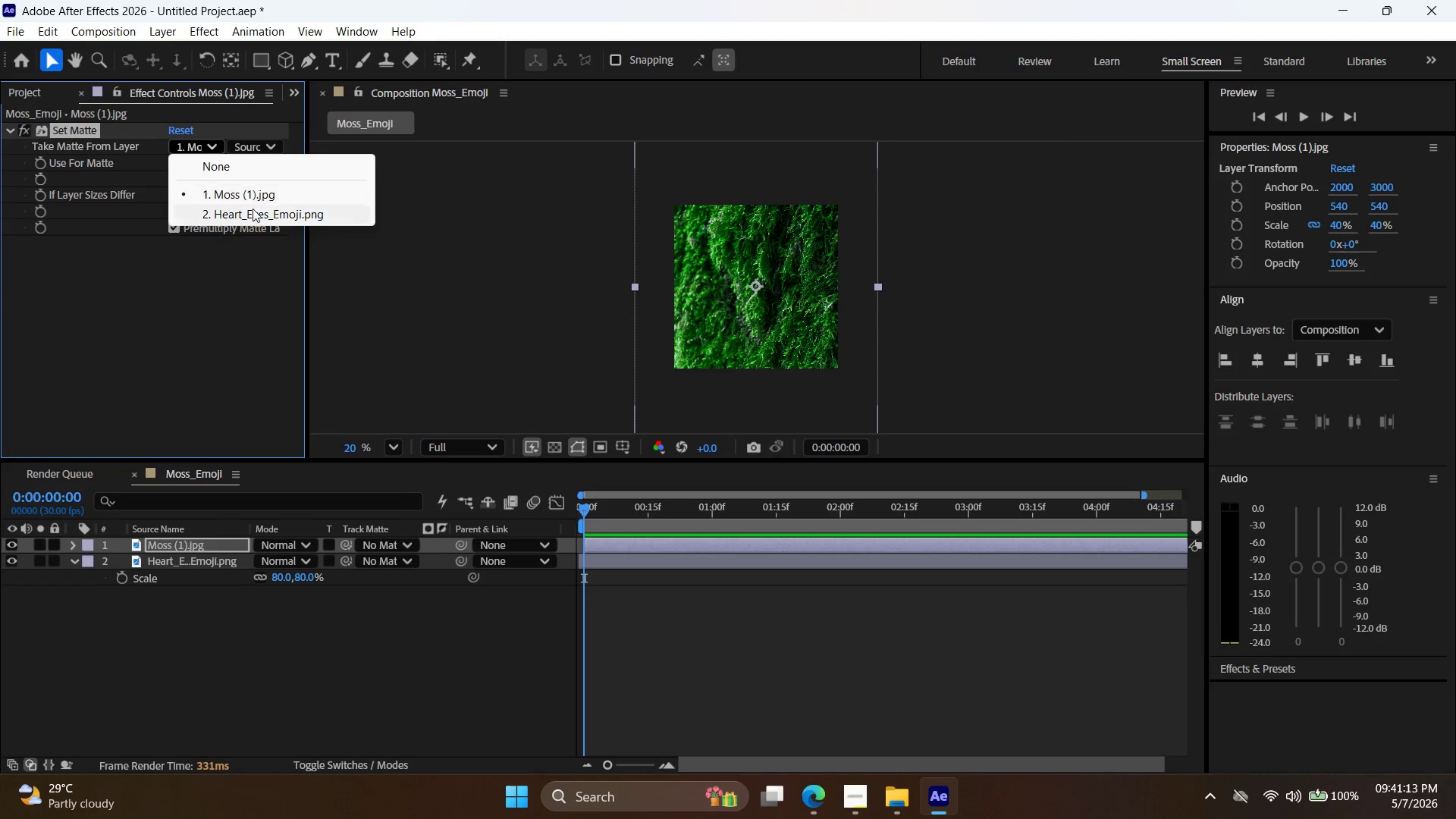 
left_click([253, 211])
 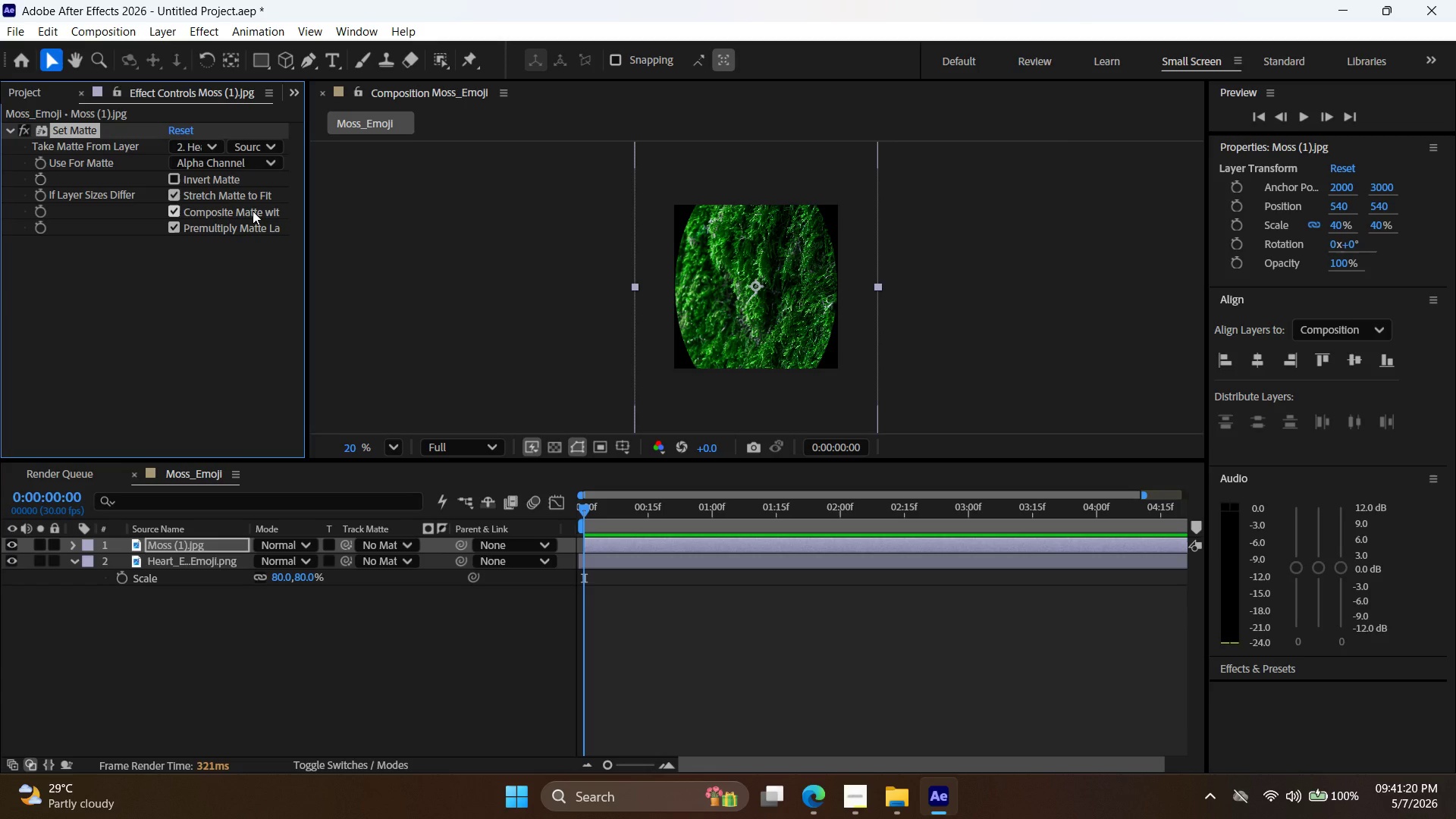 
wait(11.34)
 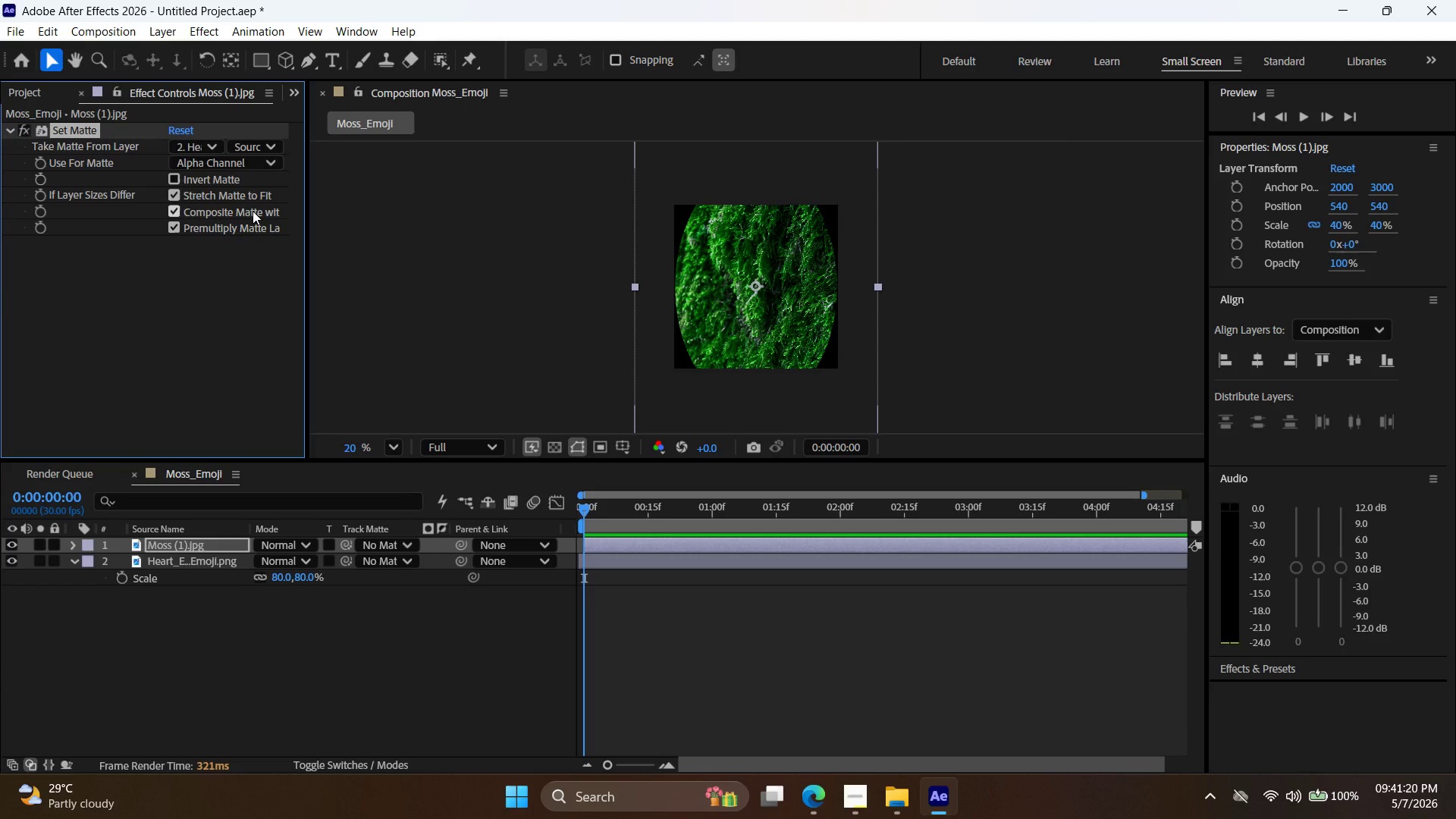 
left_click_drag(start_coordinate=[741, 263], to_coordinate=[764, 267])
 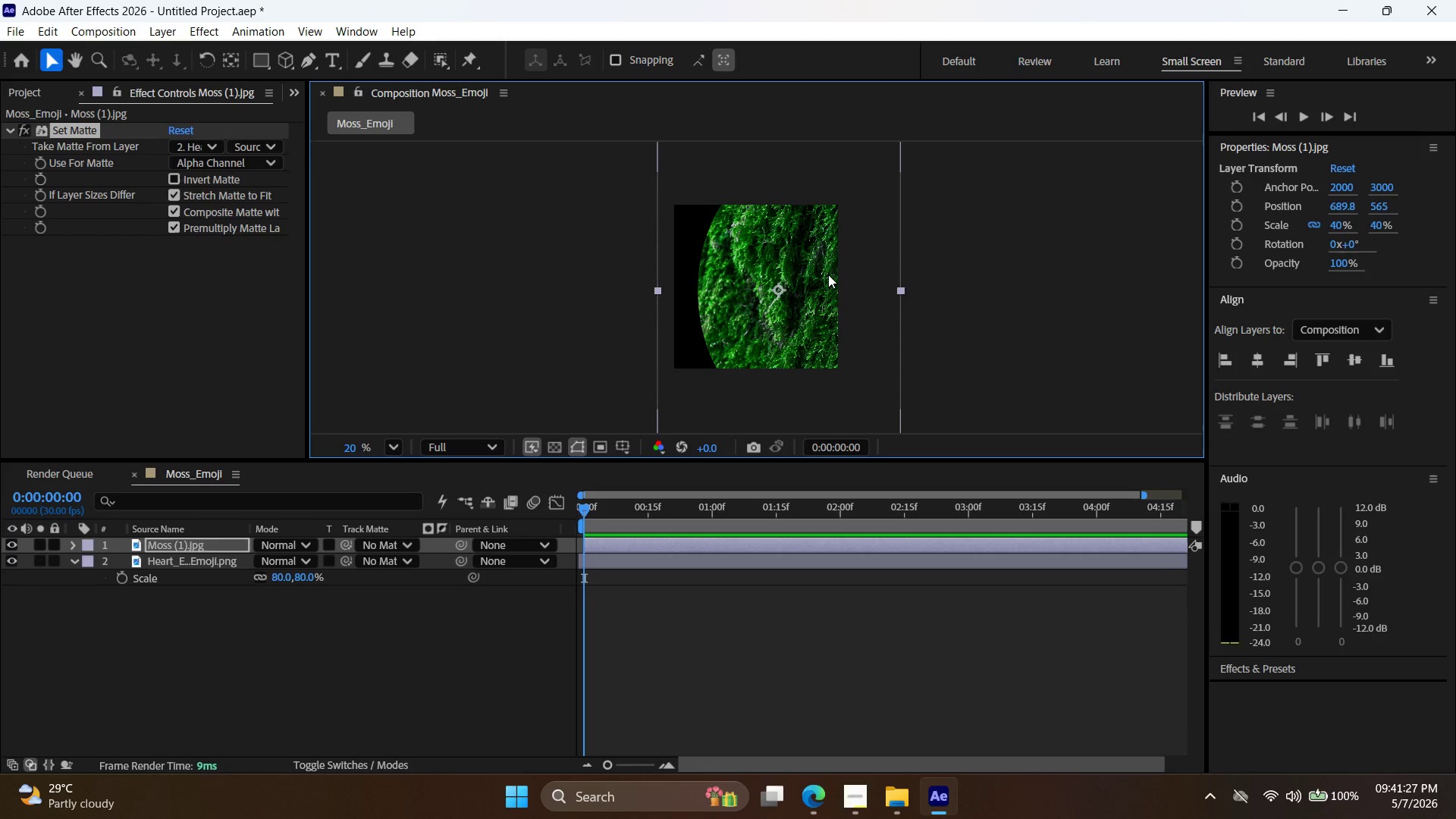 
key(Control+Z)
 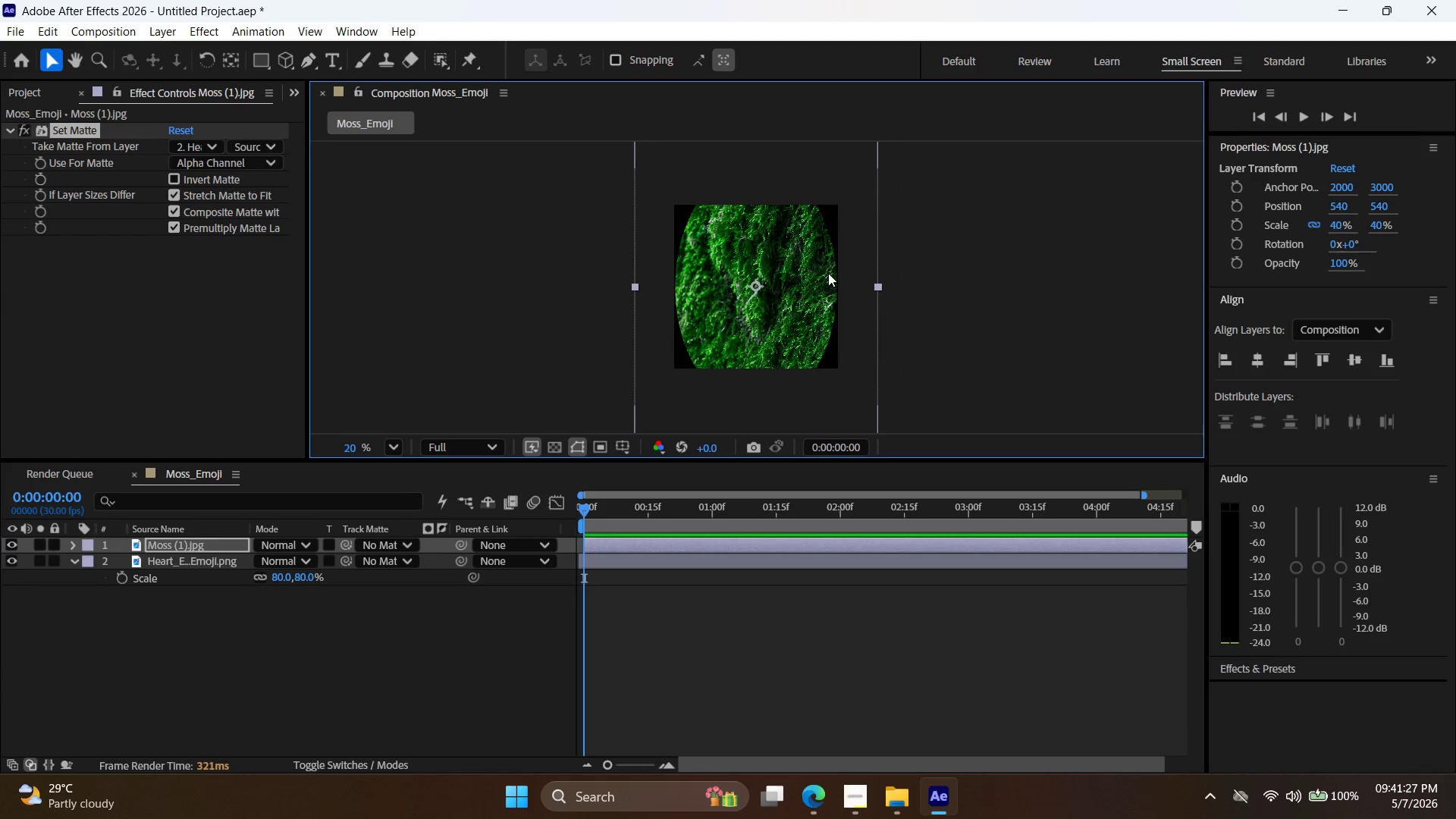 
key(Control+Z)
 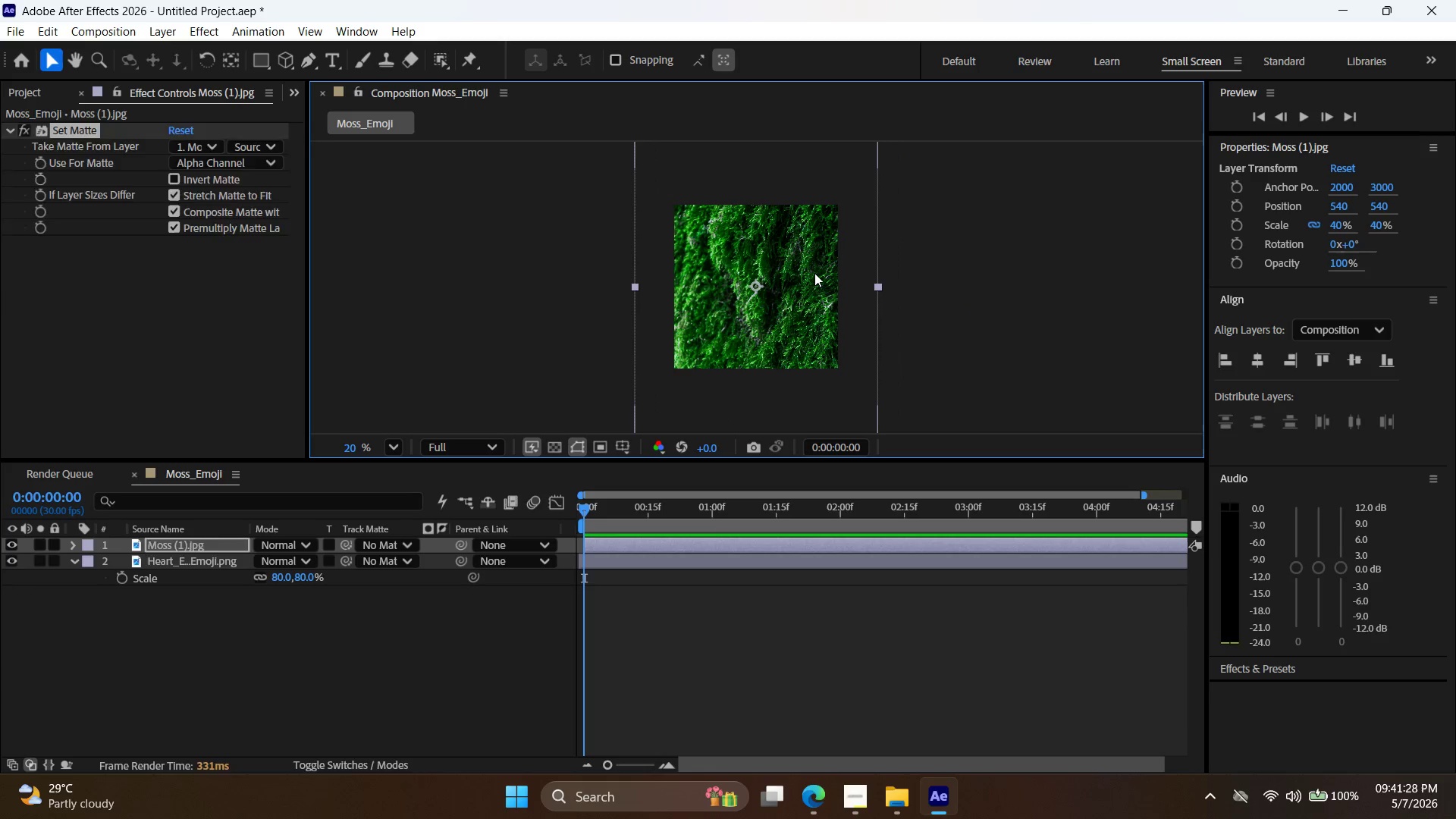 
key(Control+Z)
 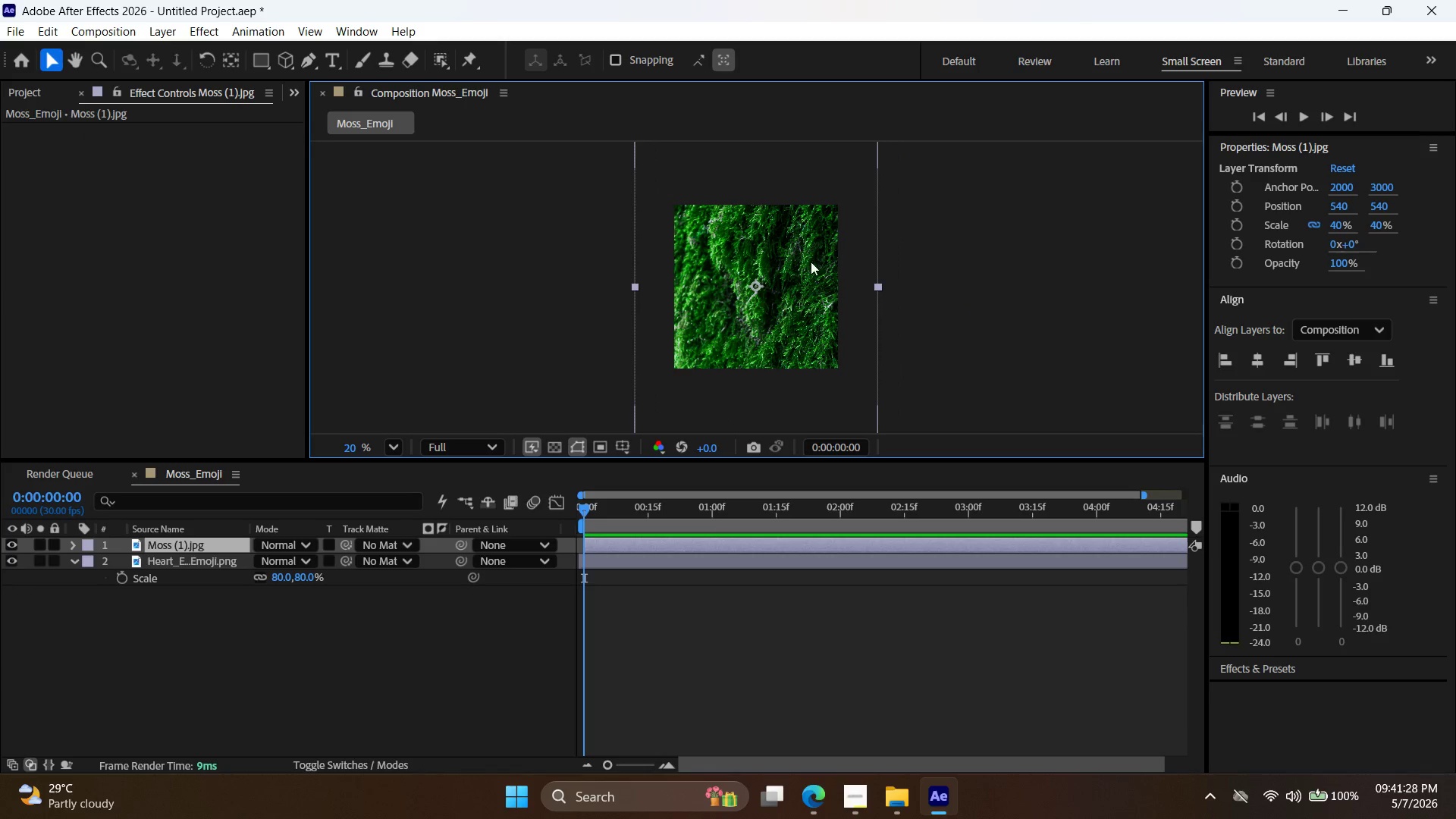 
key(Control+Z)
 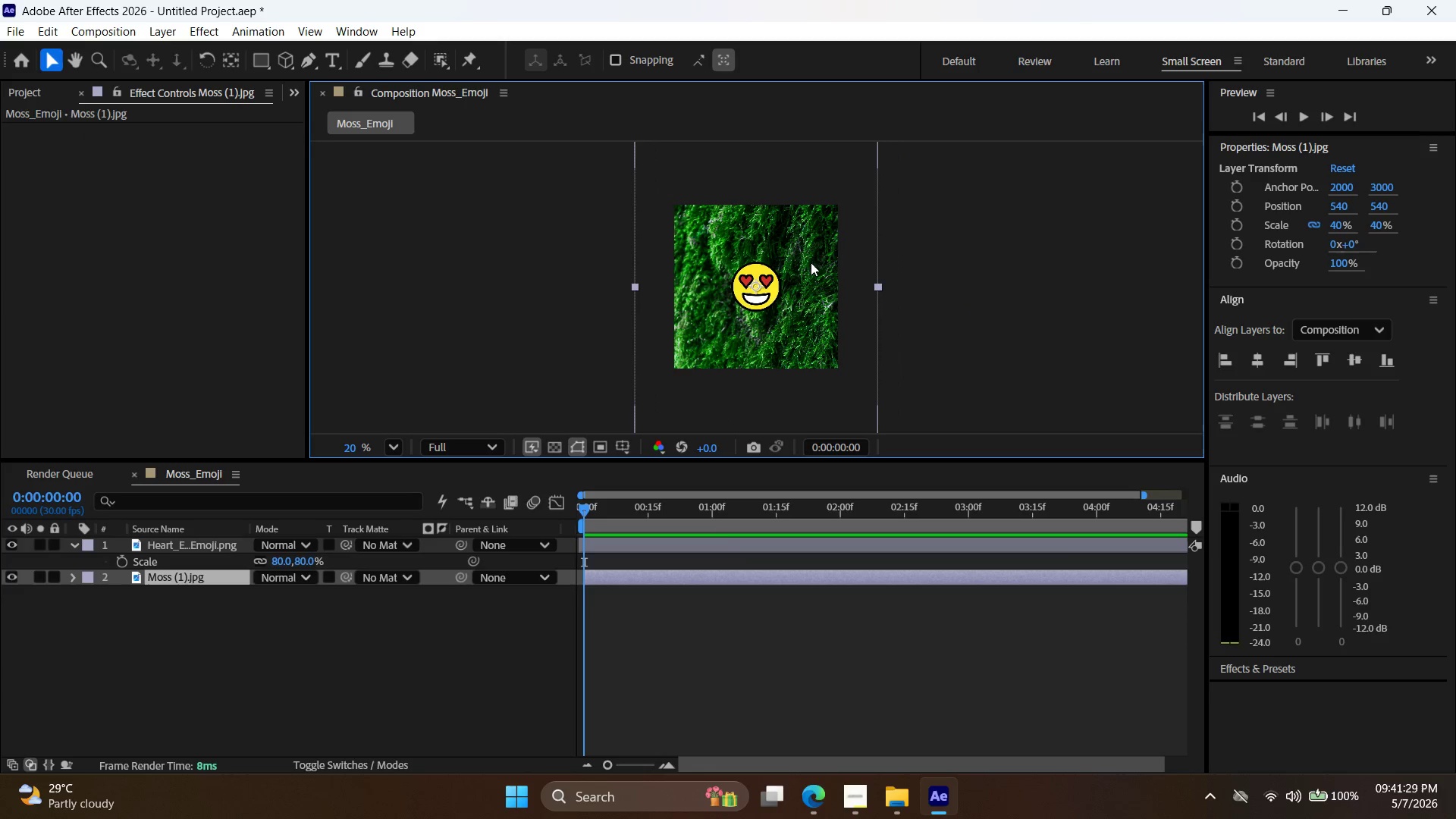 
key(Control+Z)
 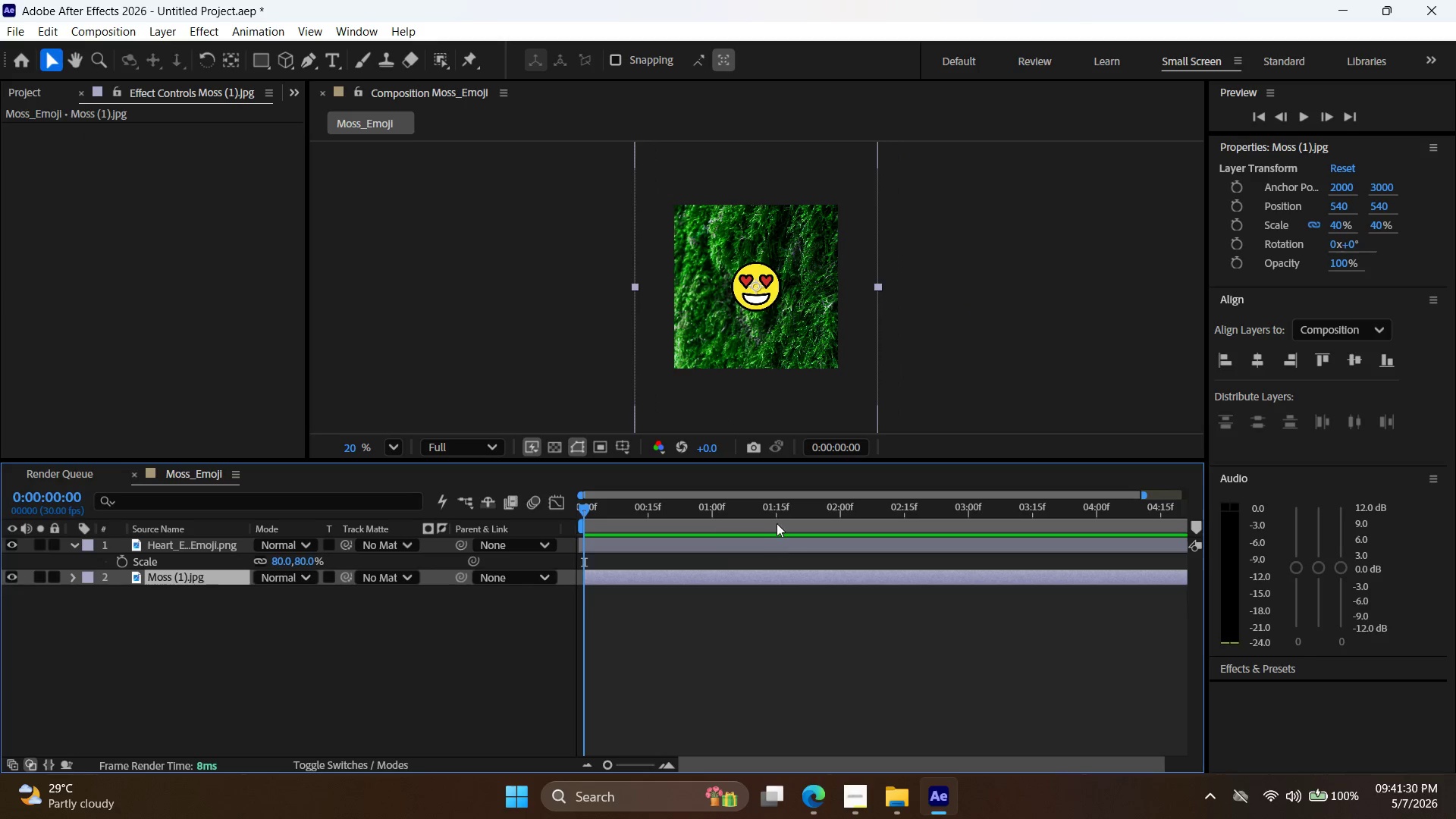 
left_click([757, 578])
 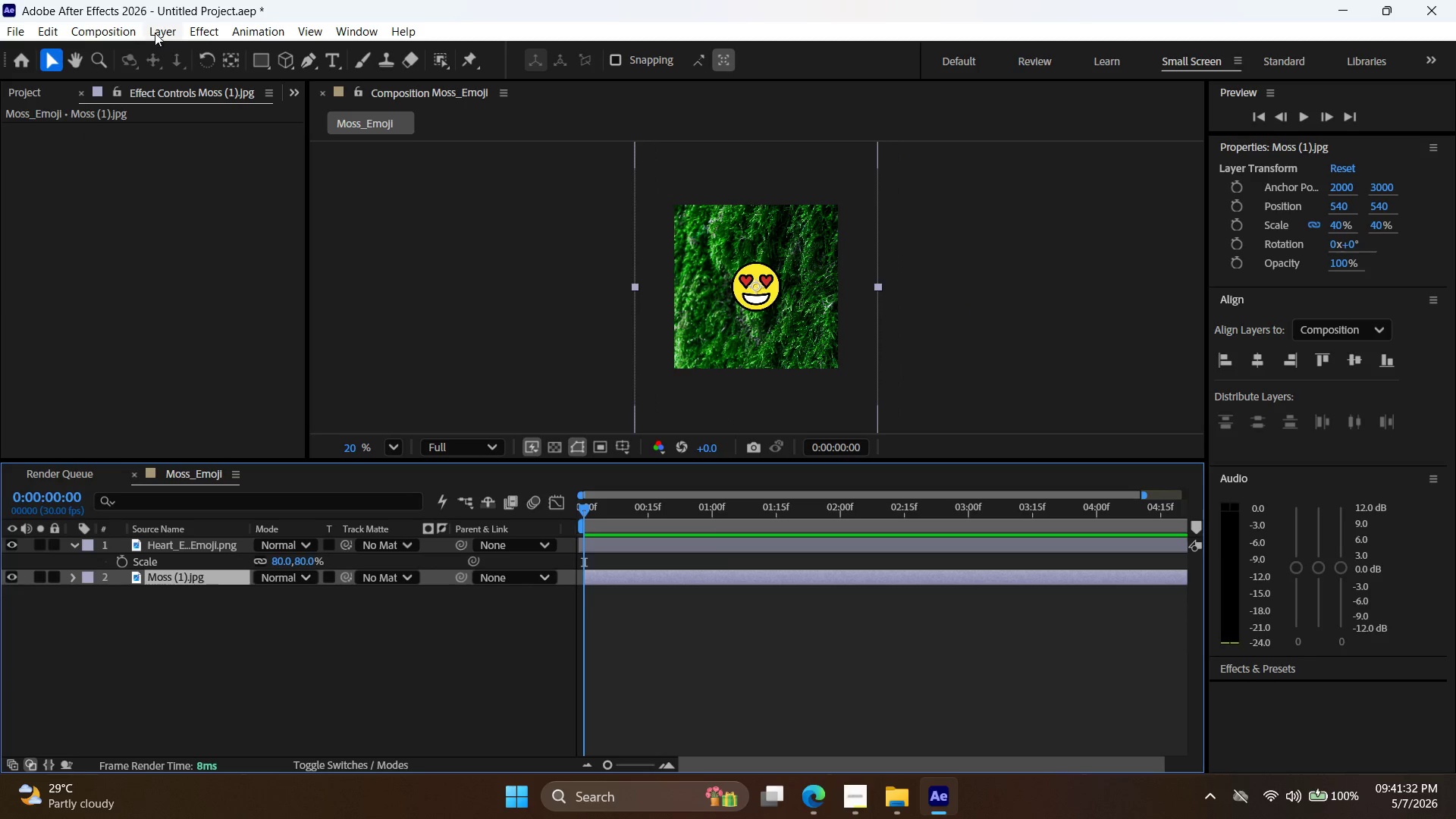 
left_click([156, 31])
 